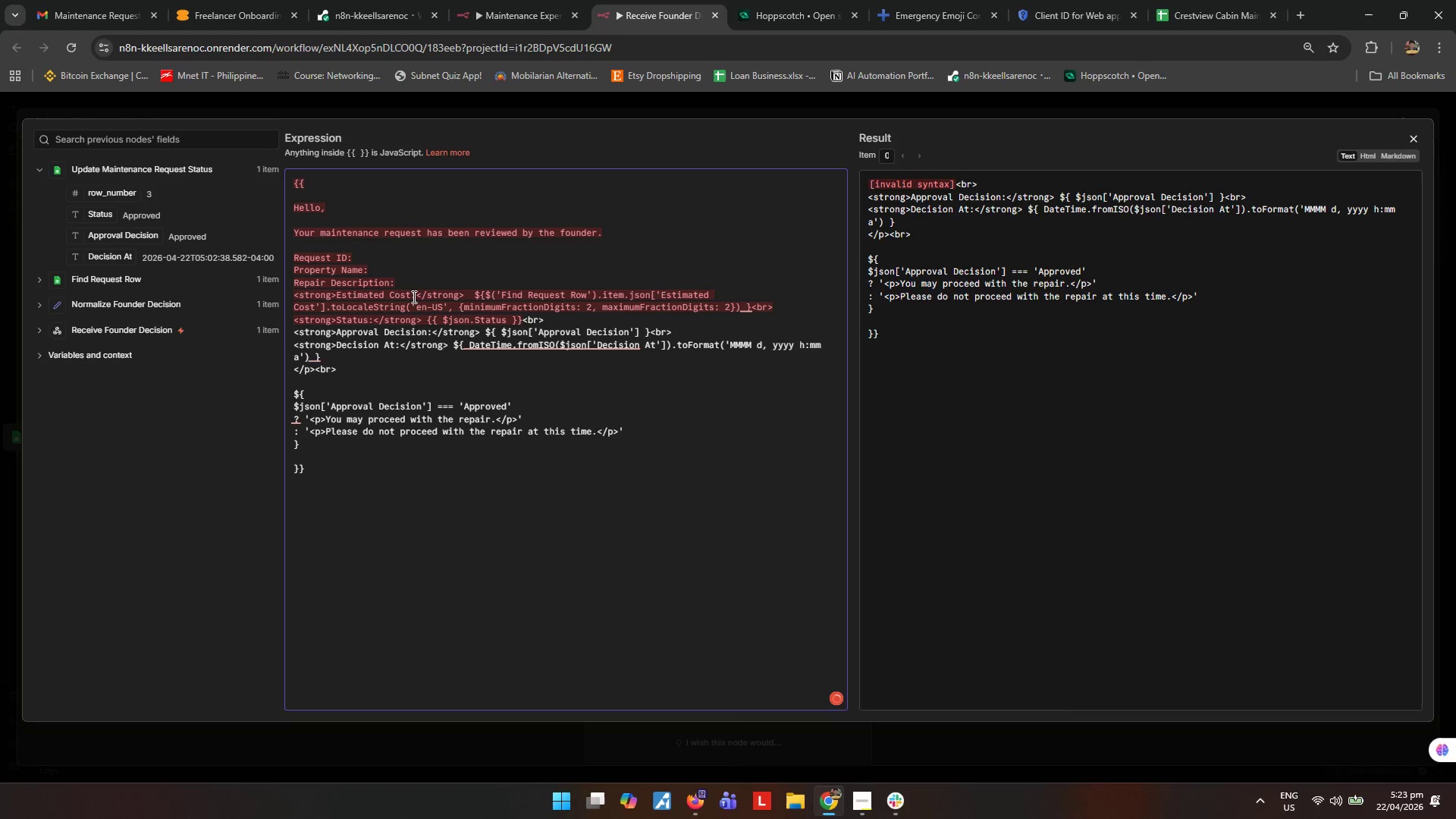 
left_click_drag(start_coordinate=[338, 291], to_coordinate=[280, 293])
 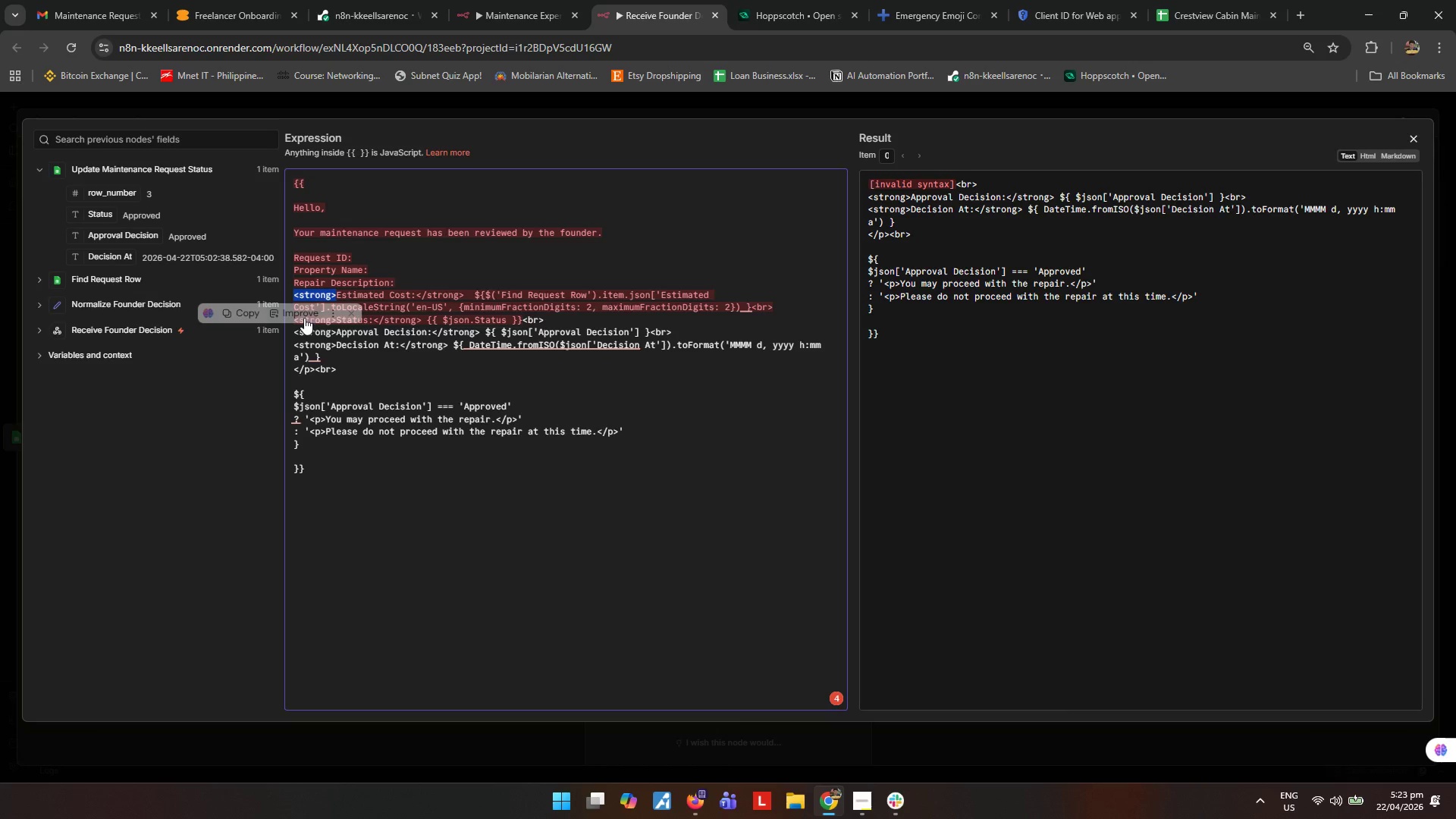 
key(Backspace)
 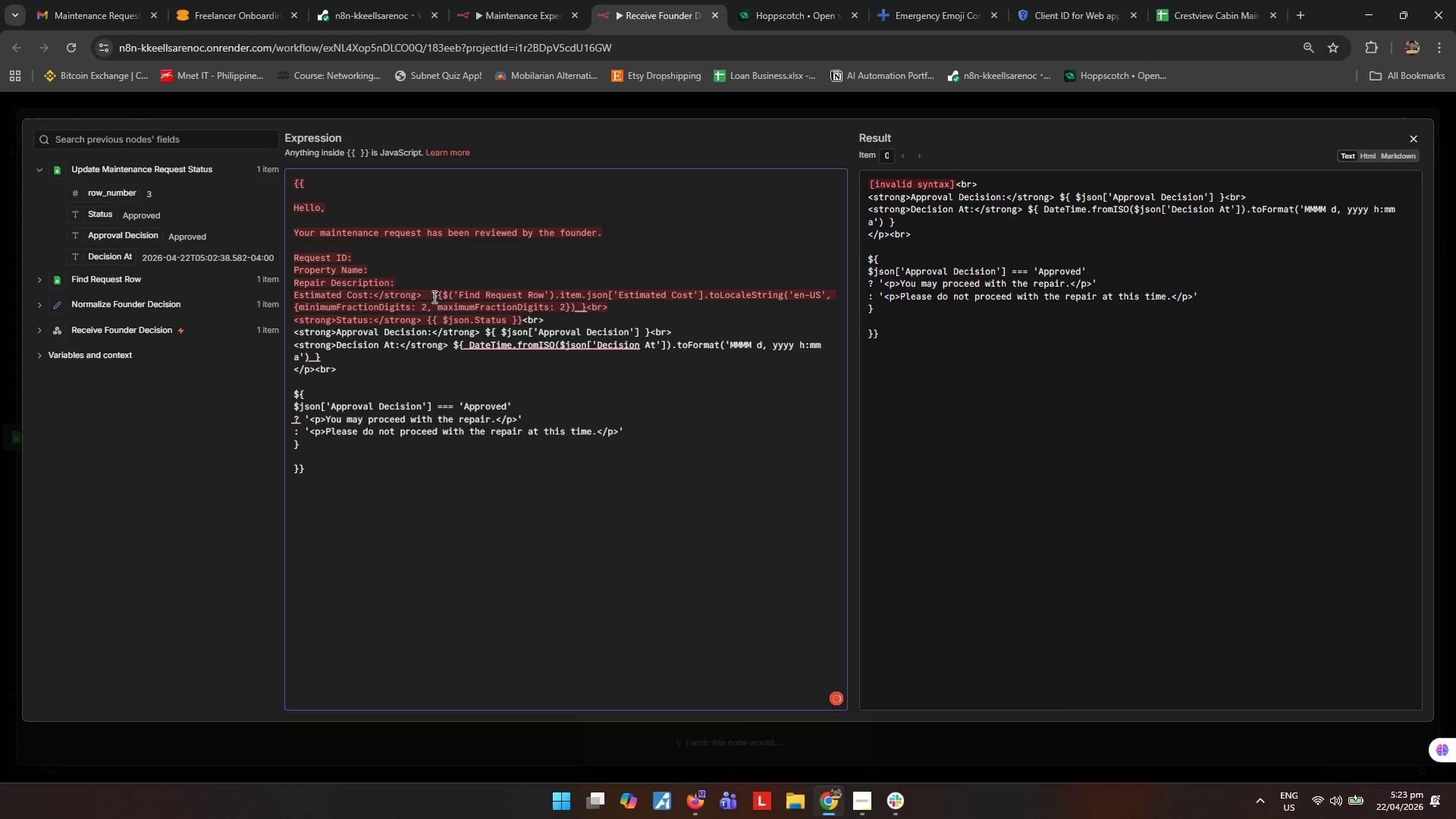 
left_click_drag(start_coordinate=[372, 299], to_coordinate=[422, 293])
 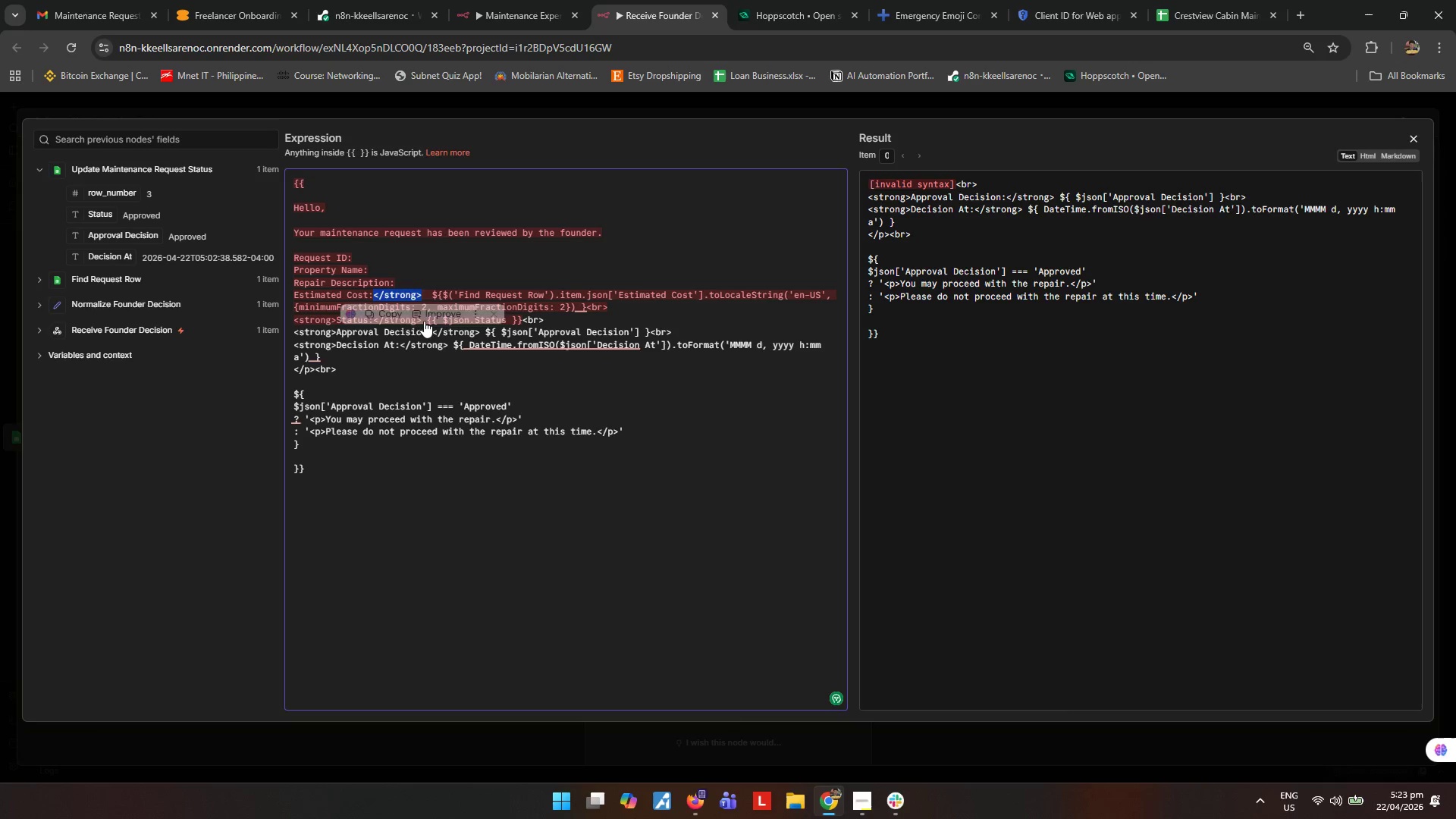 
hold_key(key=Backspace, duration=5.09)
 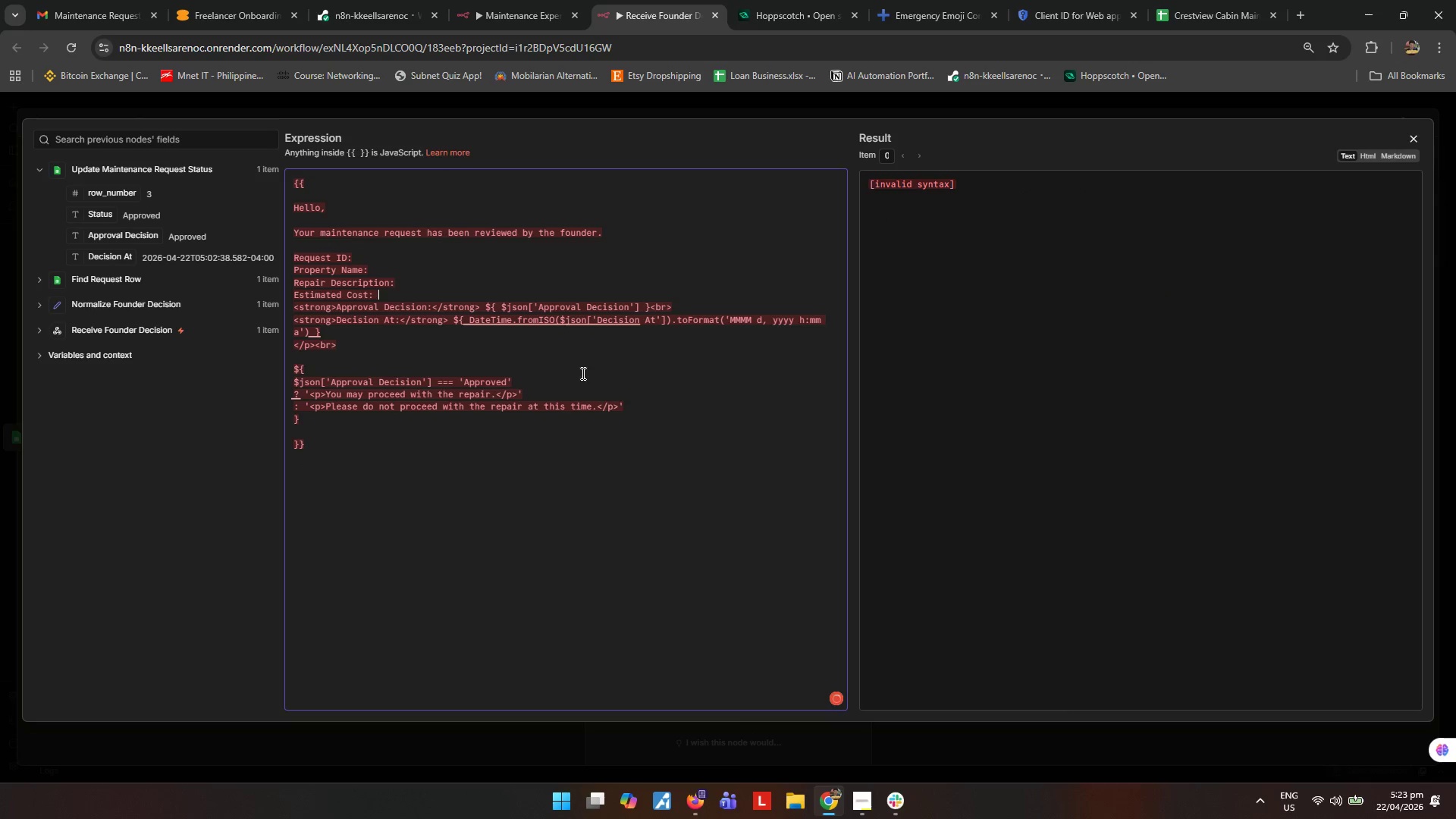 
left_click_drag(start_coordinate=[378, 293], to_coordinate=[673, 320])
 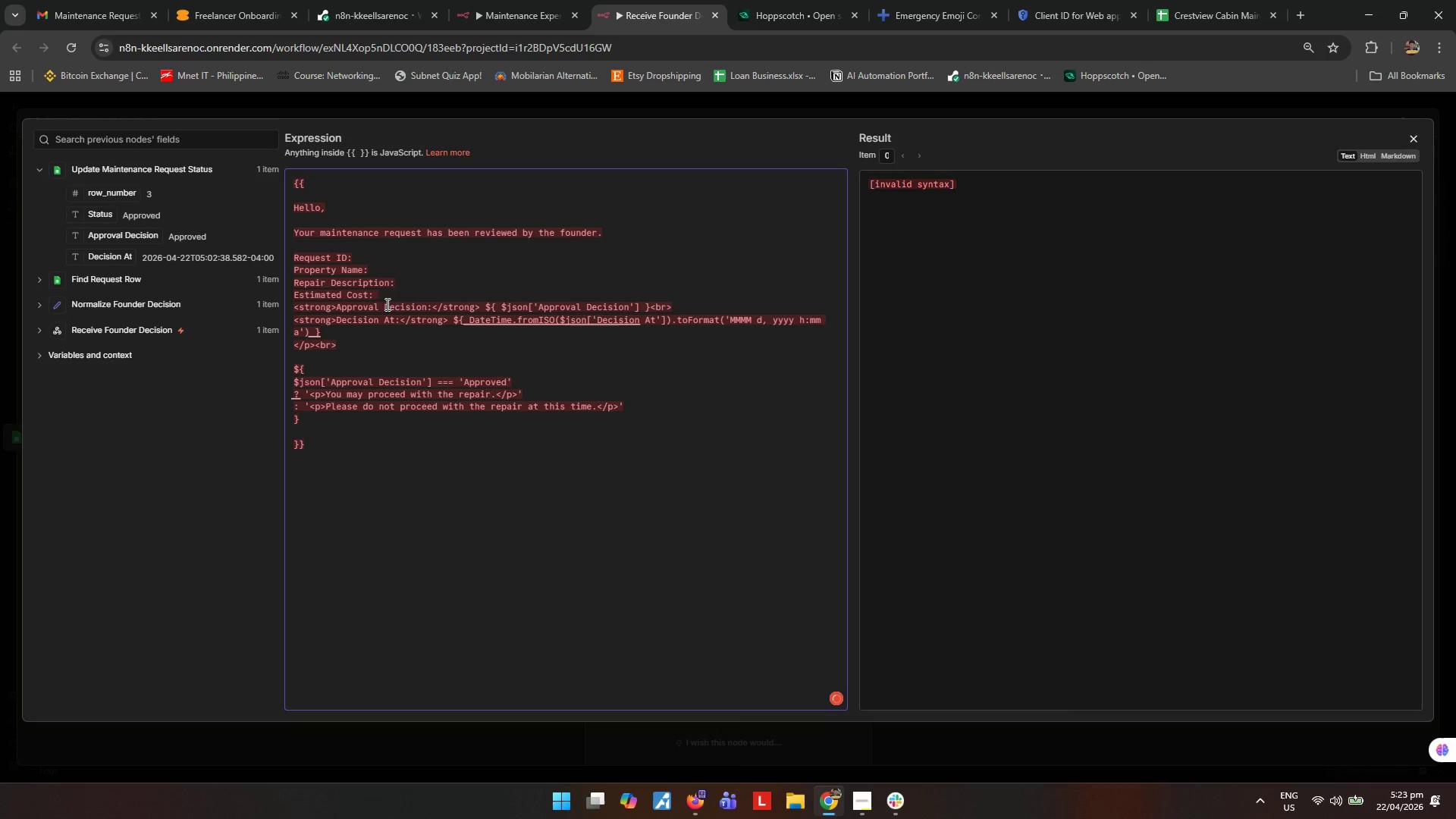 
left_click_drag(start_coordinate=[385, 304], to_coordinate=[292, 303])
 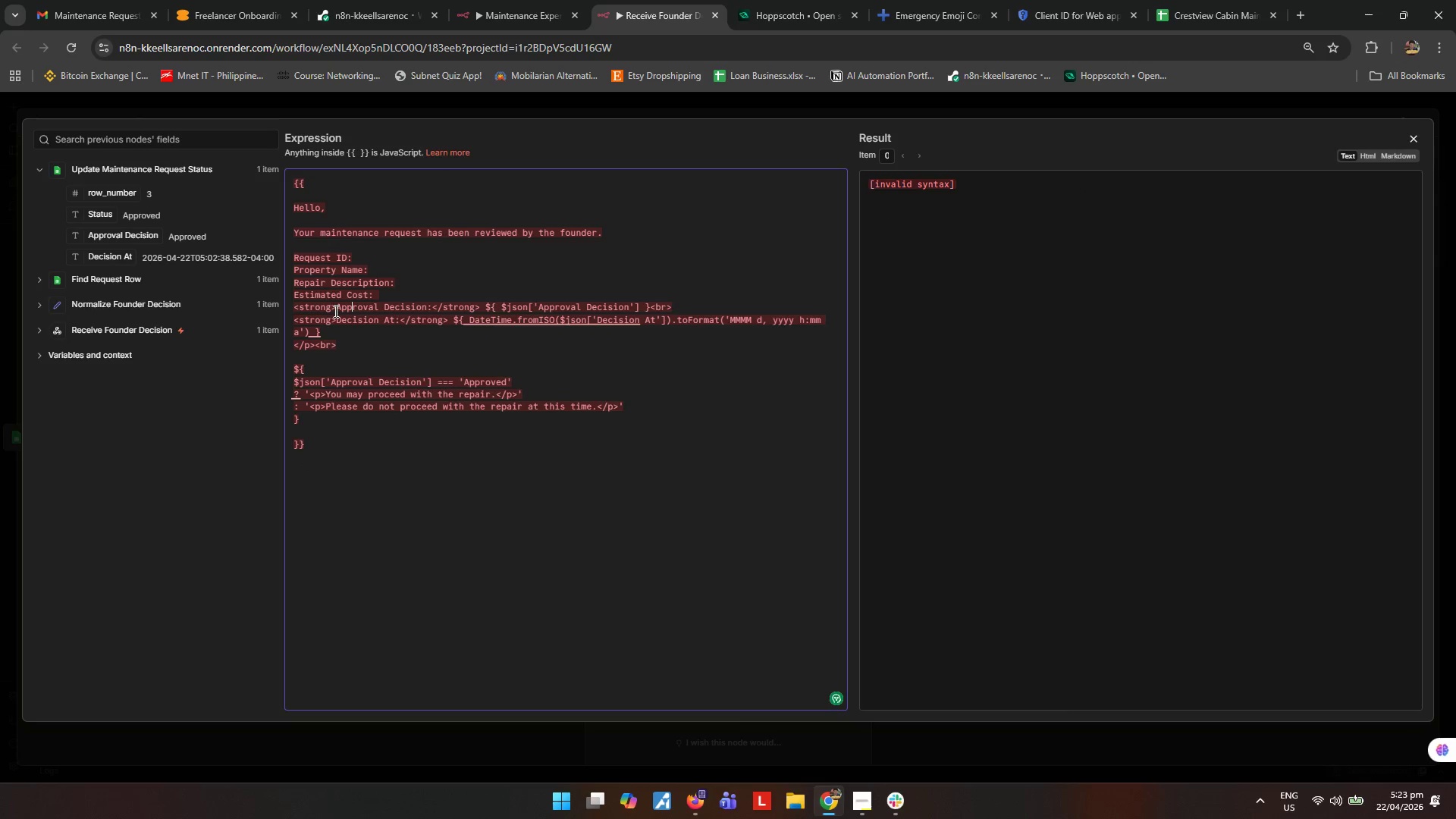 
left_click_drag(start_coordinate=[339, 309], to_coordinate=[289, 309])
 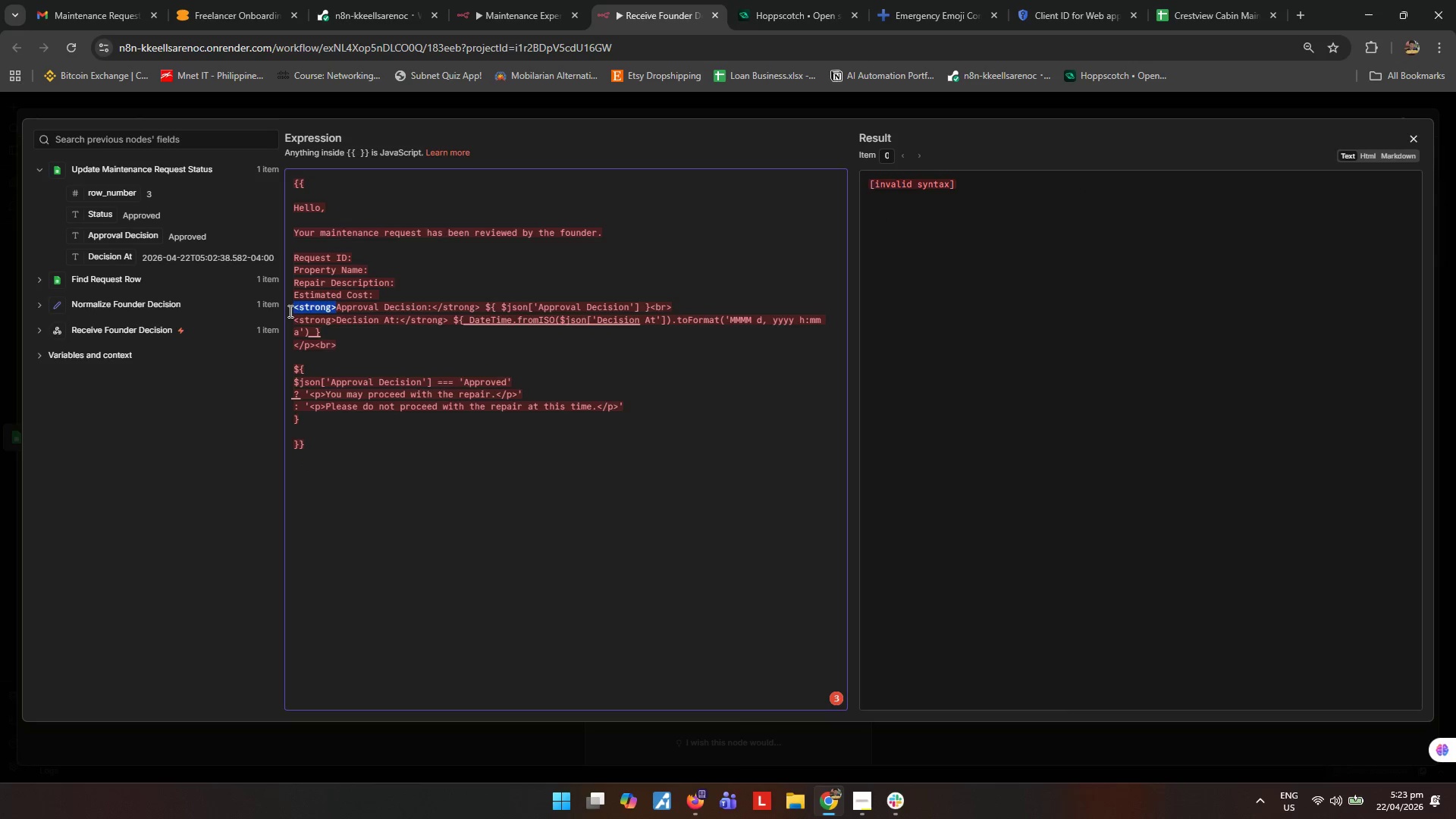 
key(Backspace)
 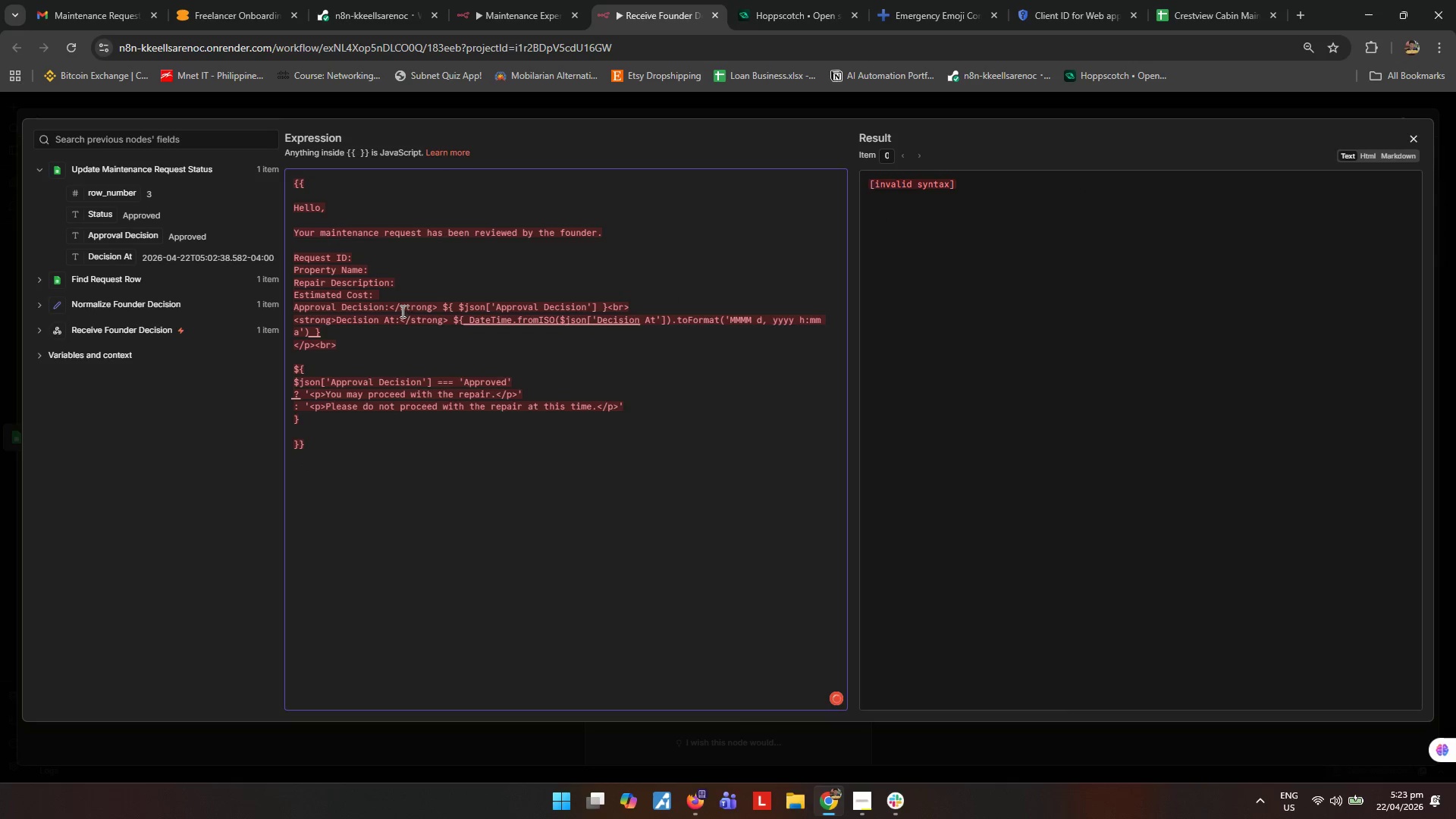 
left_click_drag(start_coordinate=[390, 309], to_coordinate=[651, 308])
 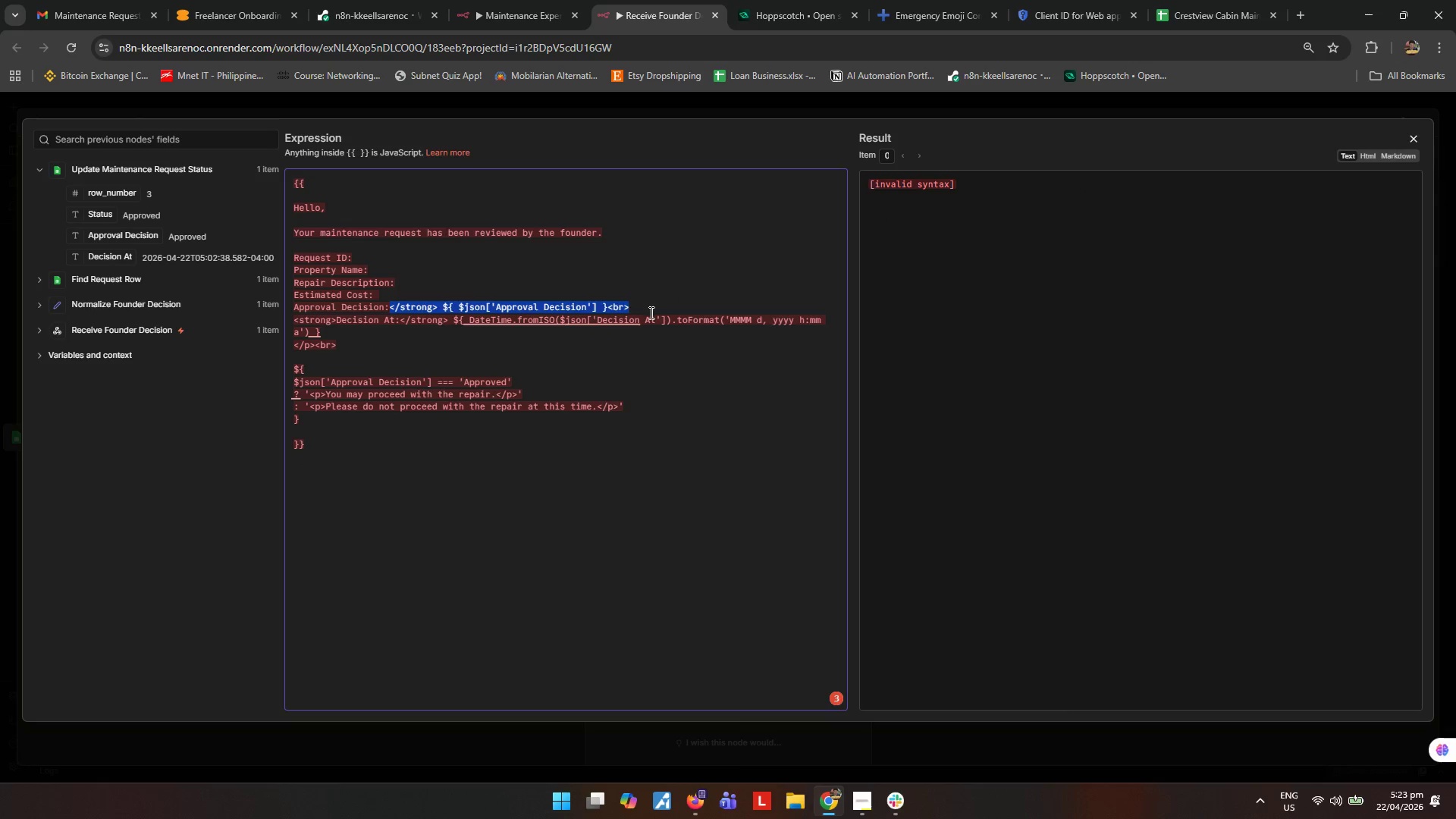 
key(Backspace)
 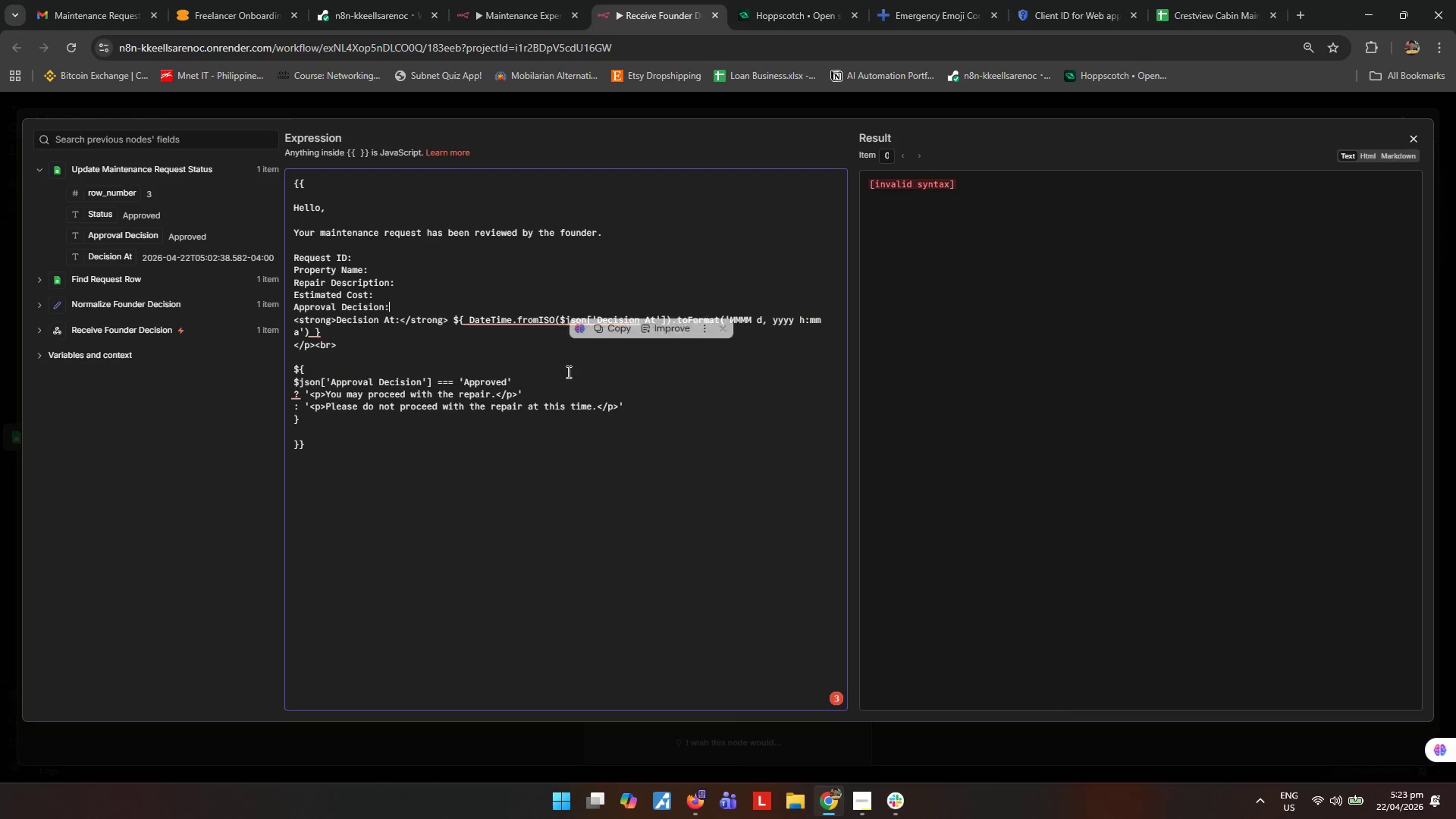 
left_click_drag(start_coordinate=[567, 372], to_coordinate=[563, 371])
 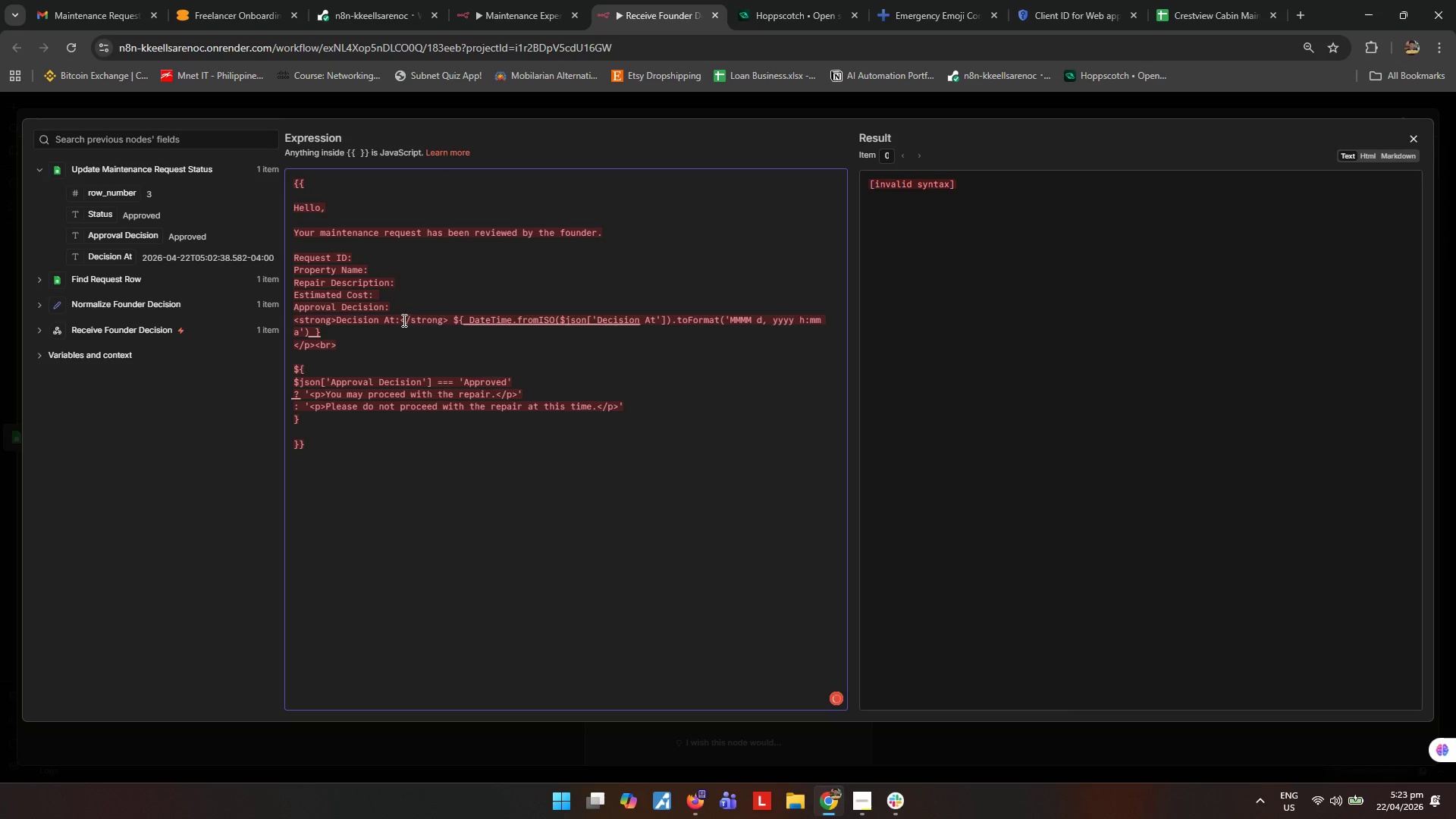 
left_click_drag(start_coordinate=[400, 319], to_coordinate=[417, 341])
 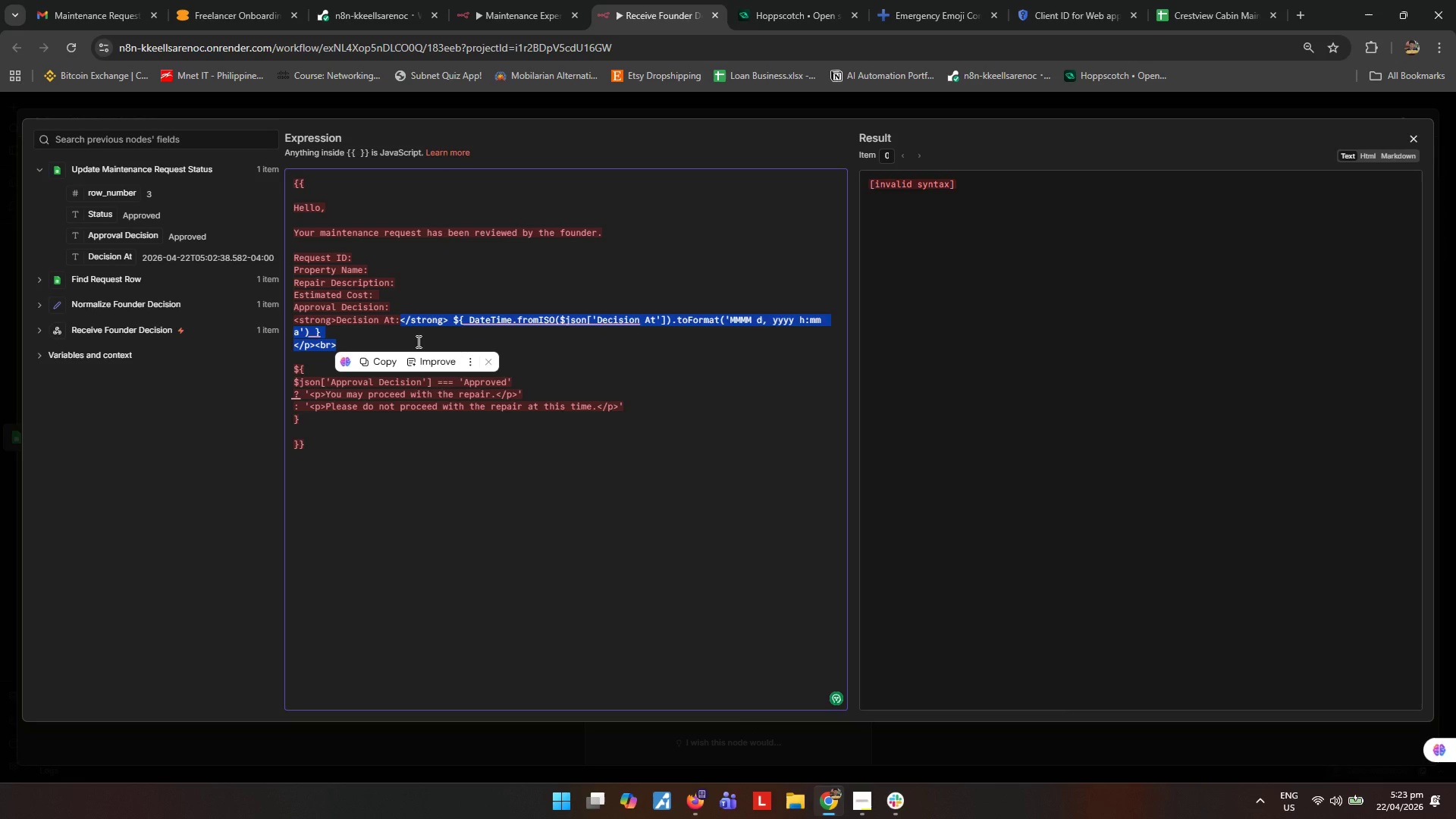 
left_click([580, 345])
 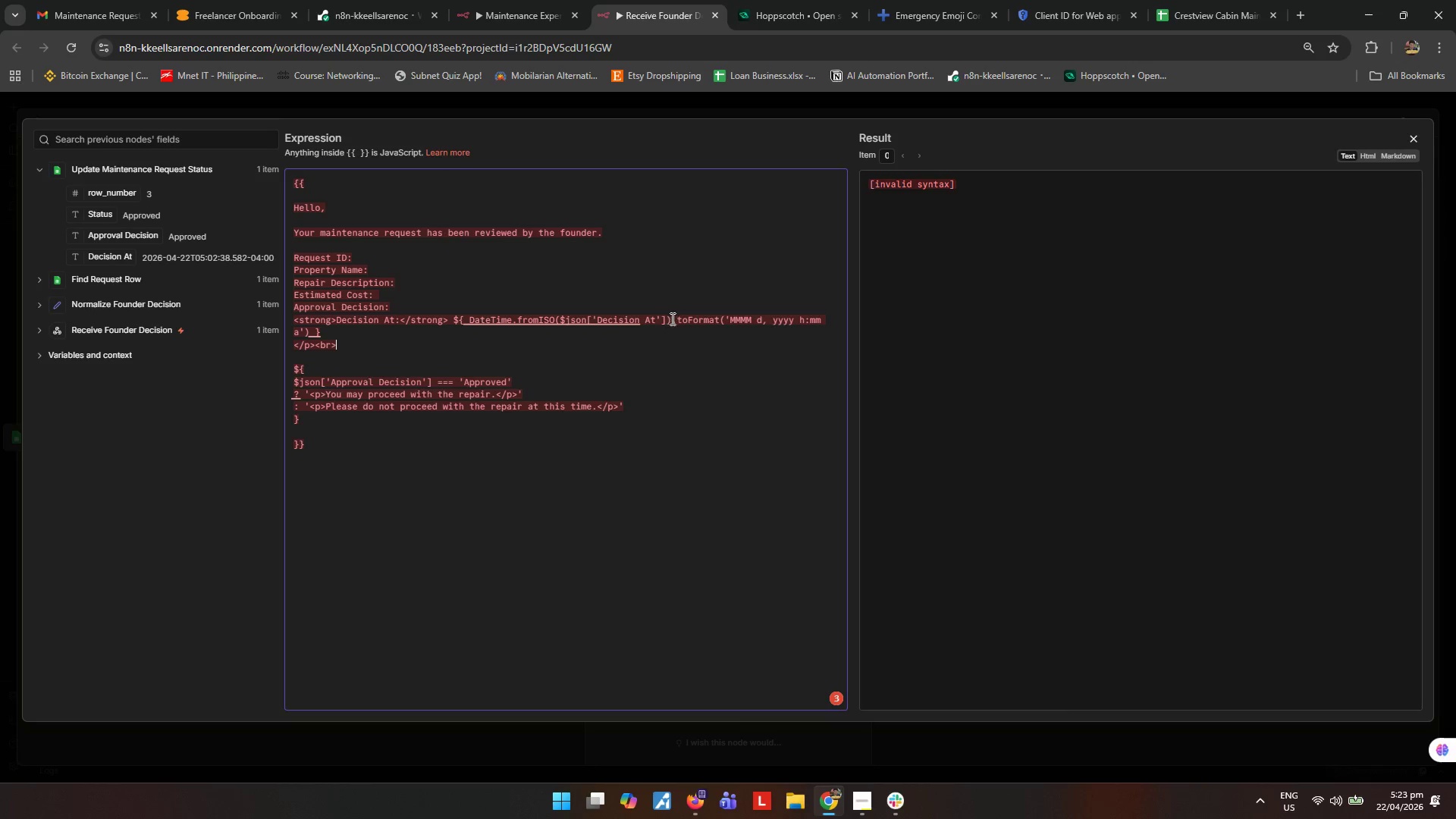 
left_click_drag(start_coordinate=[673, 319], to_coordinate=[308, 331])
 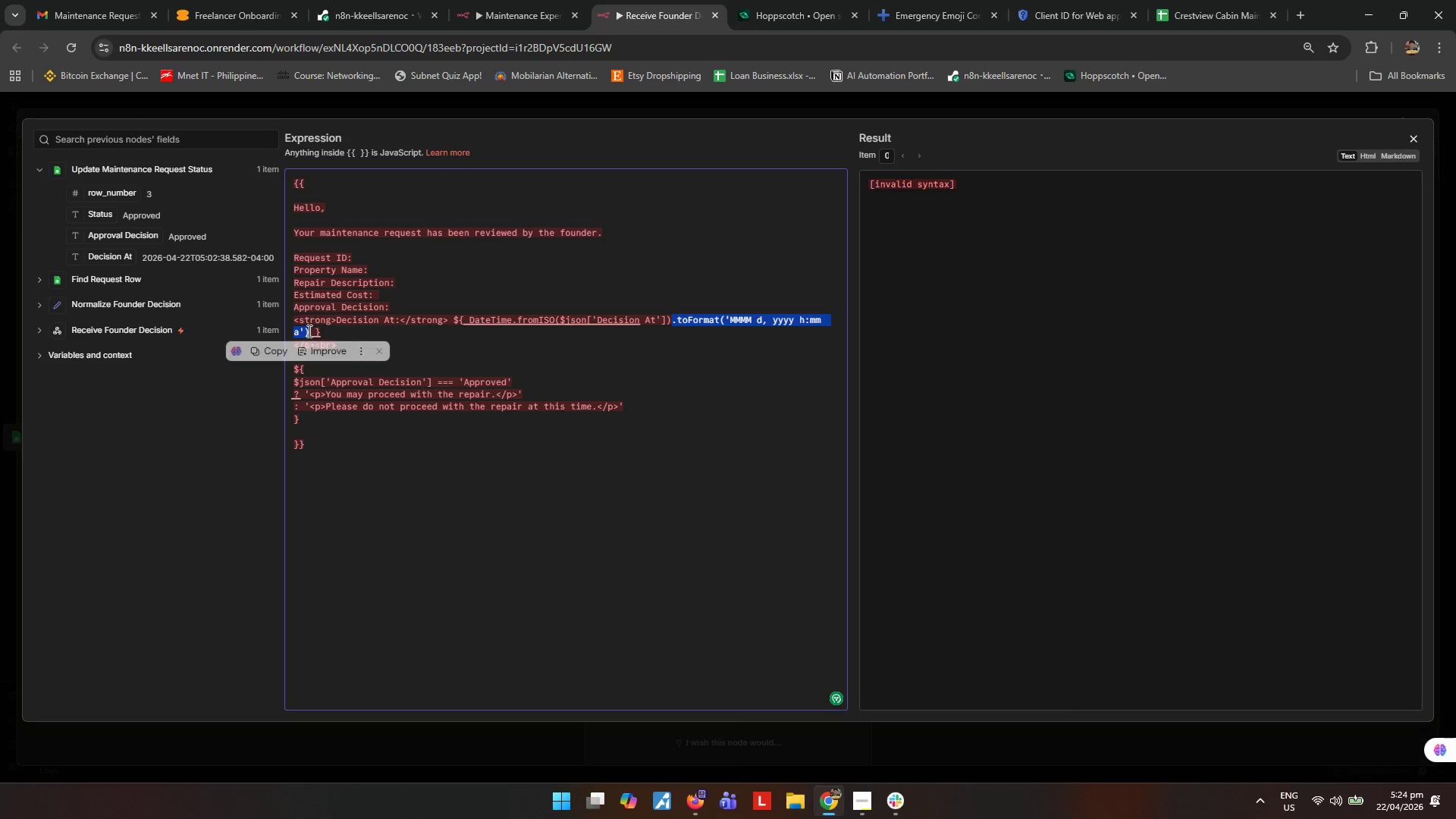 
key(Control+ControlLeft)
 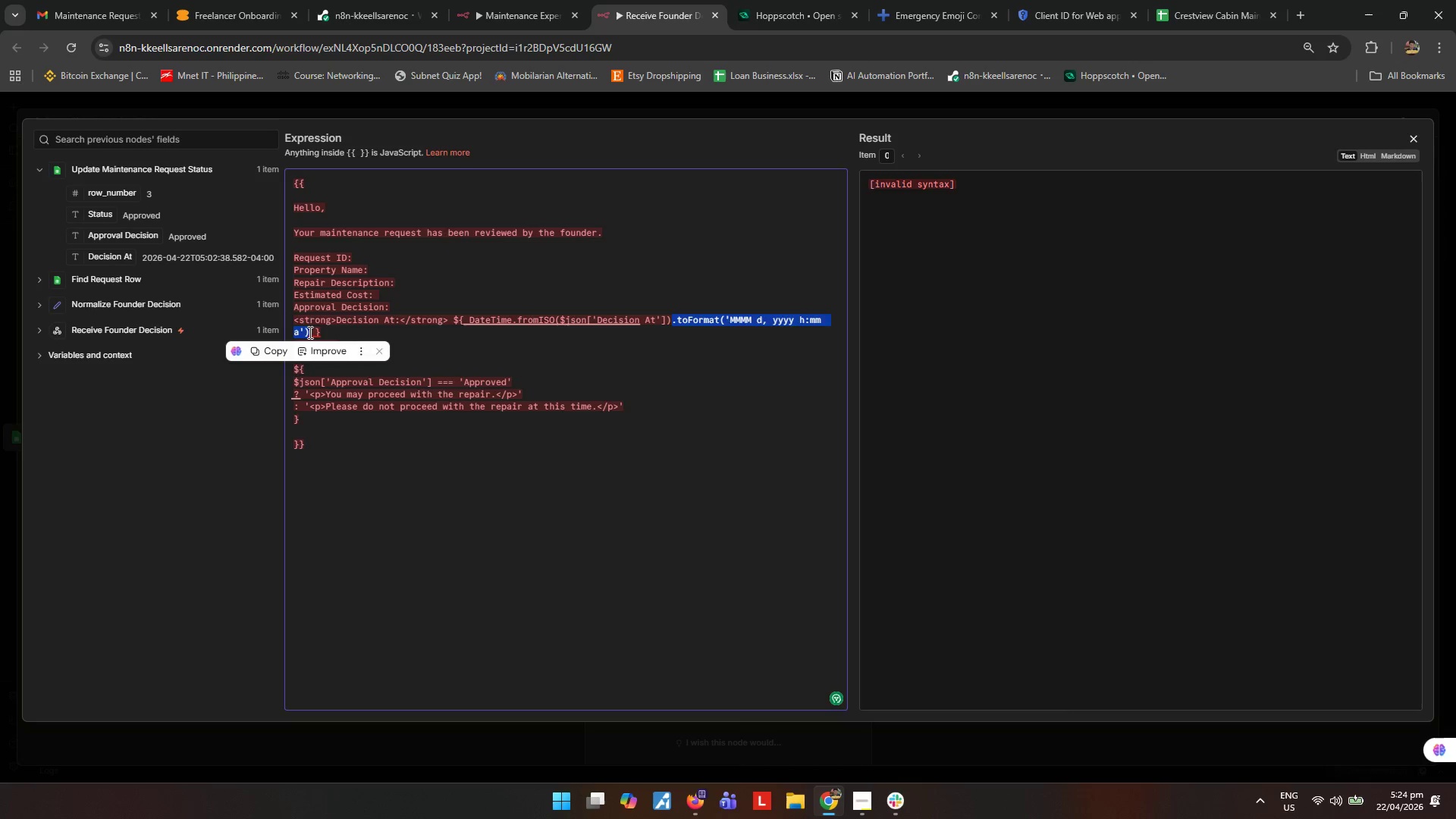 
key(Control+X)
 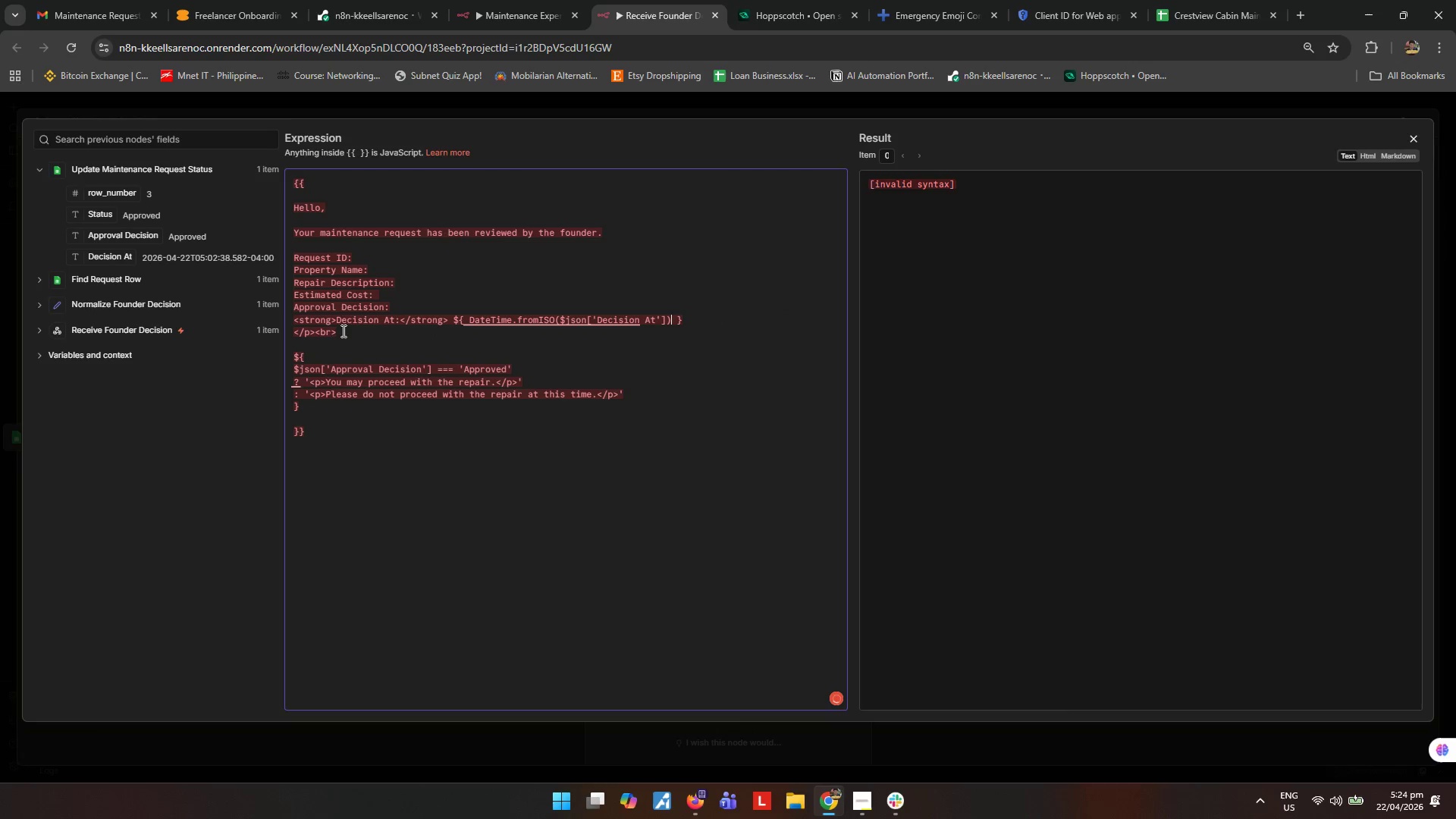 
left_click_drag(start_coordinate=[350, 332], to_coordinate=[400, 317])
 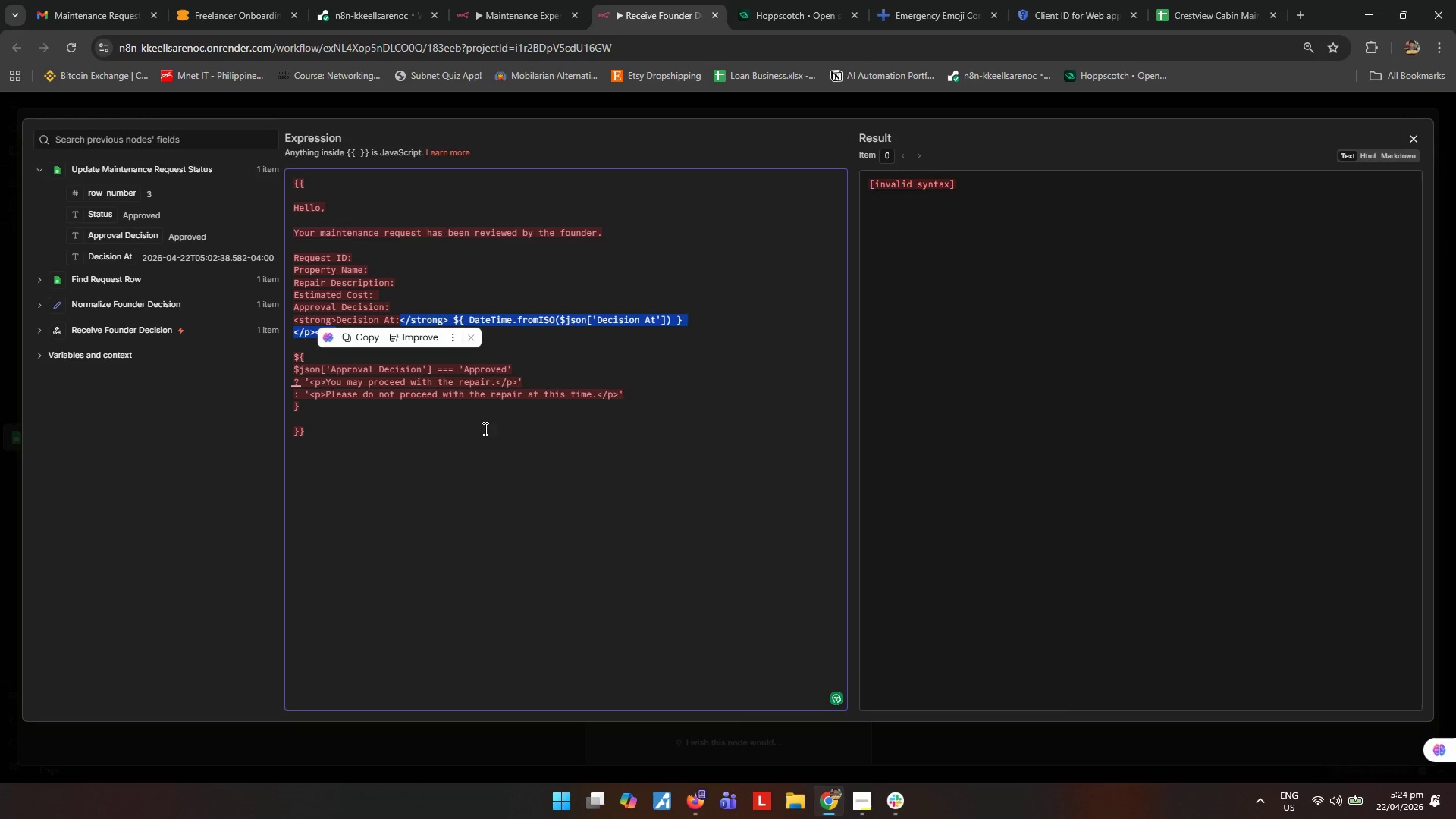 
key(Backspace)
 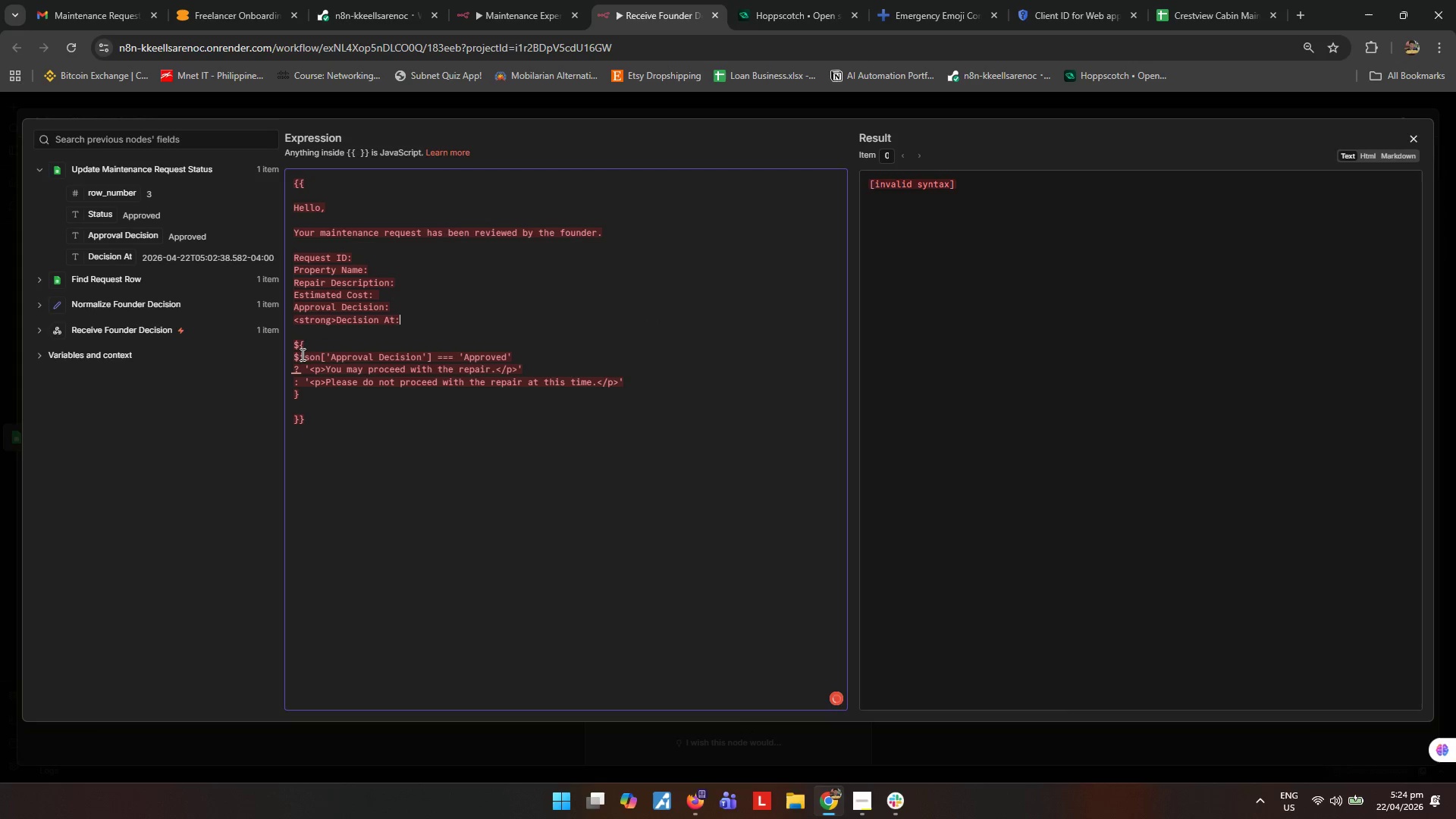 
left_click_drag(start_coordinate=[311, 347], to_coordinate=[290, 345])
 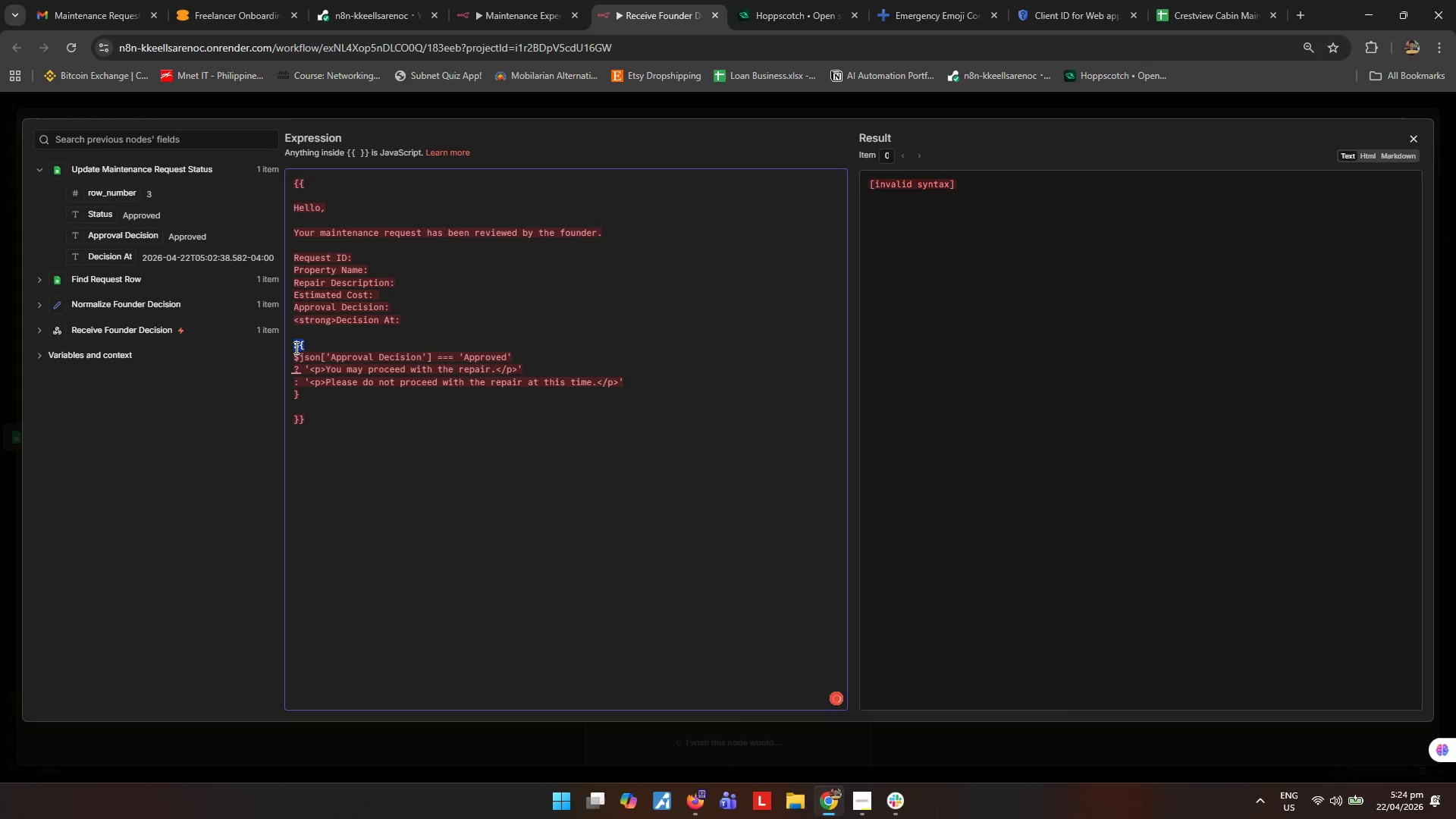 
key(Backspace)
 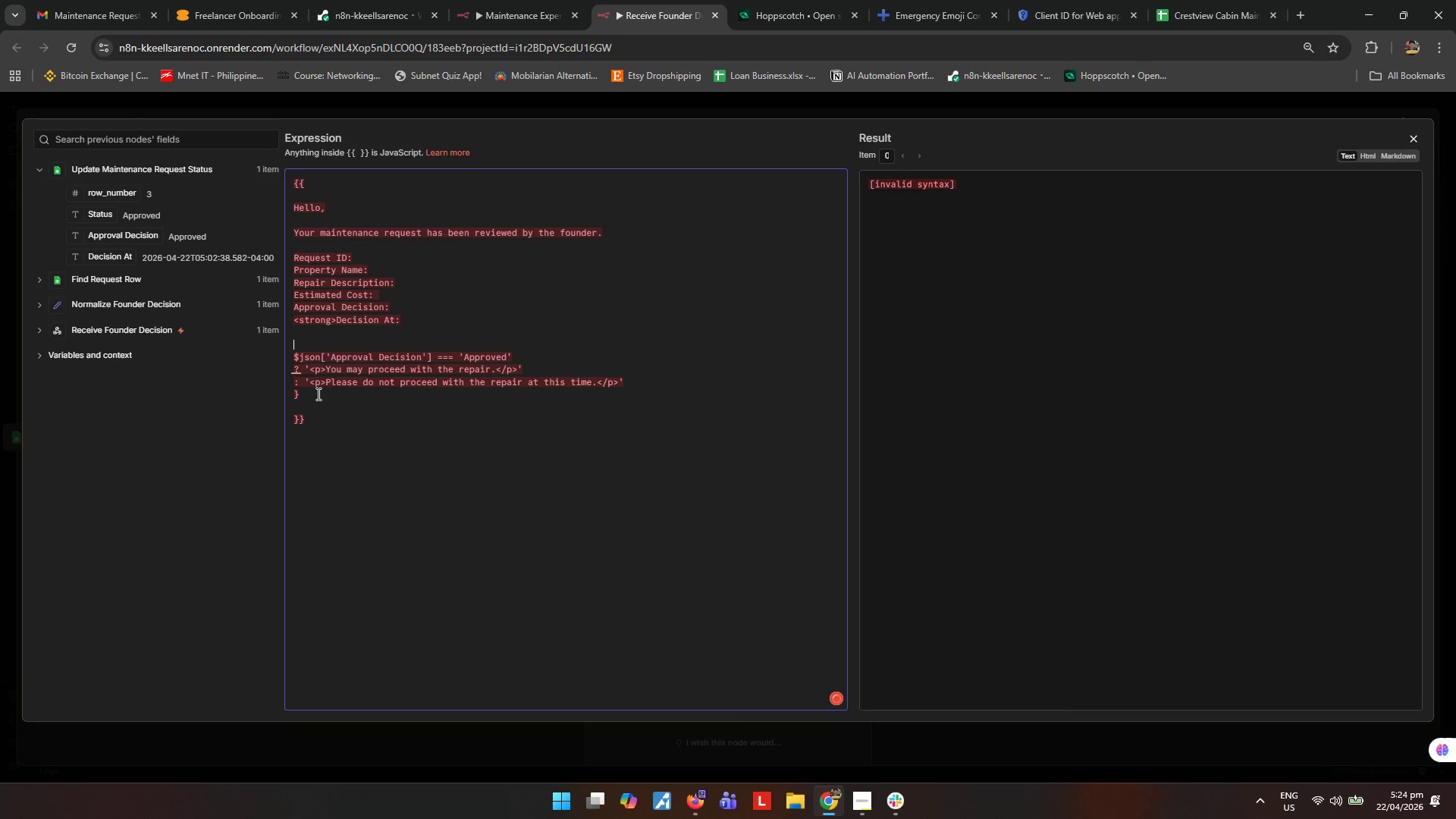 
left_click_drag(start_coordinate=[314, 398], to_coordinate=[281, 397])
 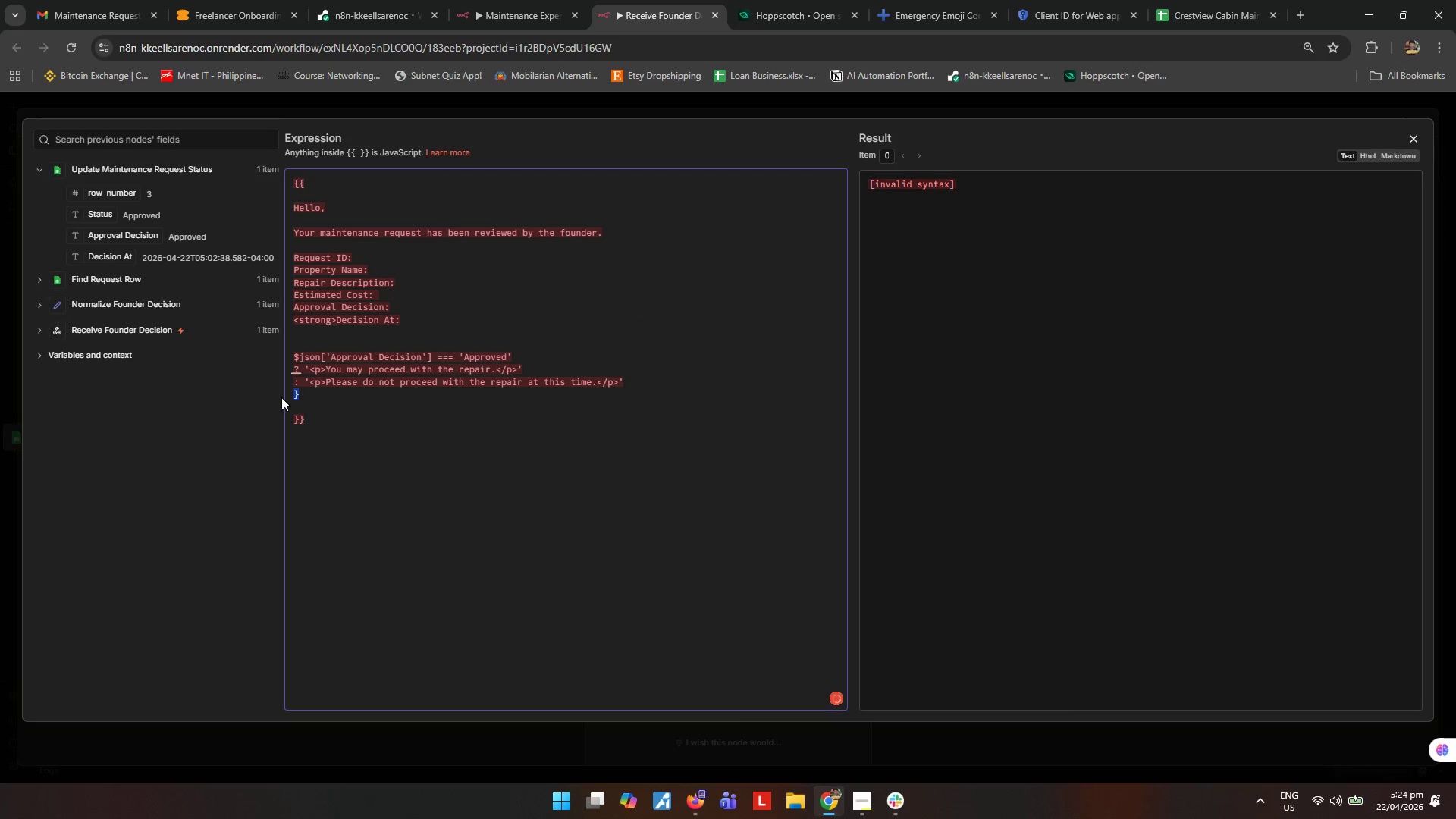 
key(Backspace)
 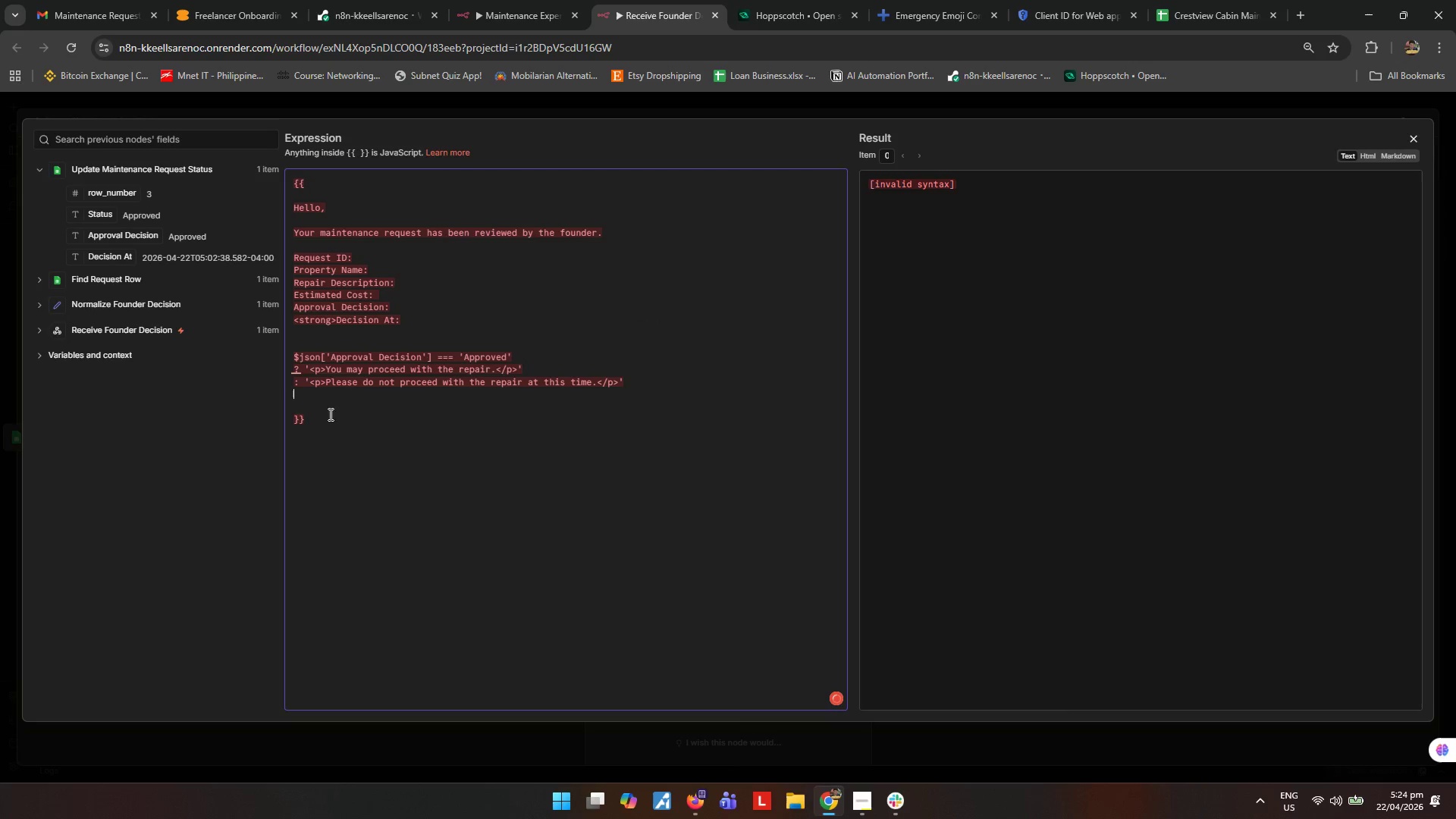 
left_click([346, 428])
 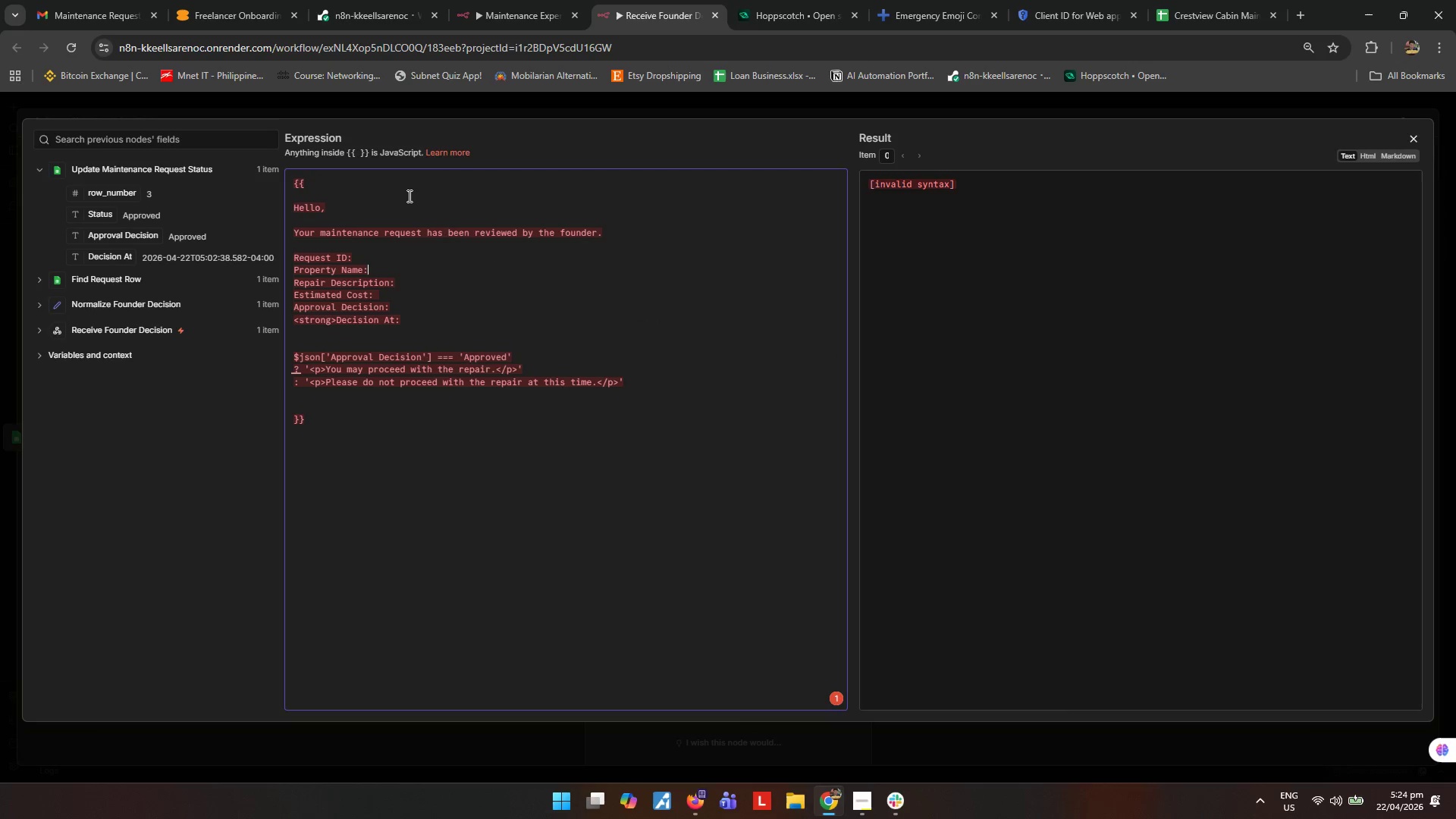 
left_click([436, 188])
 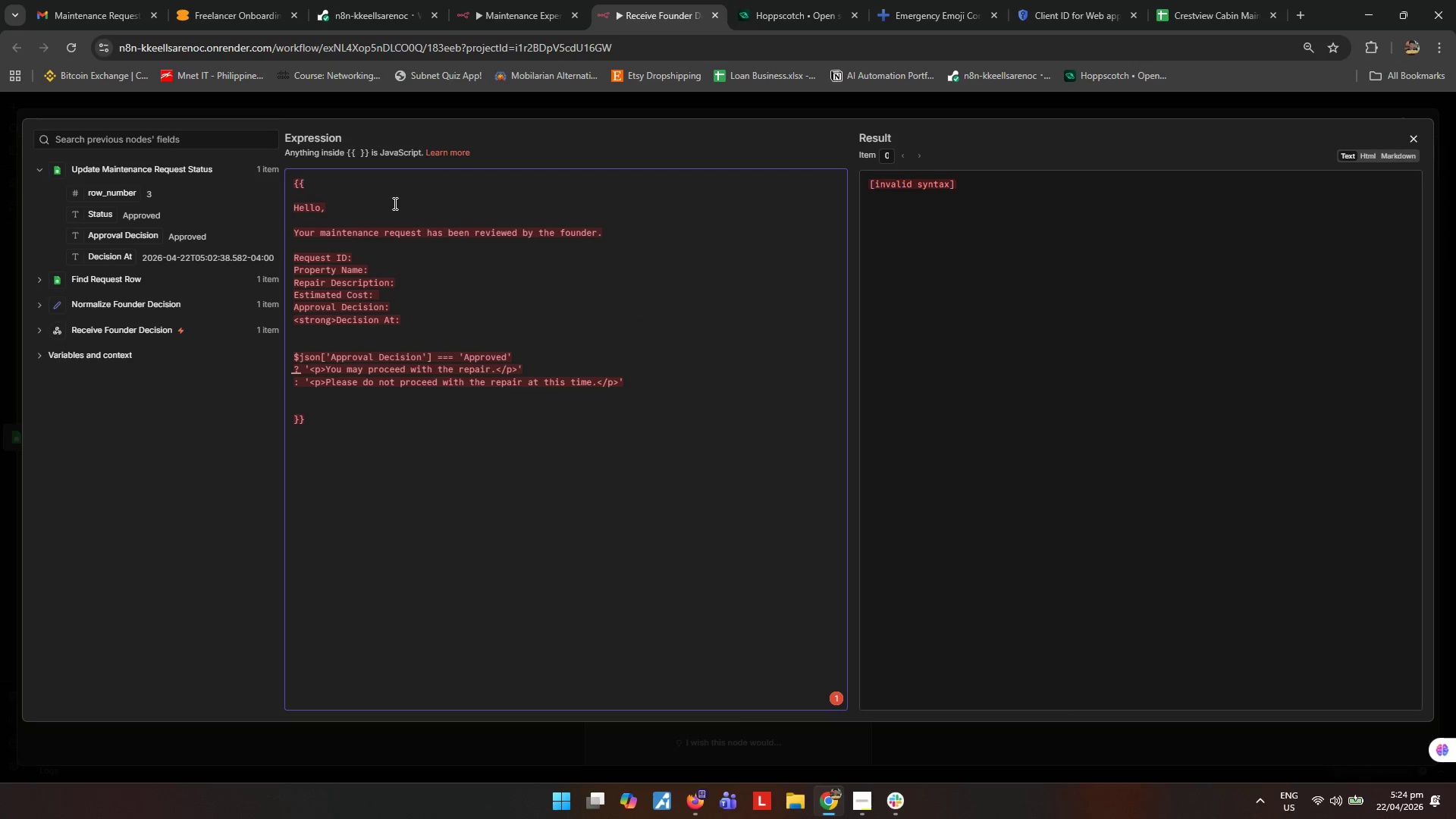 
left_click([391, 204])
 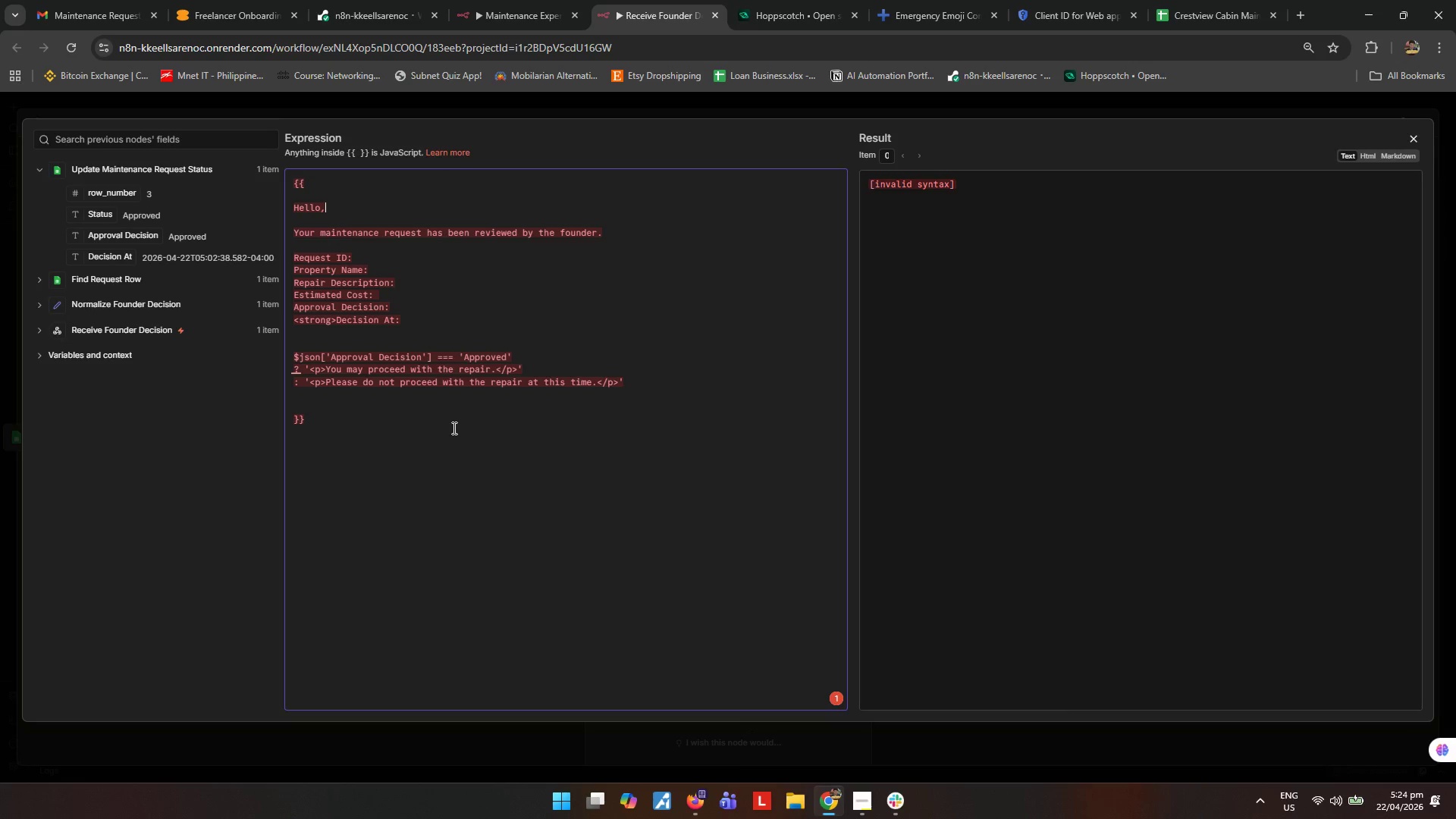 
wait(11.44)
 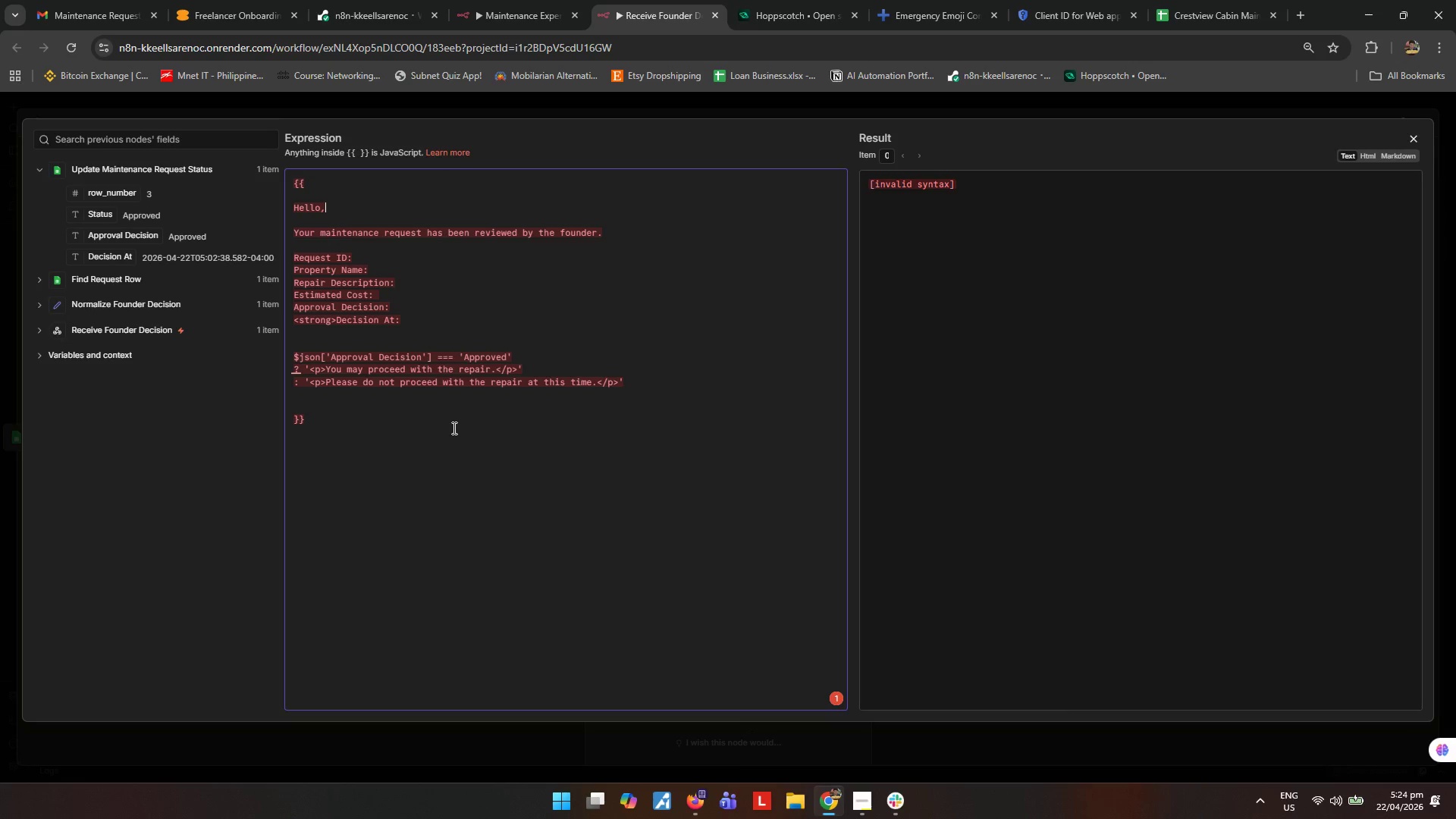 
left_click_drag(start_coordinate=[334, 193], to_coordinate=[253, 178])
 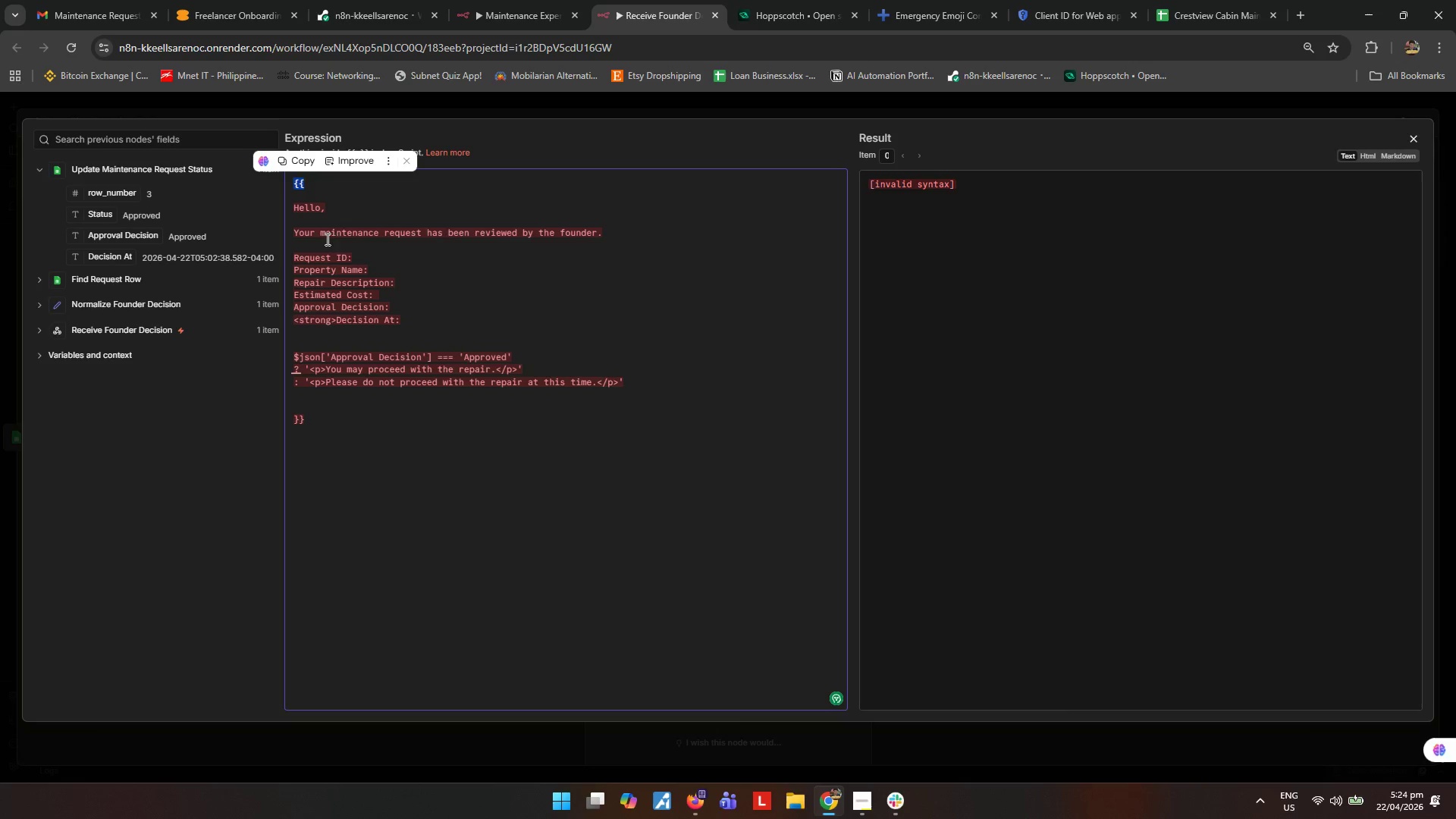 
hold_key(key=Backspace, duration=1.34)
 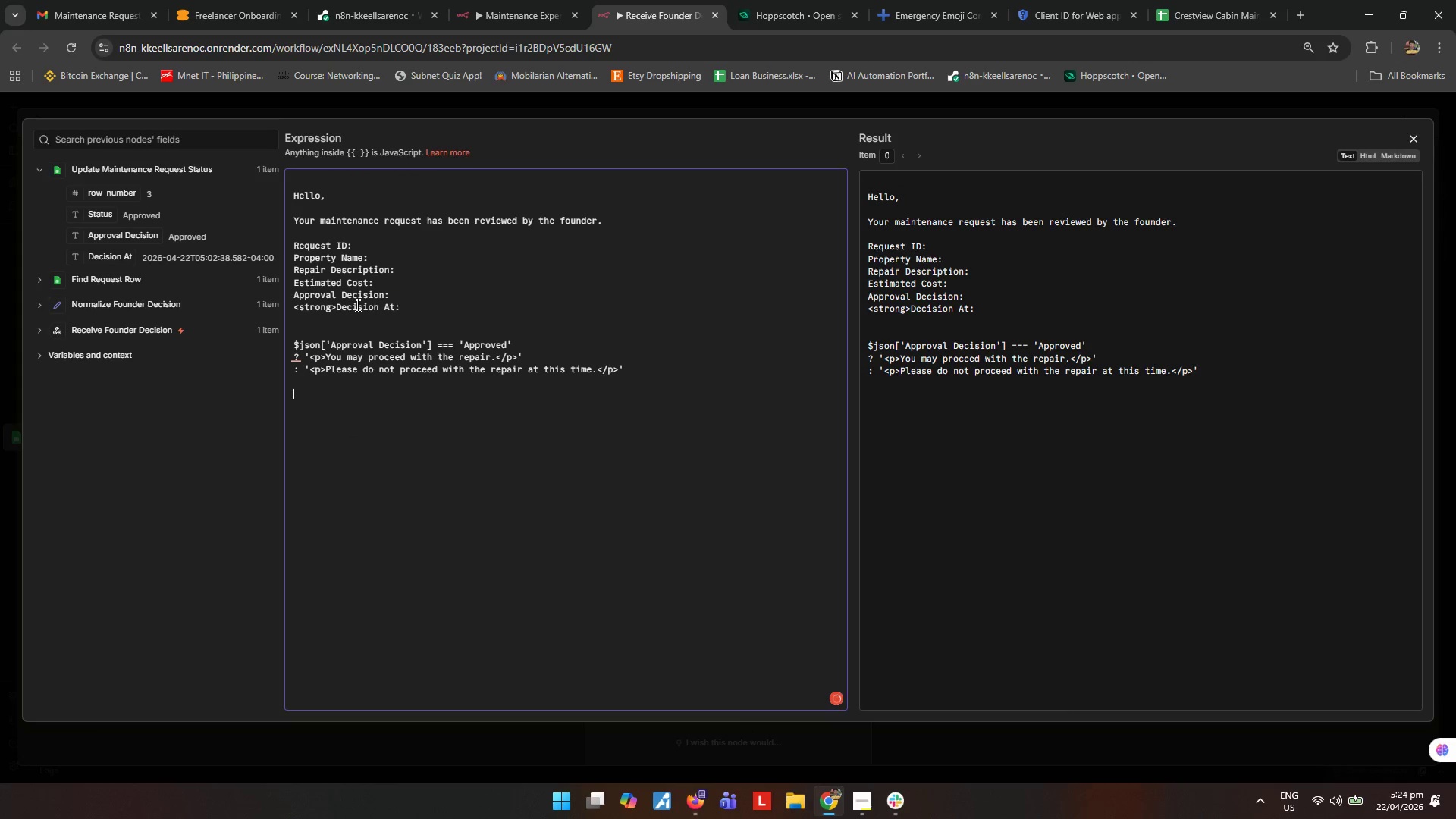 
left_click_drag(start_coordinate=[345, 428], to_coordinate=[287, 394])
 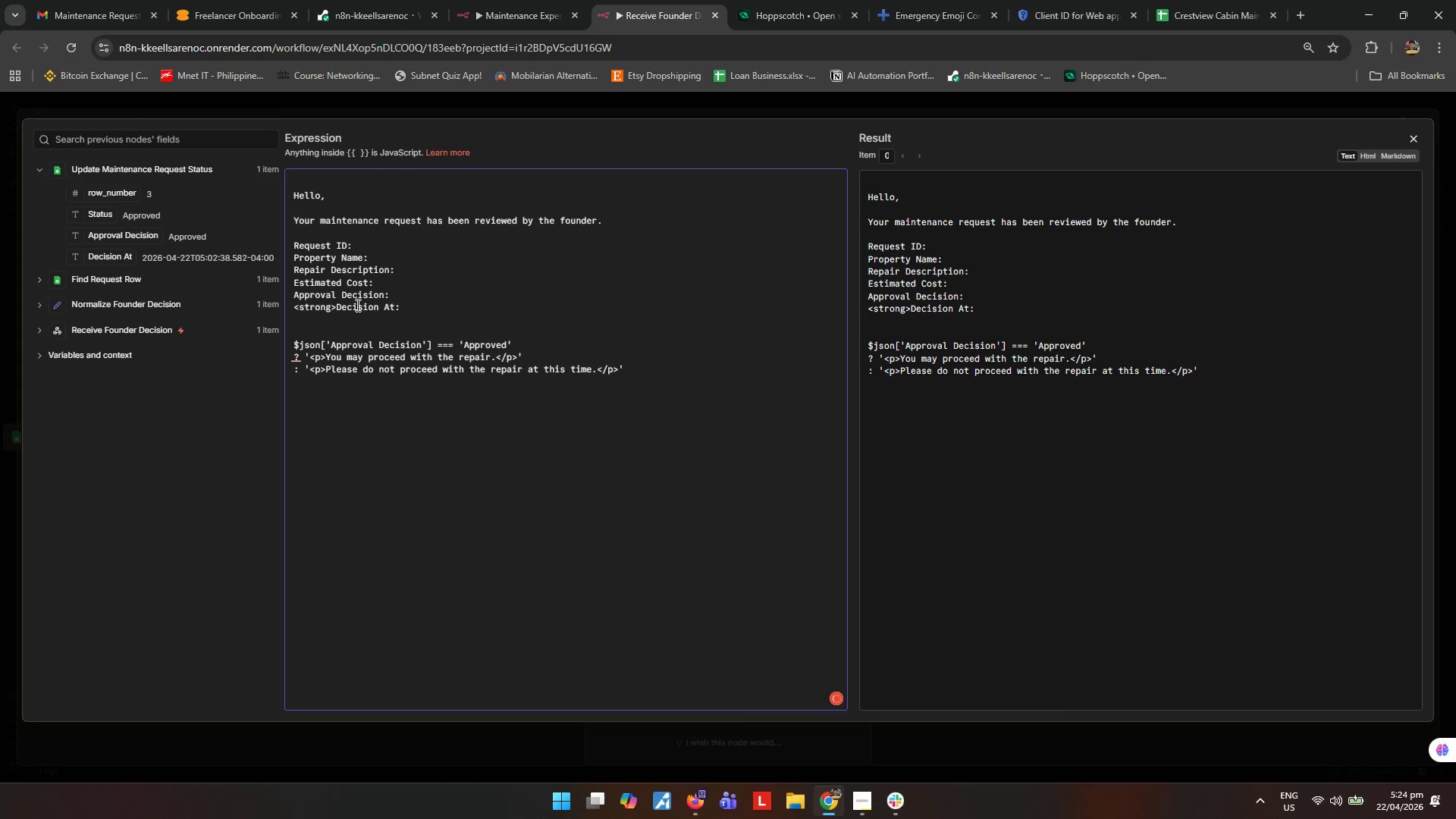 
key(Backspace)
 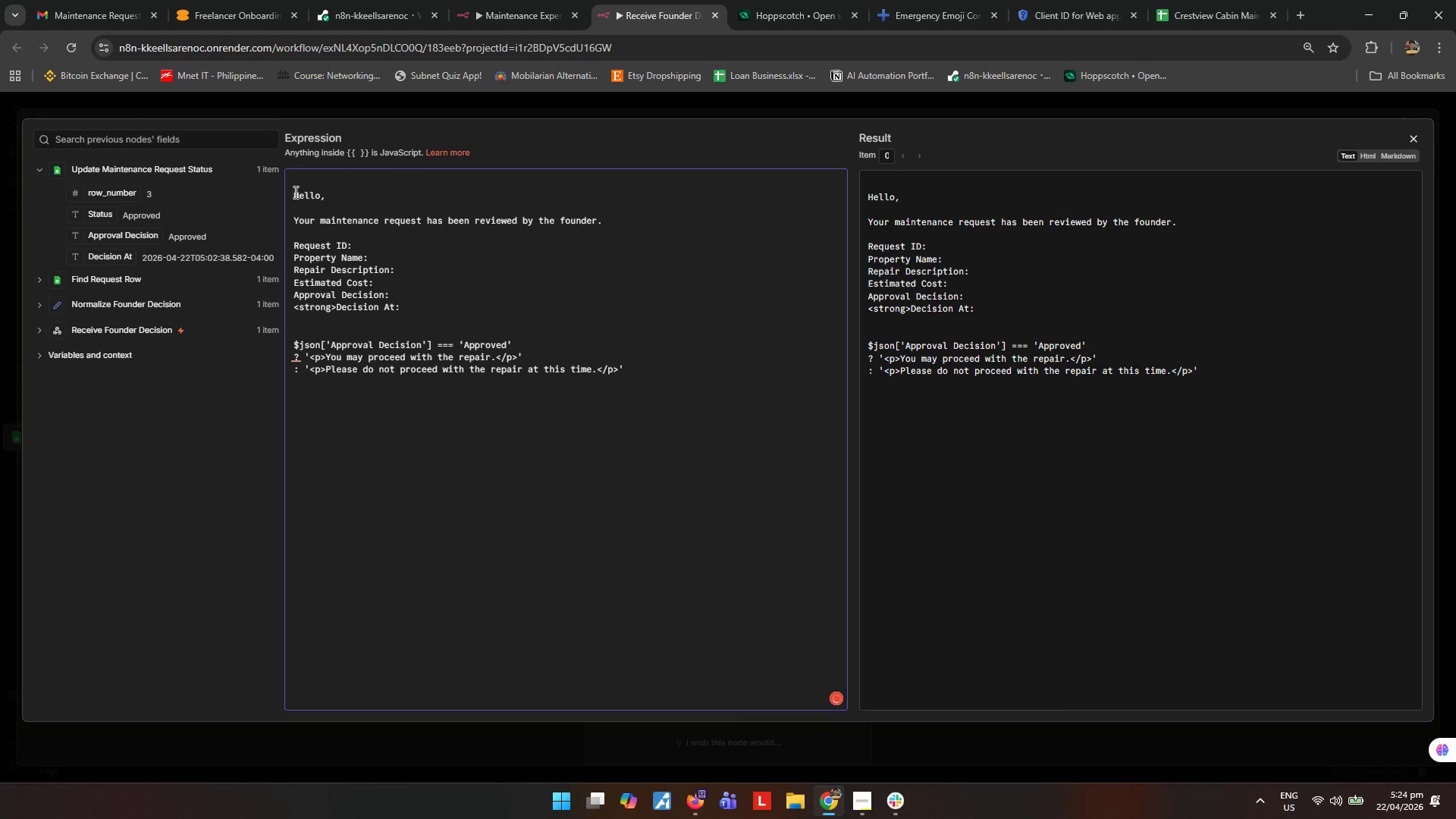 
left_click([294, 188])
 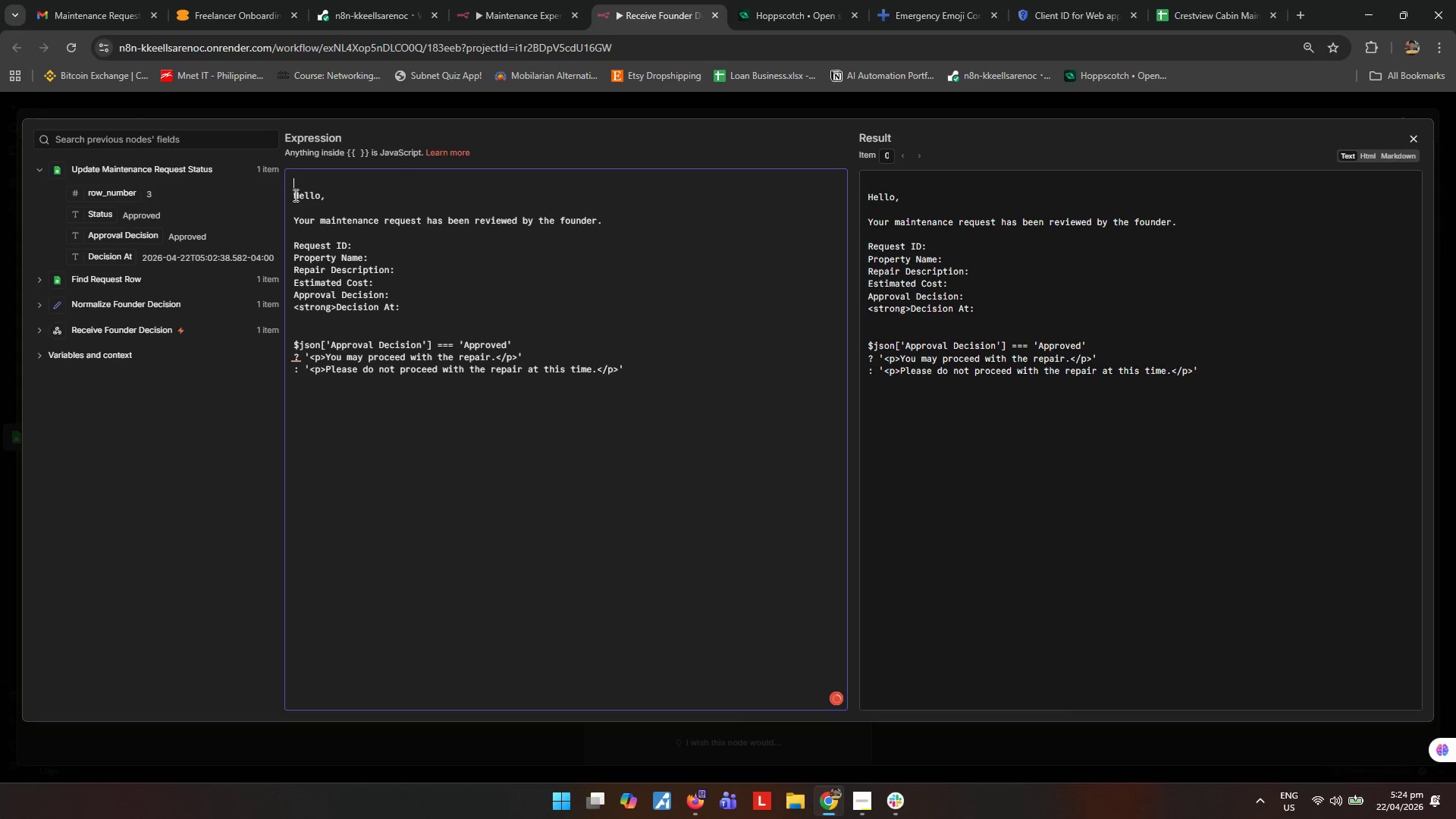 
left_click([294, 201])
 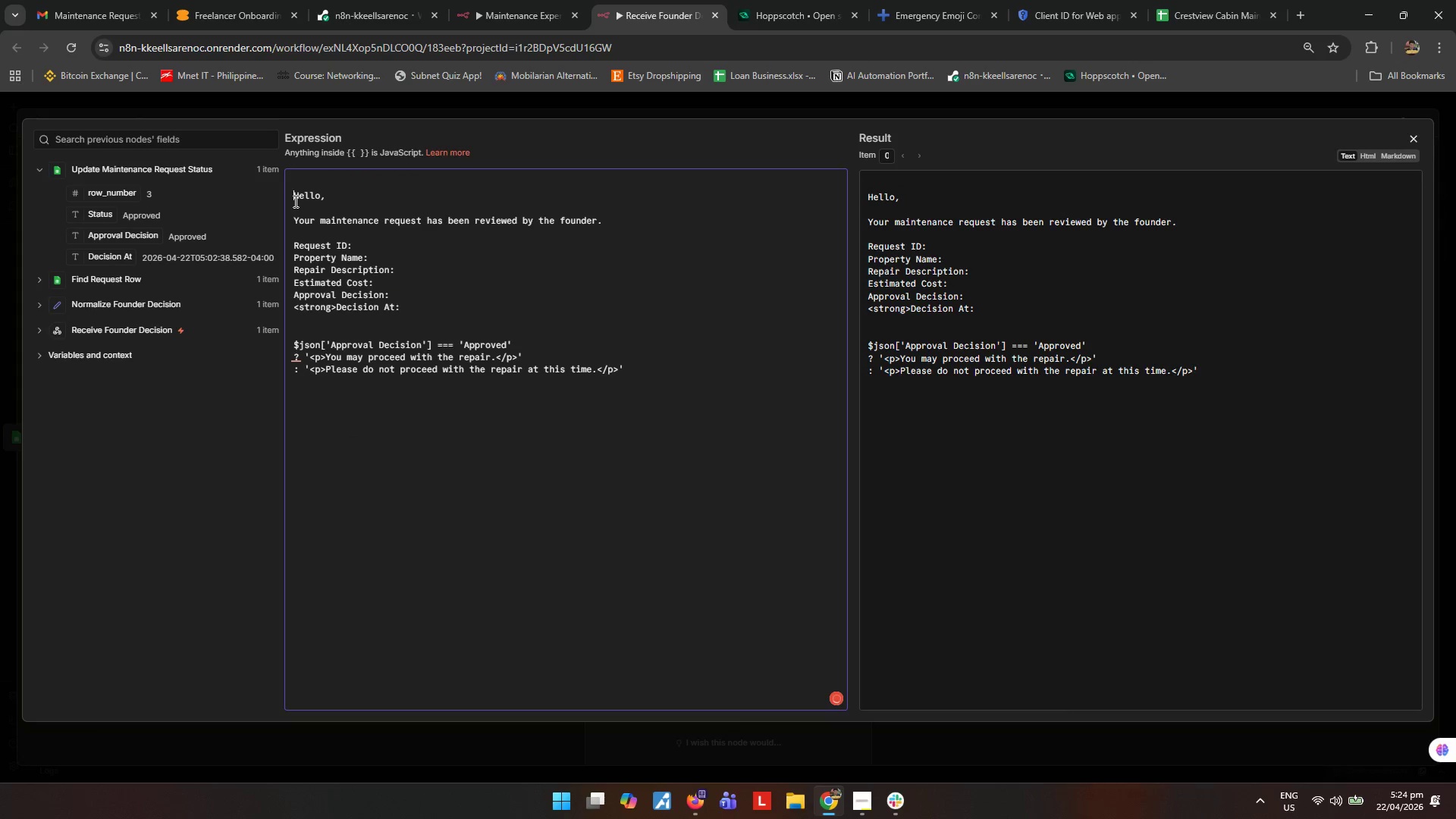 
key(Backspace)
 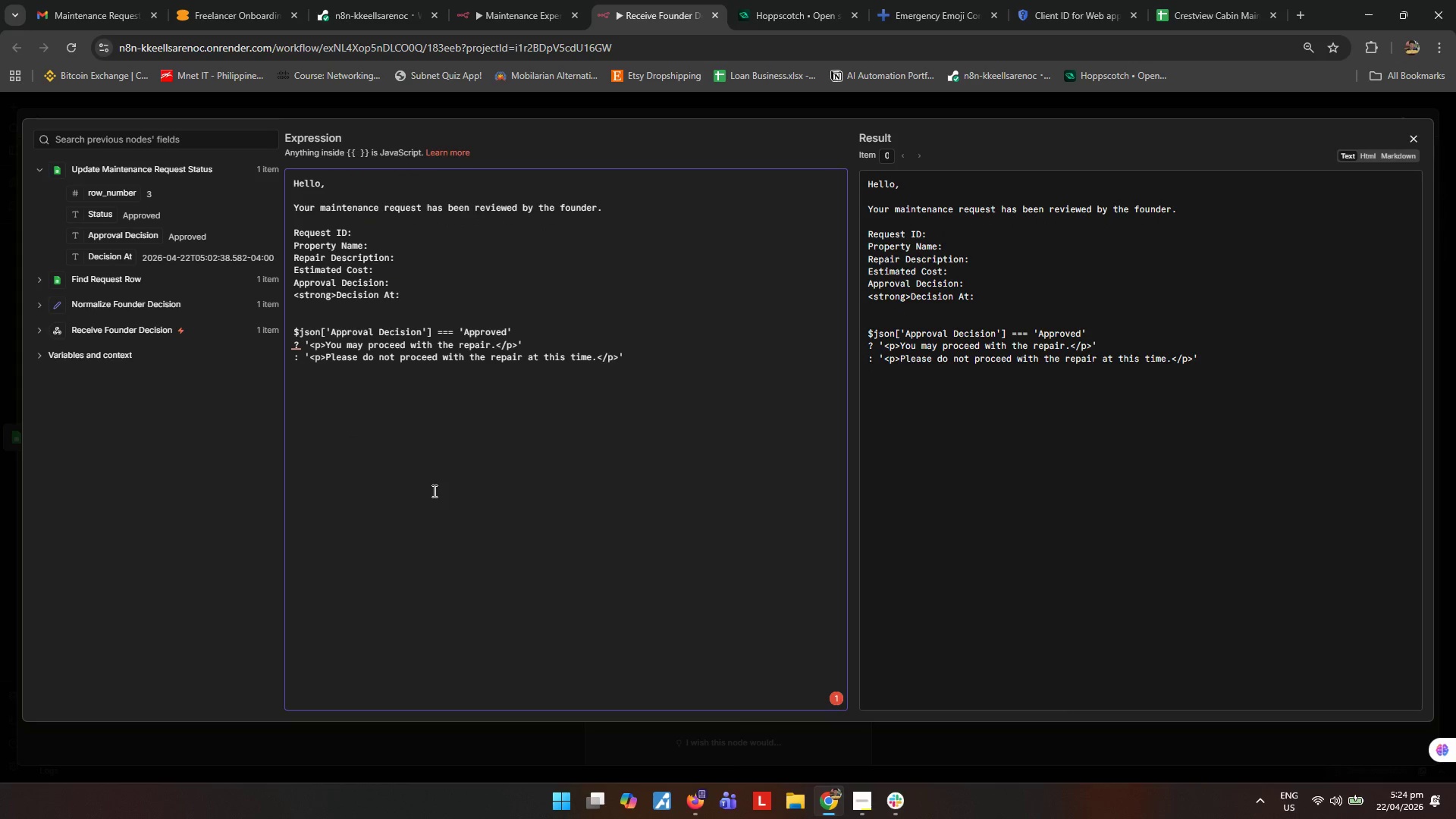 
left_click([293, 327])
 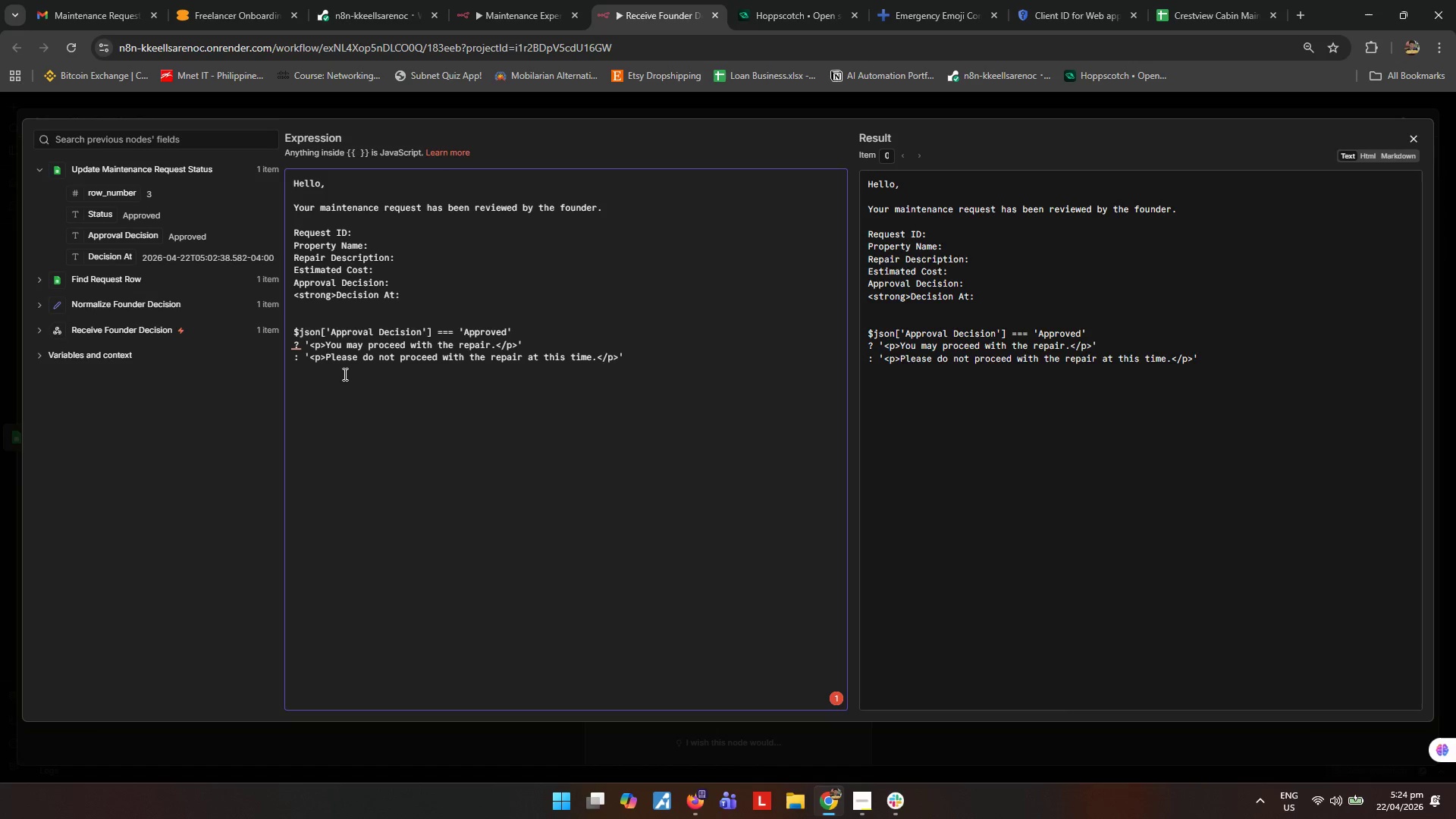 
key(Shift+BracketLeft)
 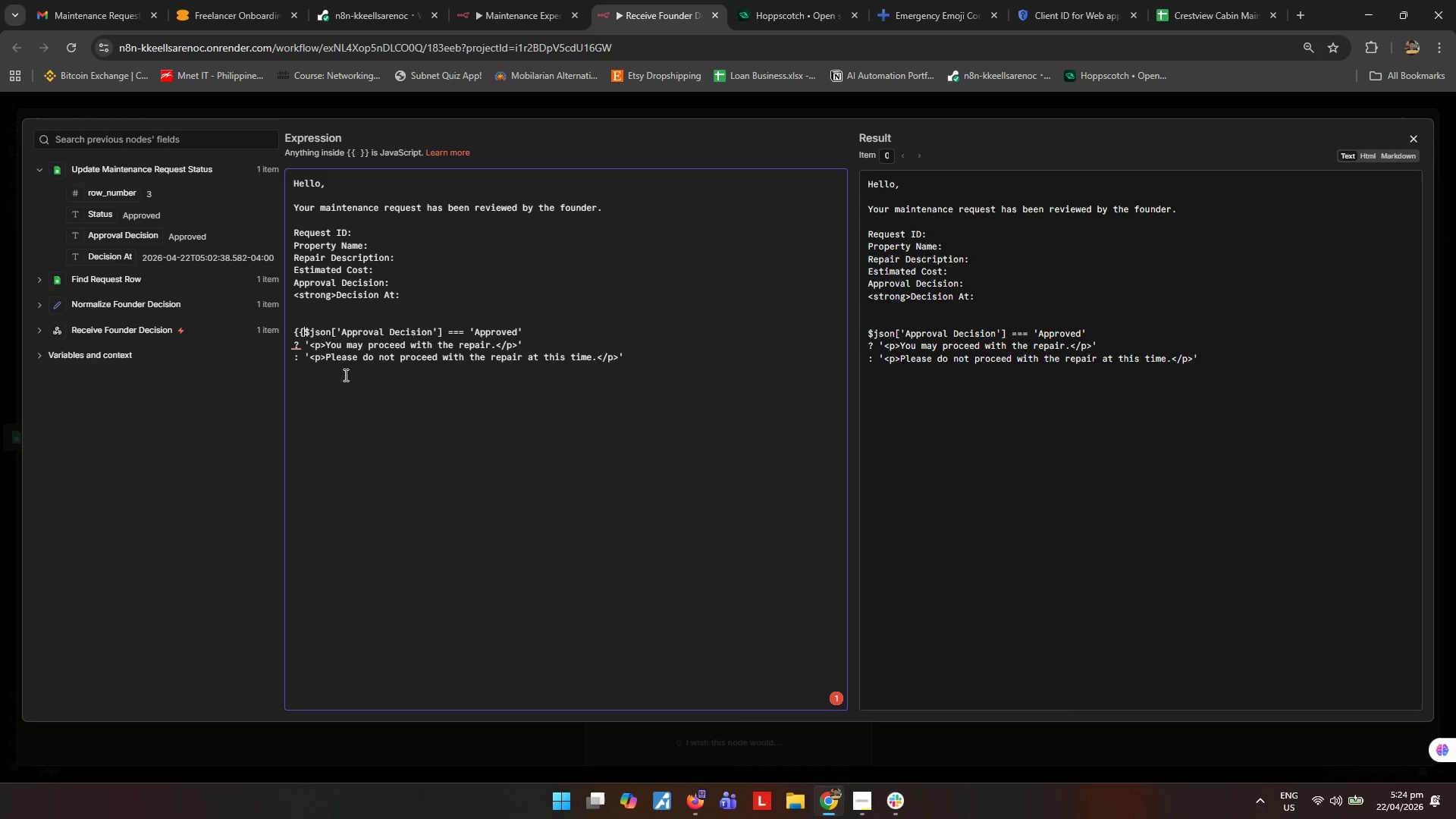 
key(Shift+BracketLeft)
 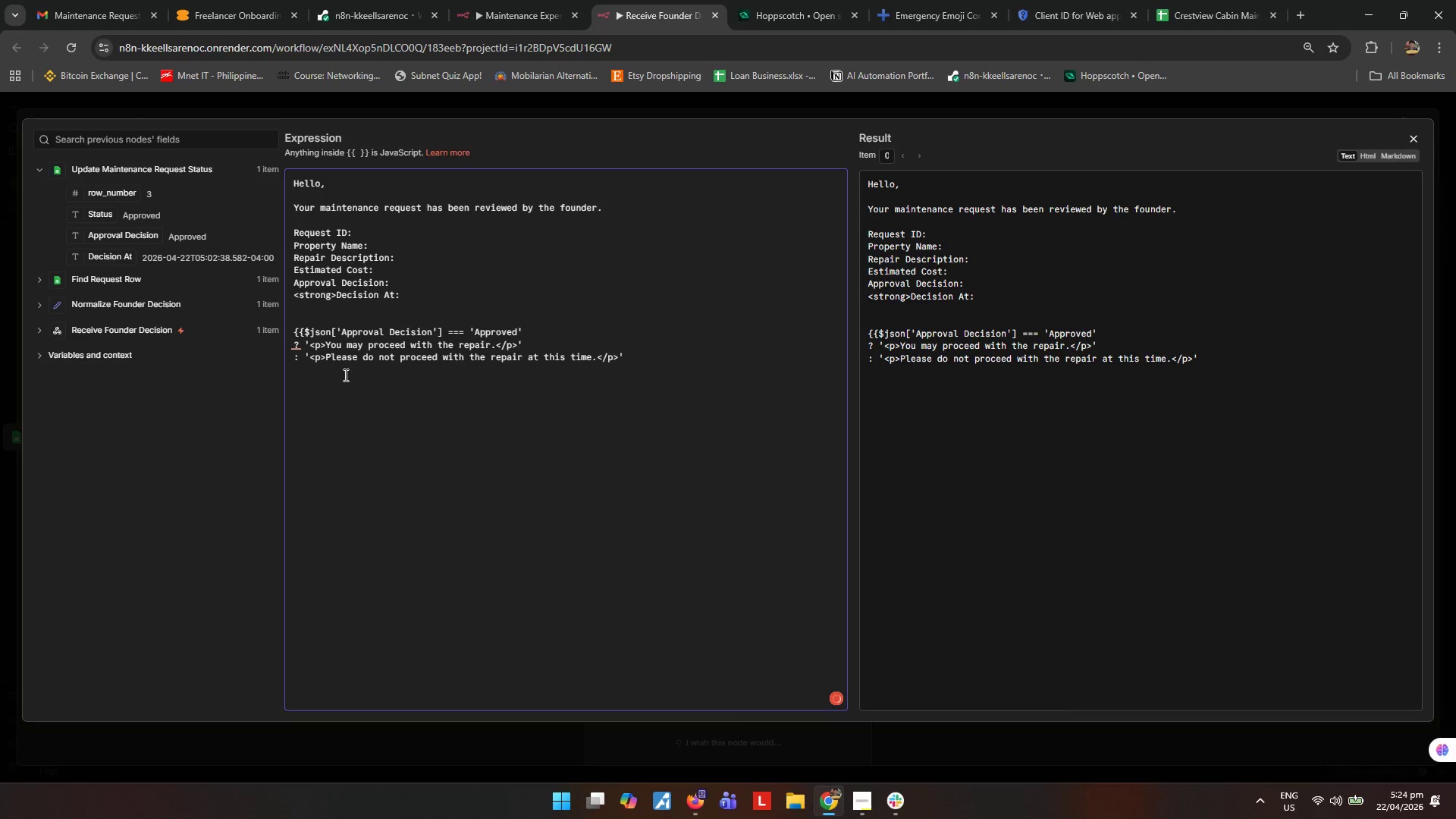 
key(Shift+Space)
 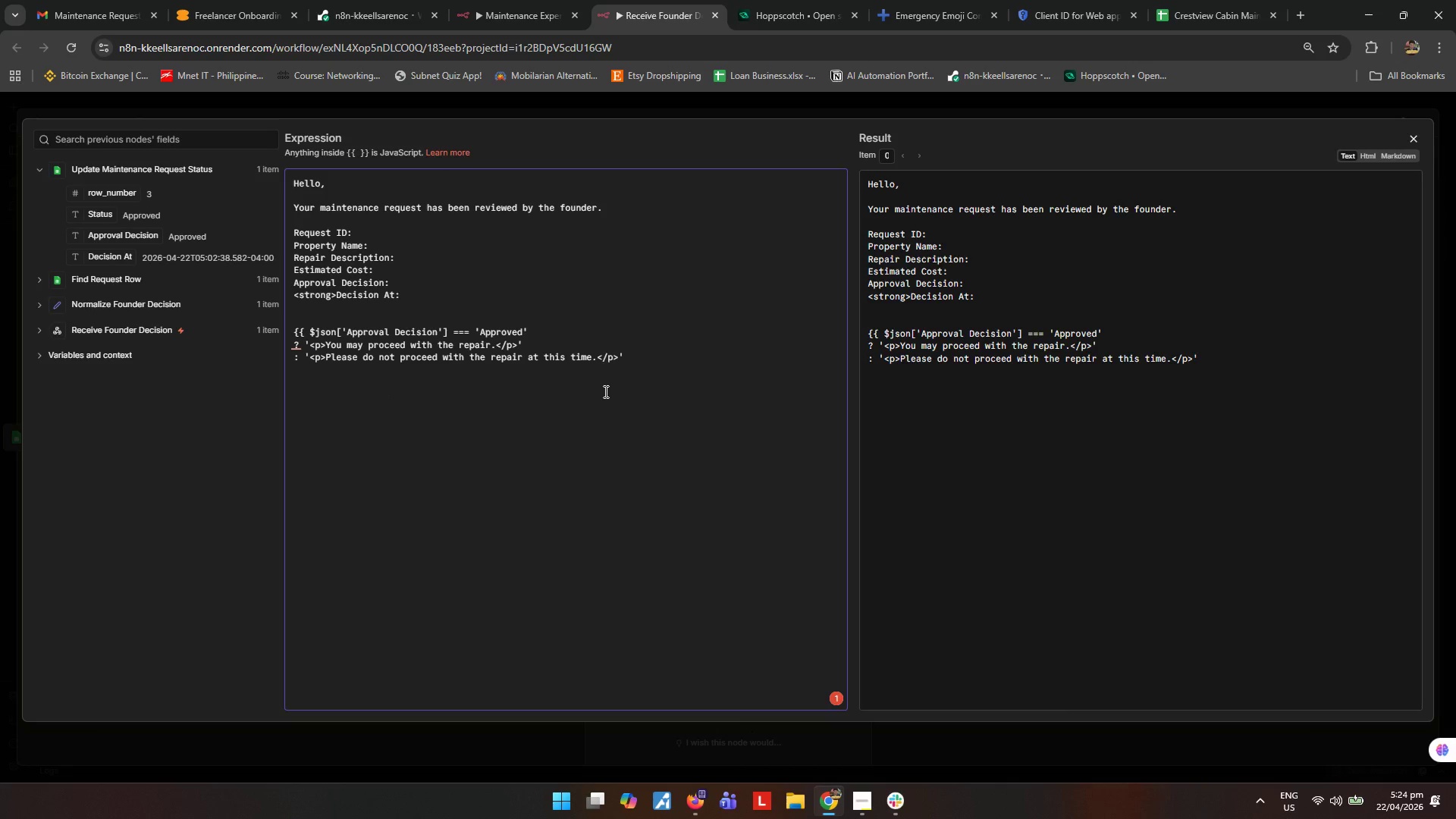 
left_click([671, 354])
 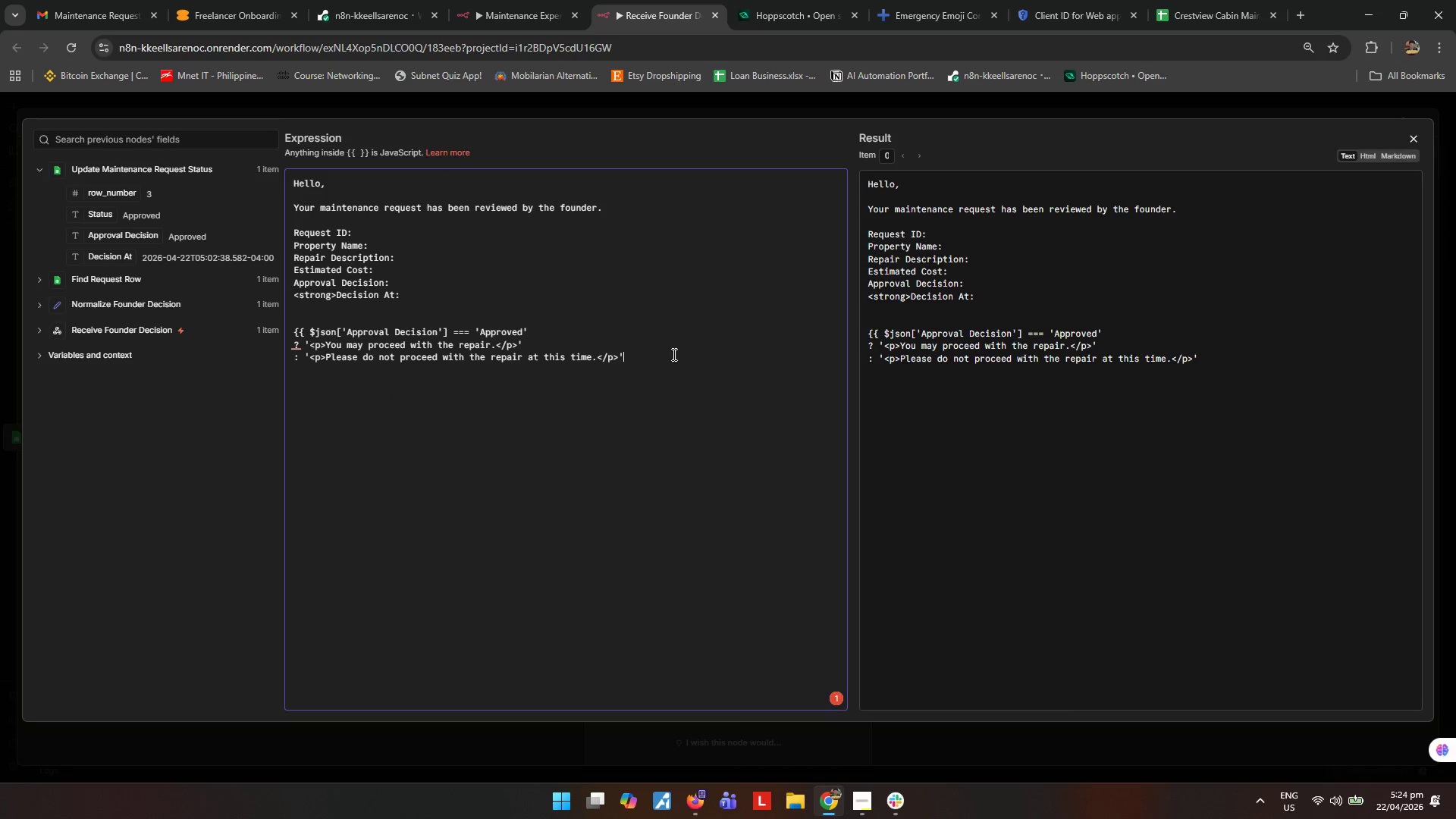 
key(Shift+BracketRight)
 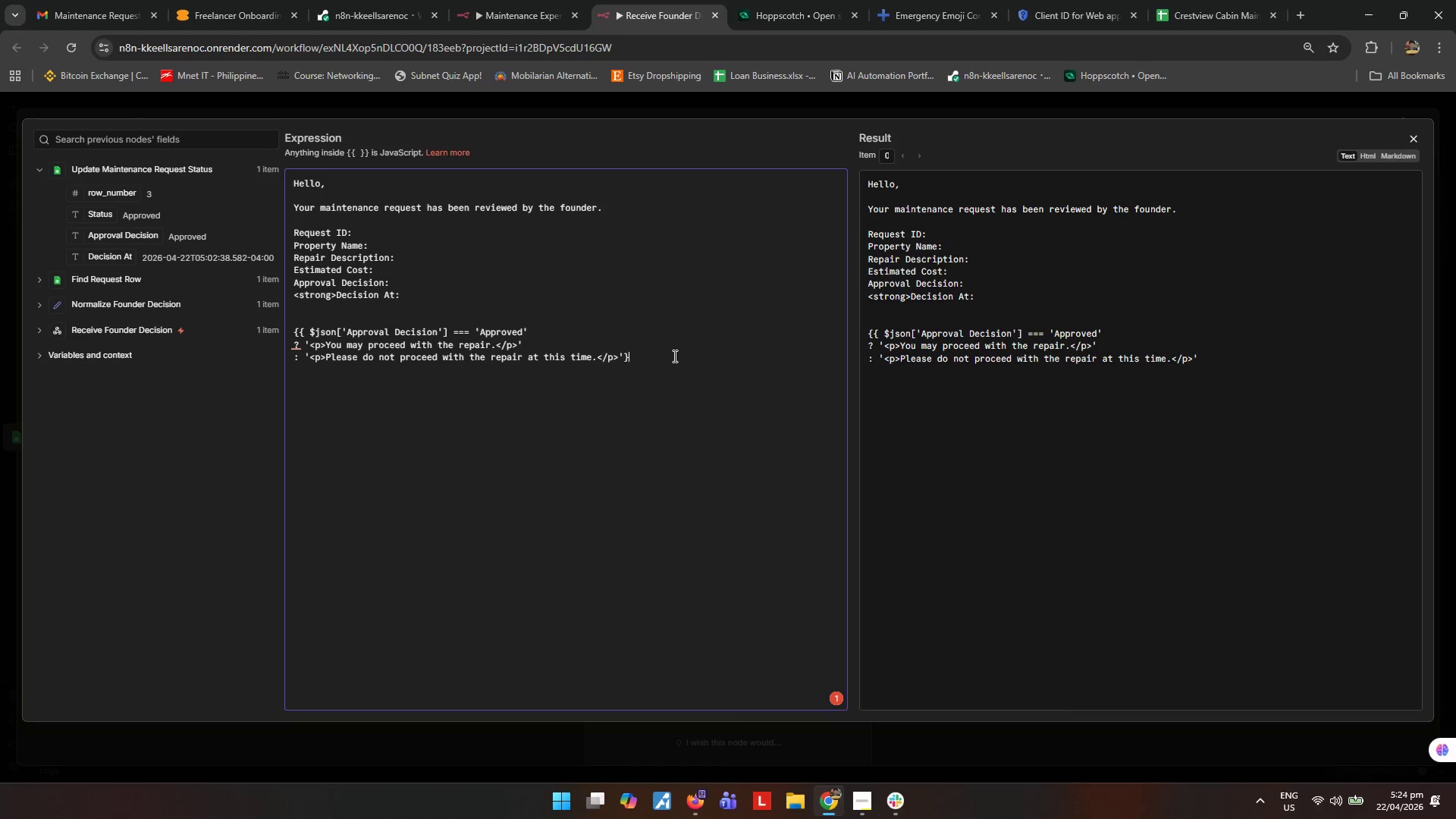 
key(Shift+BracketRight)
 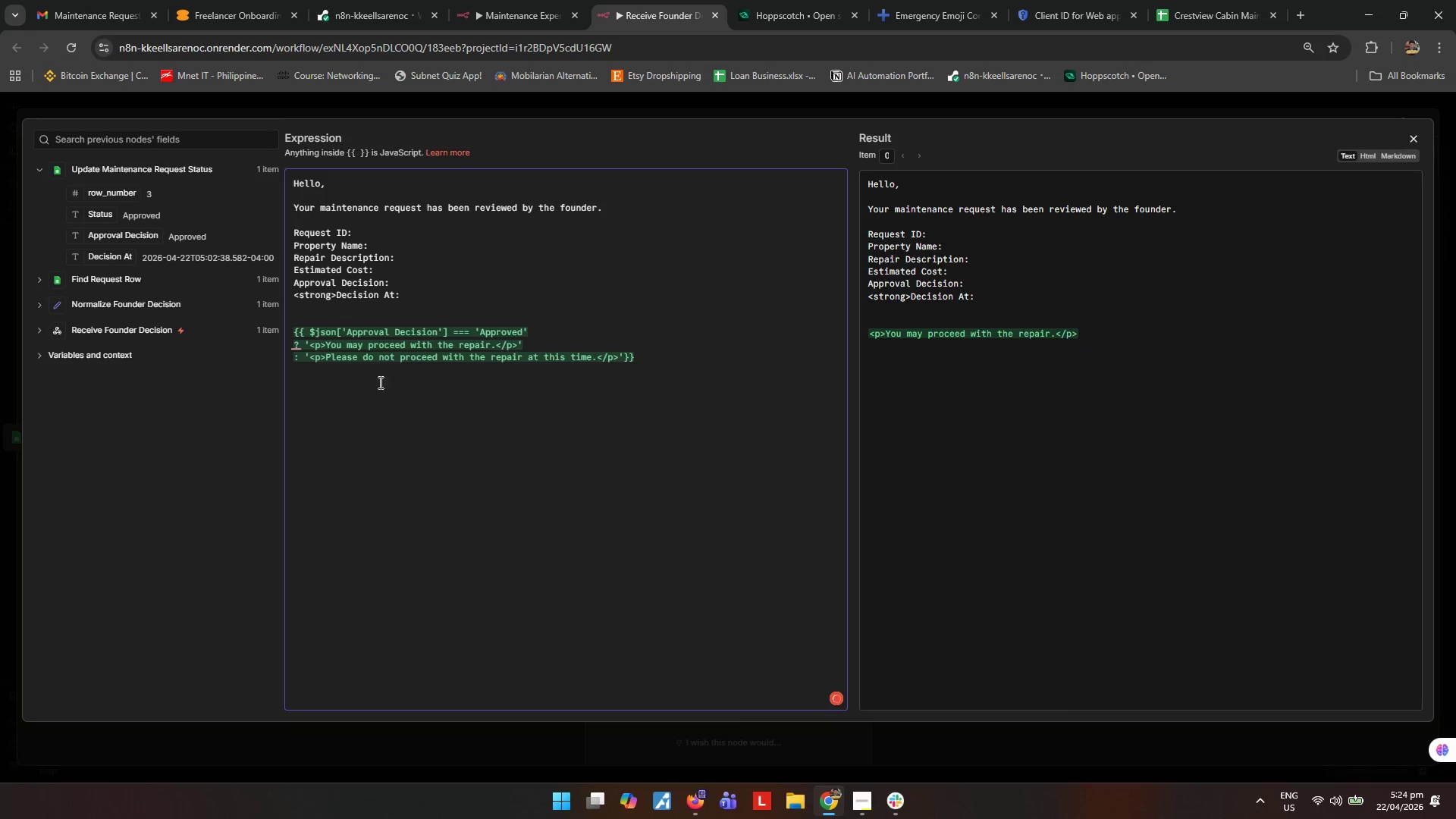 
left_click_drag(start_coordinate=[328, 344], to_coordinate=[312, 345])
 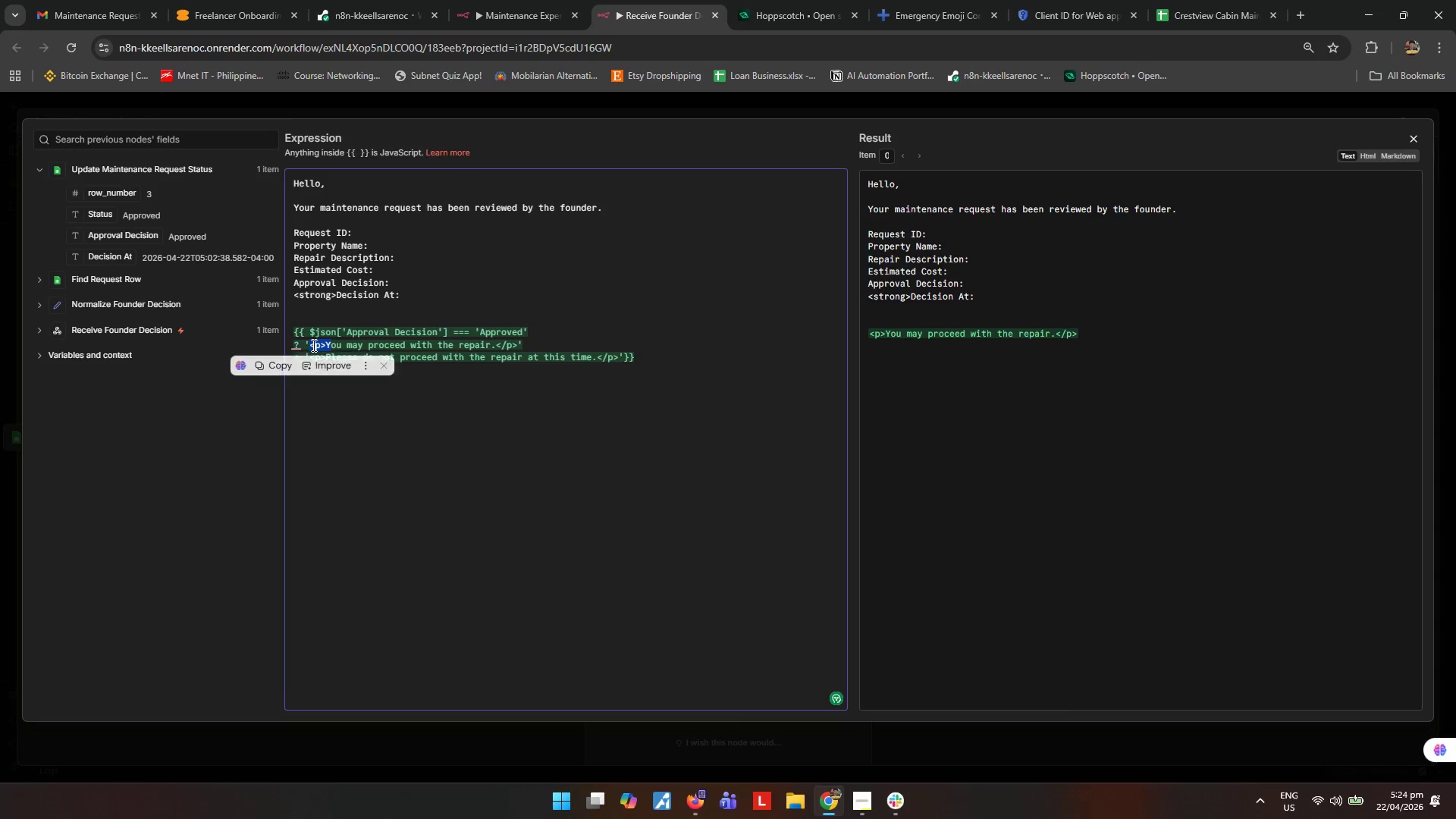 
key(Backspace)
 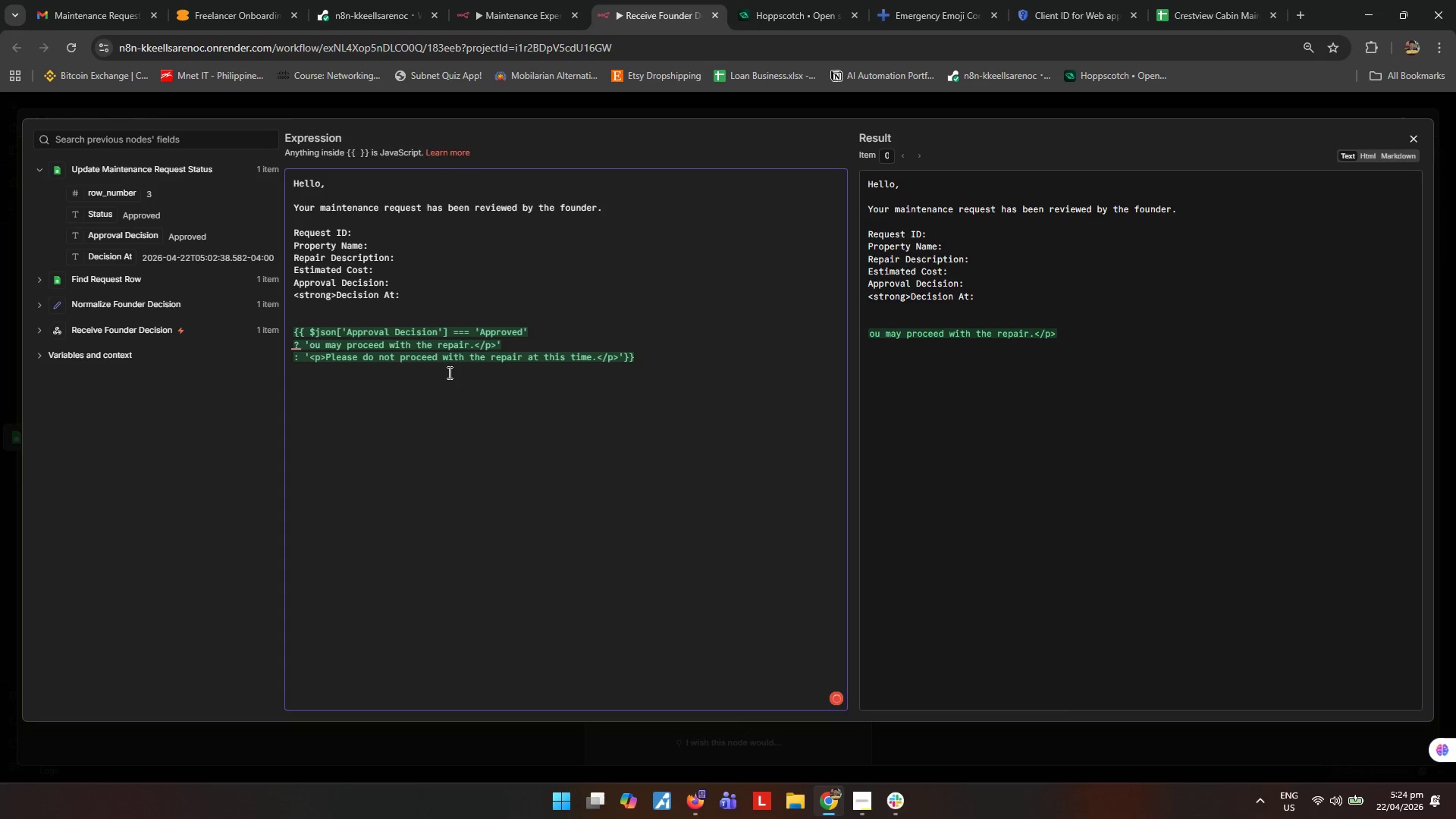 
key(Shift+Y)
 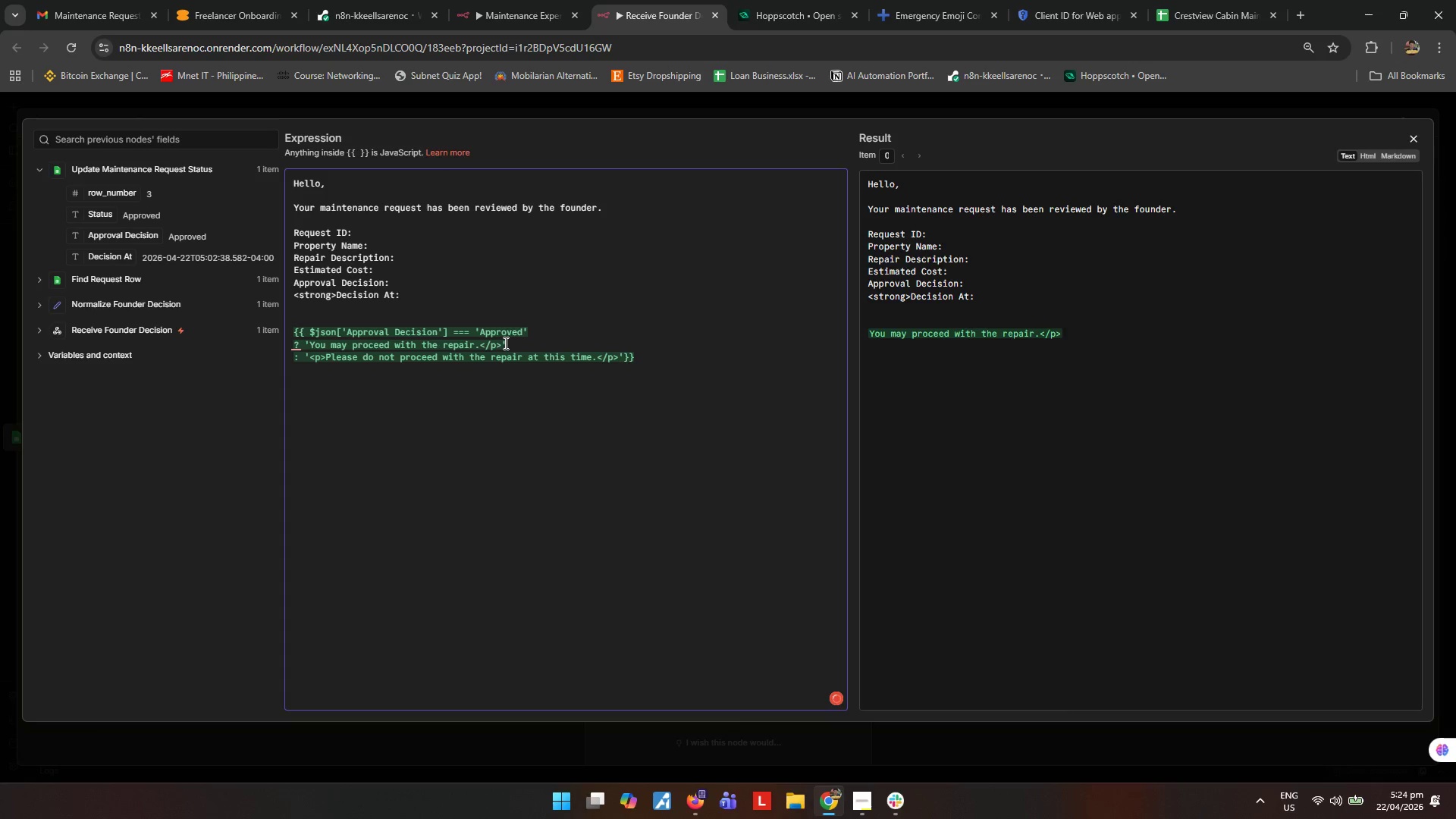 
left_click_drag(start_coordinate=[501, 344], to_coordinate=[479, 345])
 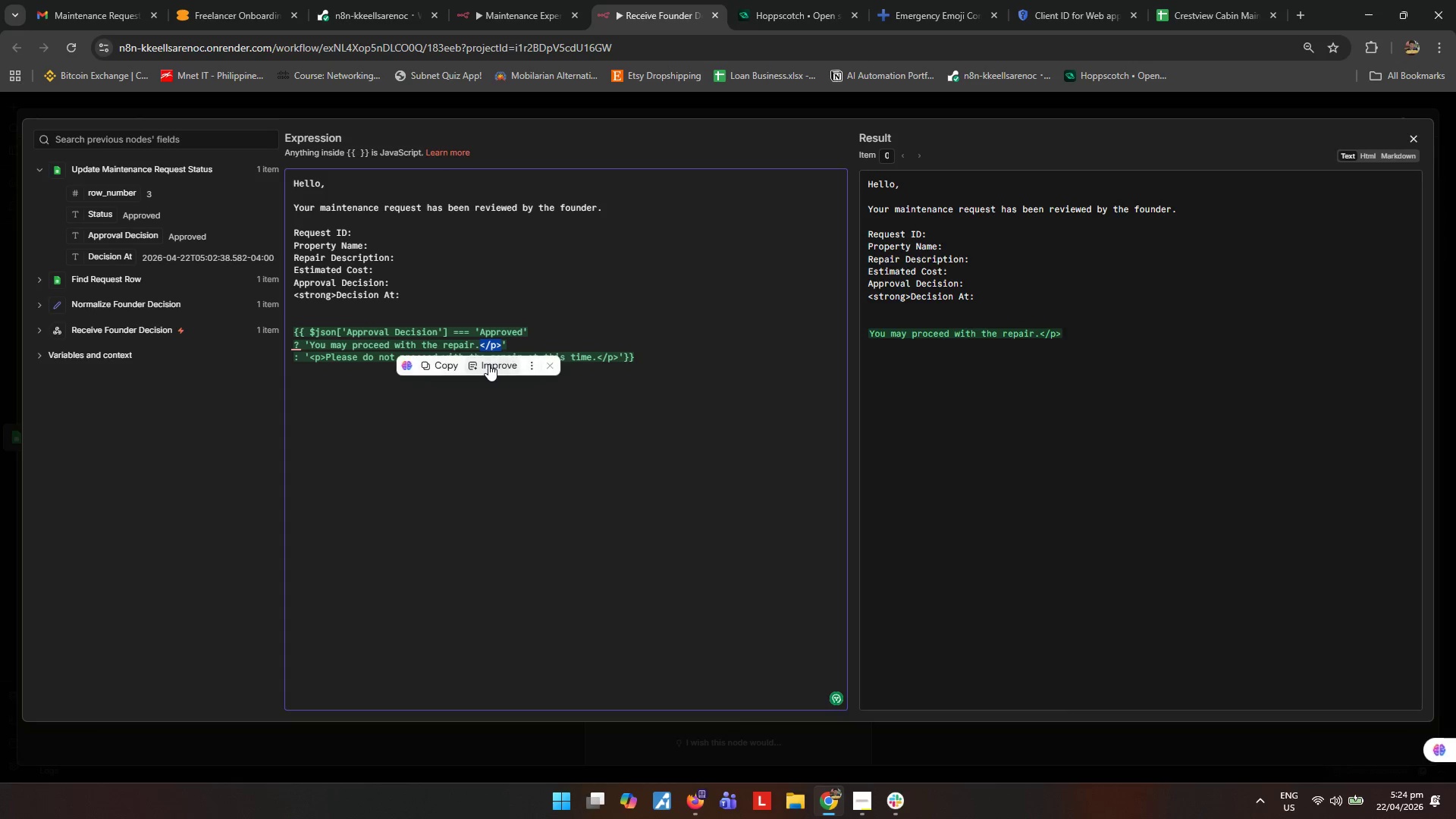 
key(Backspace)
 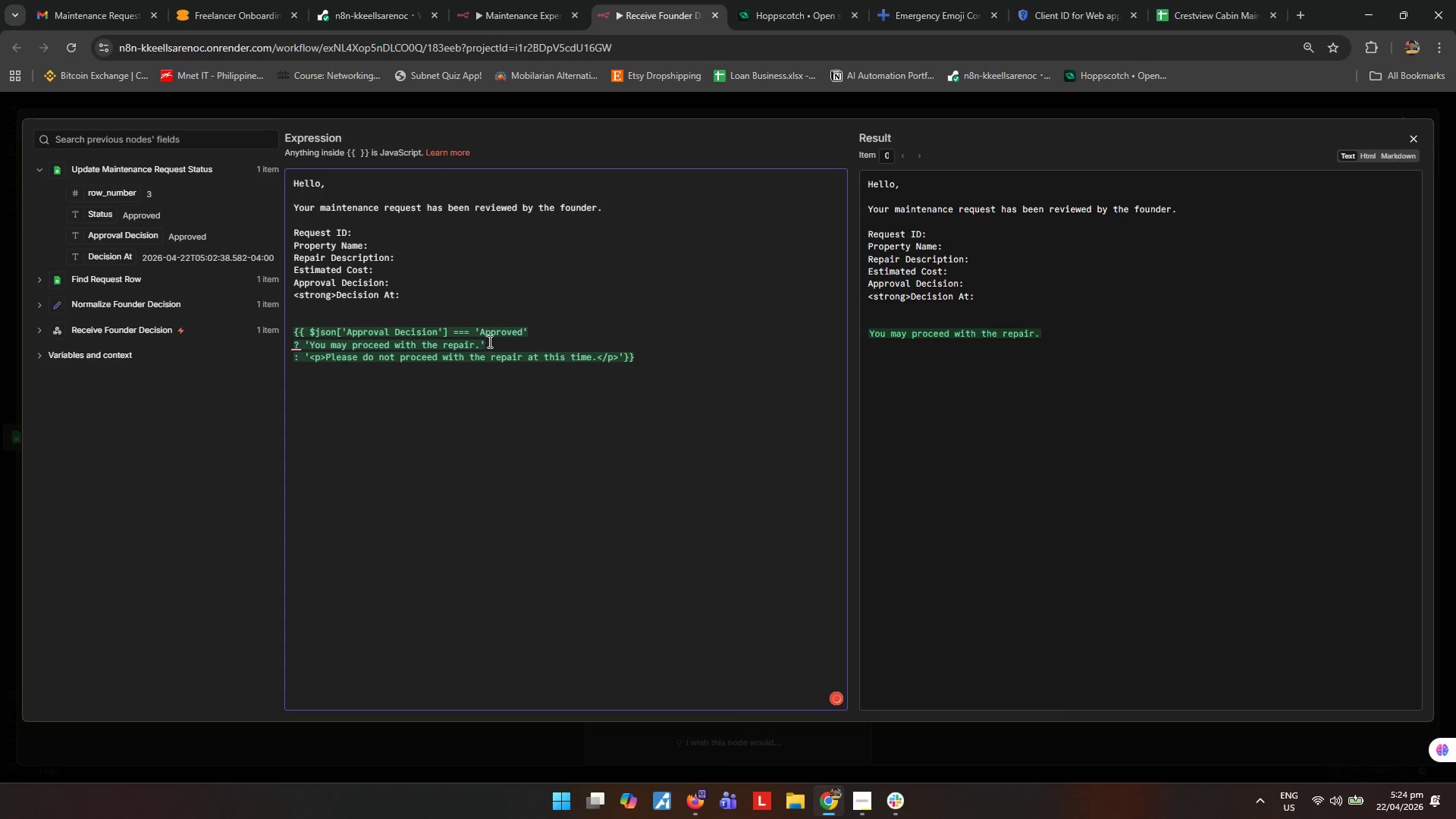 
left_click_drag(start_coordinate=[488, 341], to_coordinate=[480, 343])
 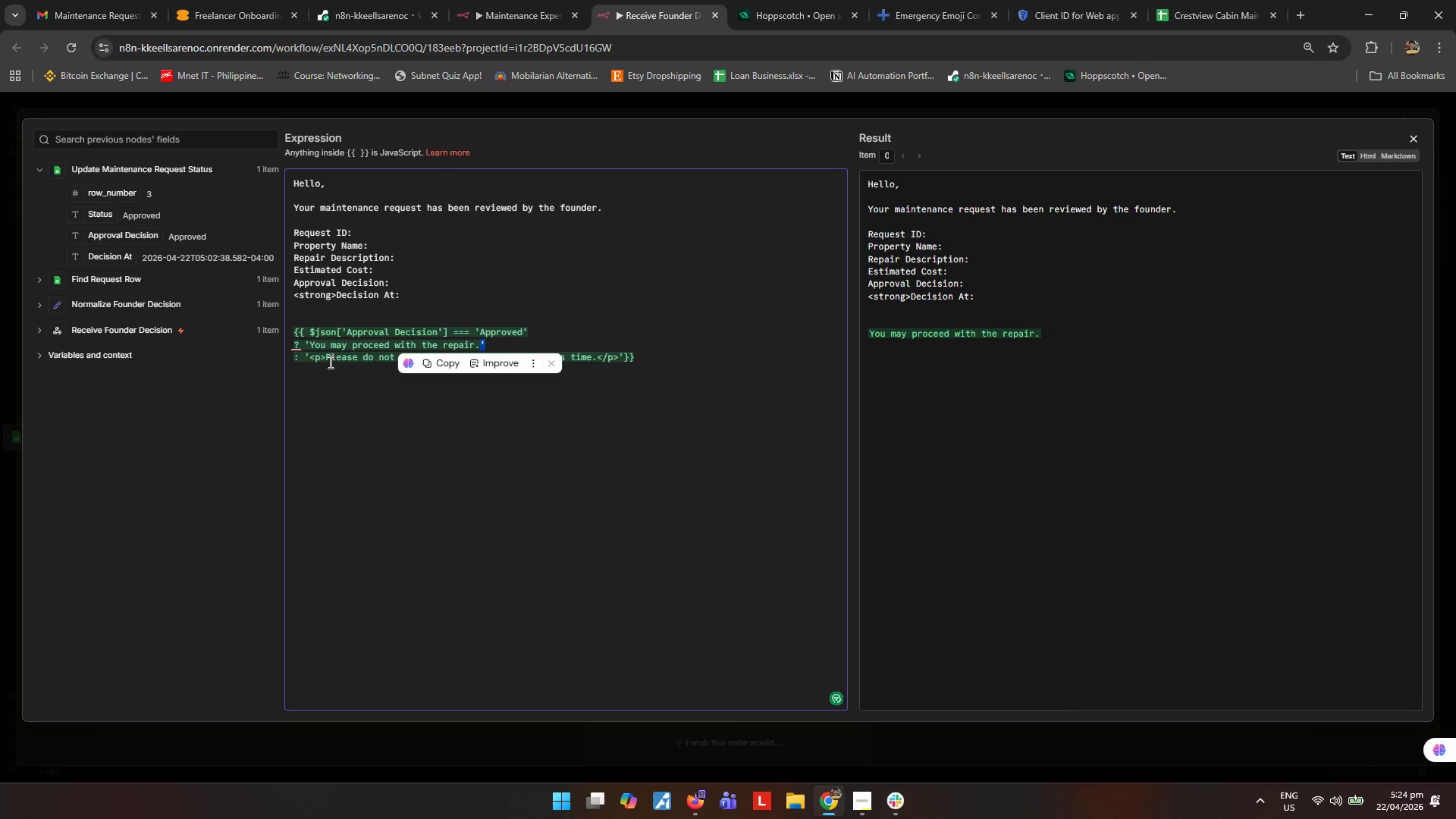 
left_click_drag(start_coordinate=[327, 361], to_coordinate=[312, 357])
 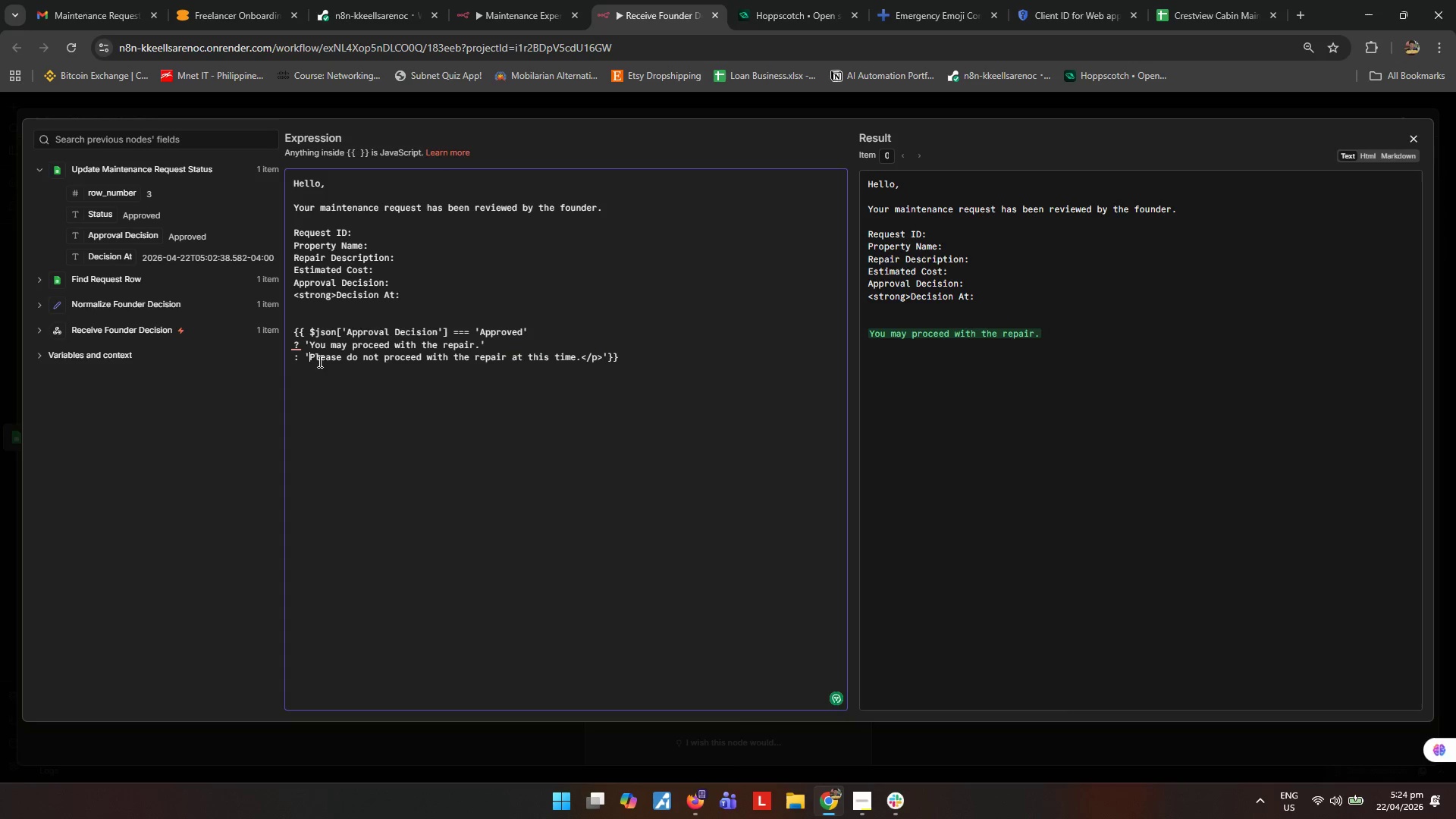 
key(Backspace)
 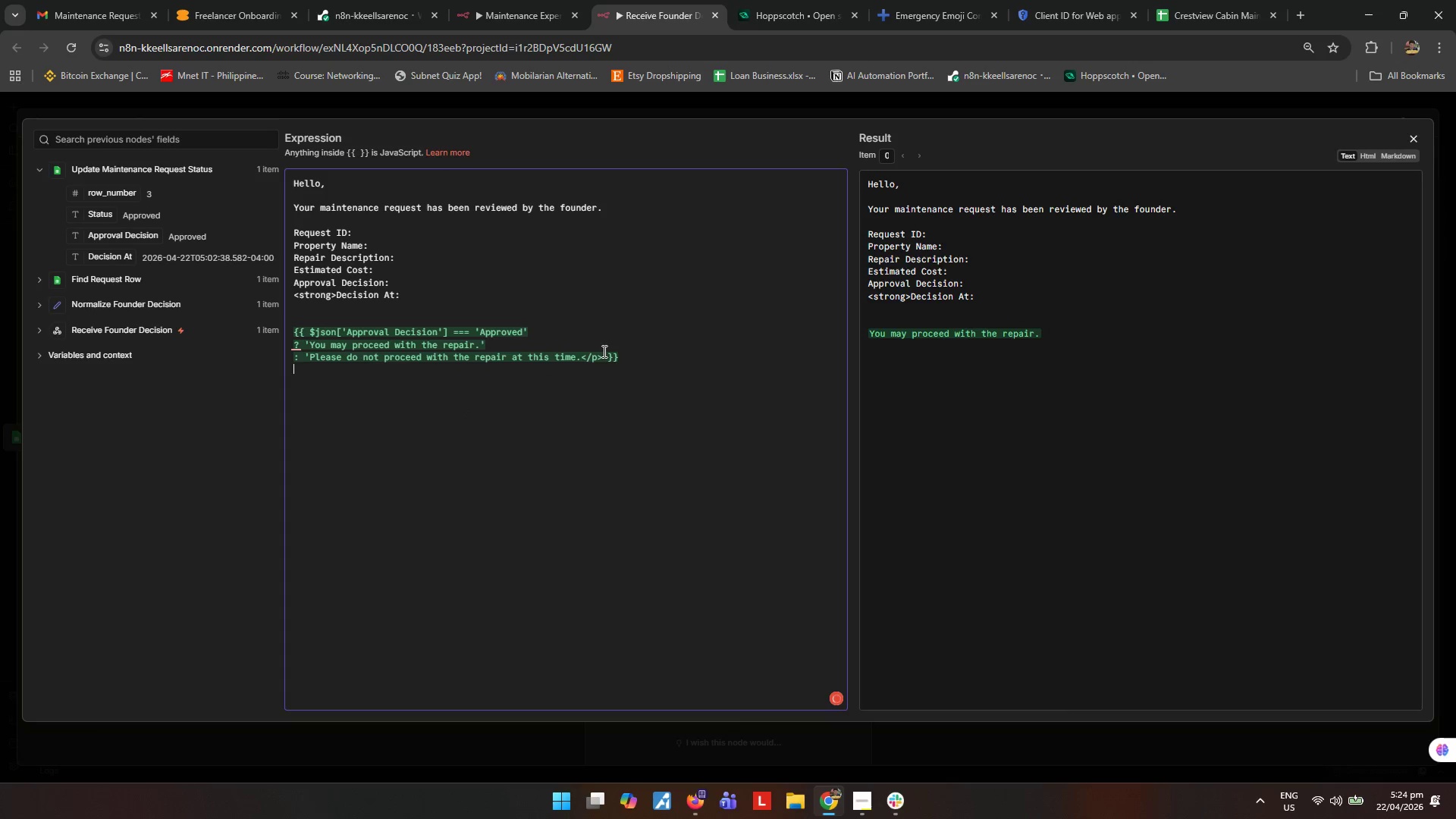 
left_click_drag(start_coordinate=[603, 357], to_coordinate=[582, 356])
 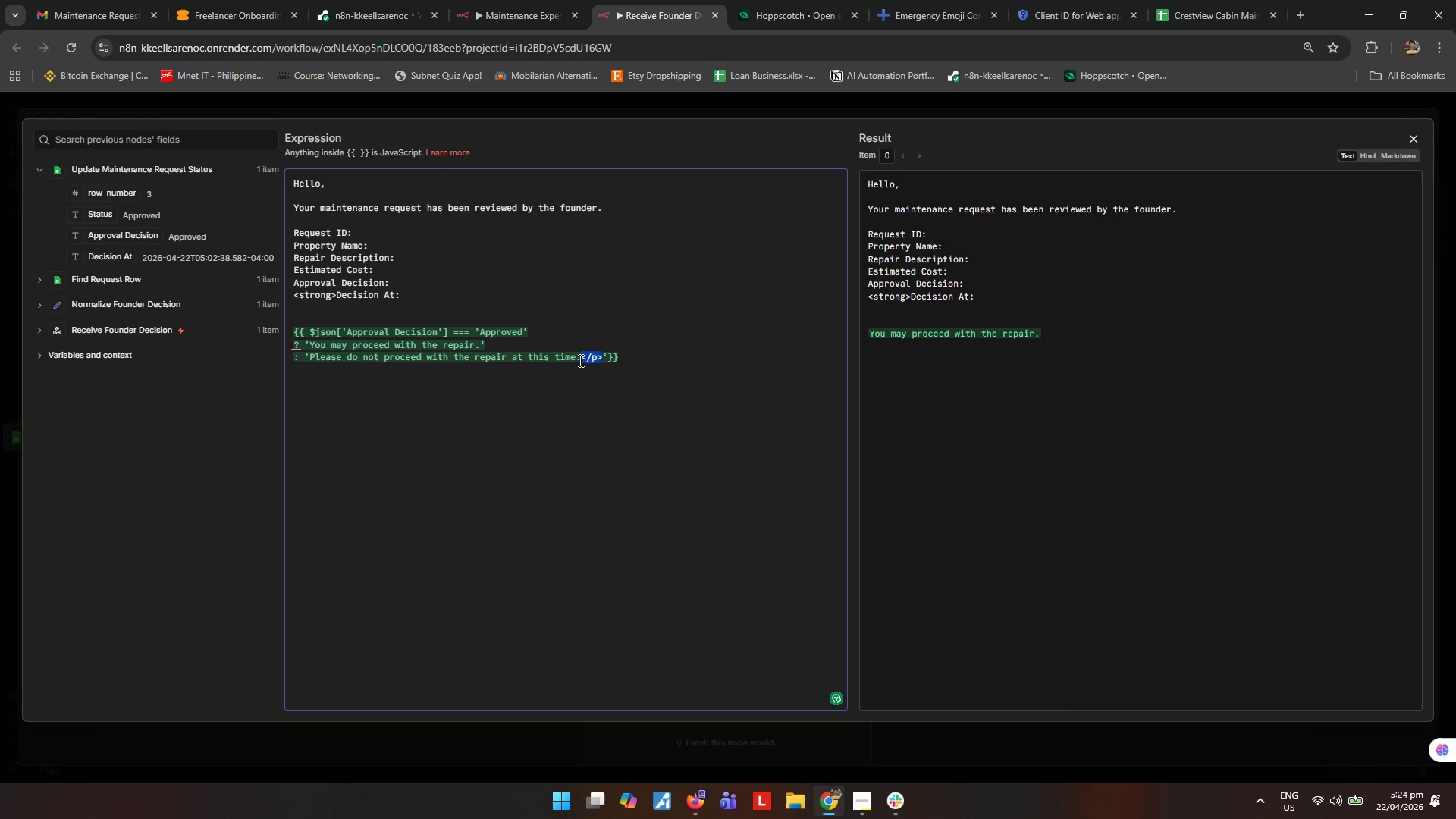 
key(Backspace)
 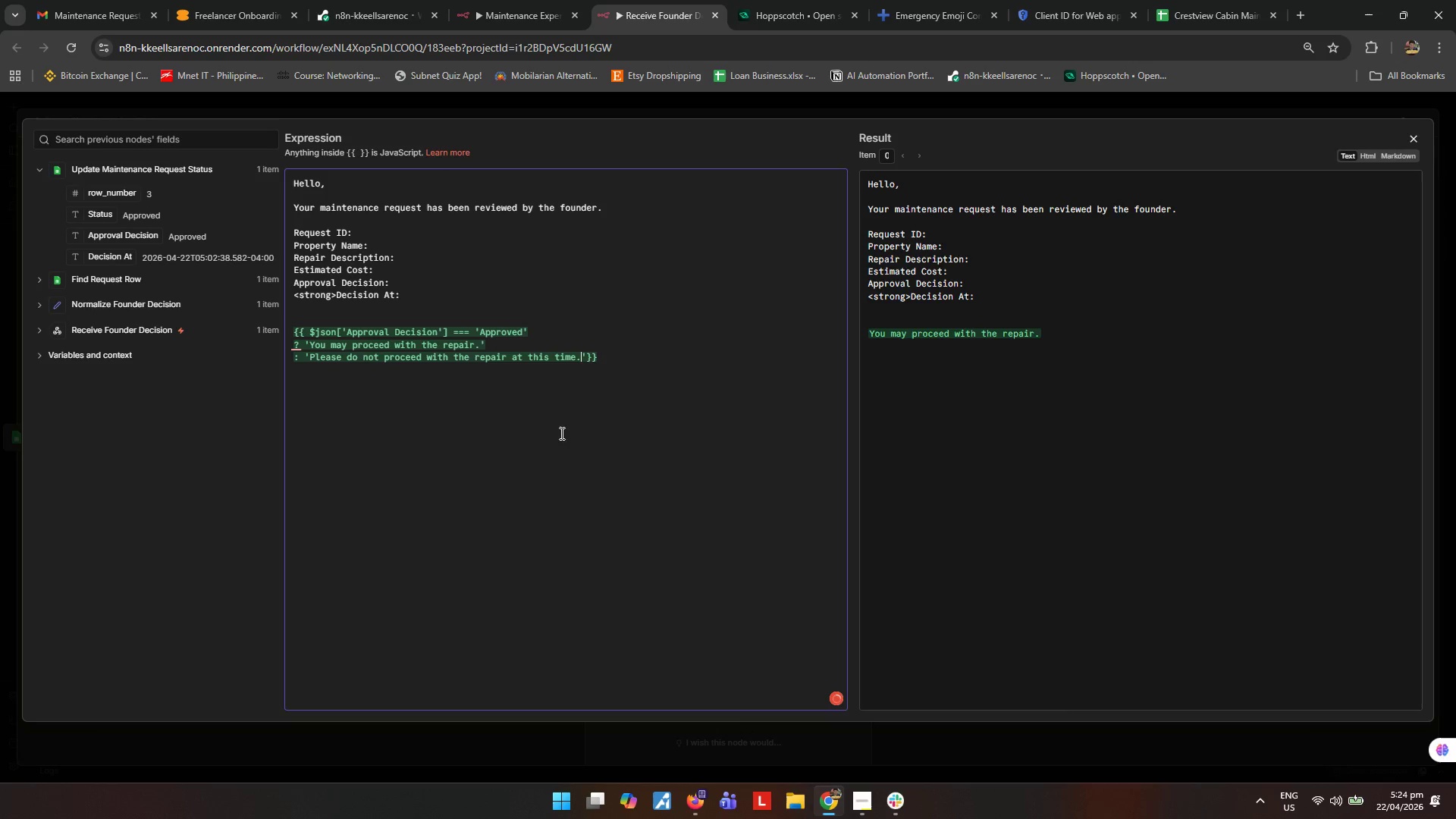 
left_click([560, 433])
 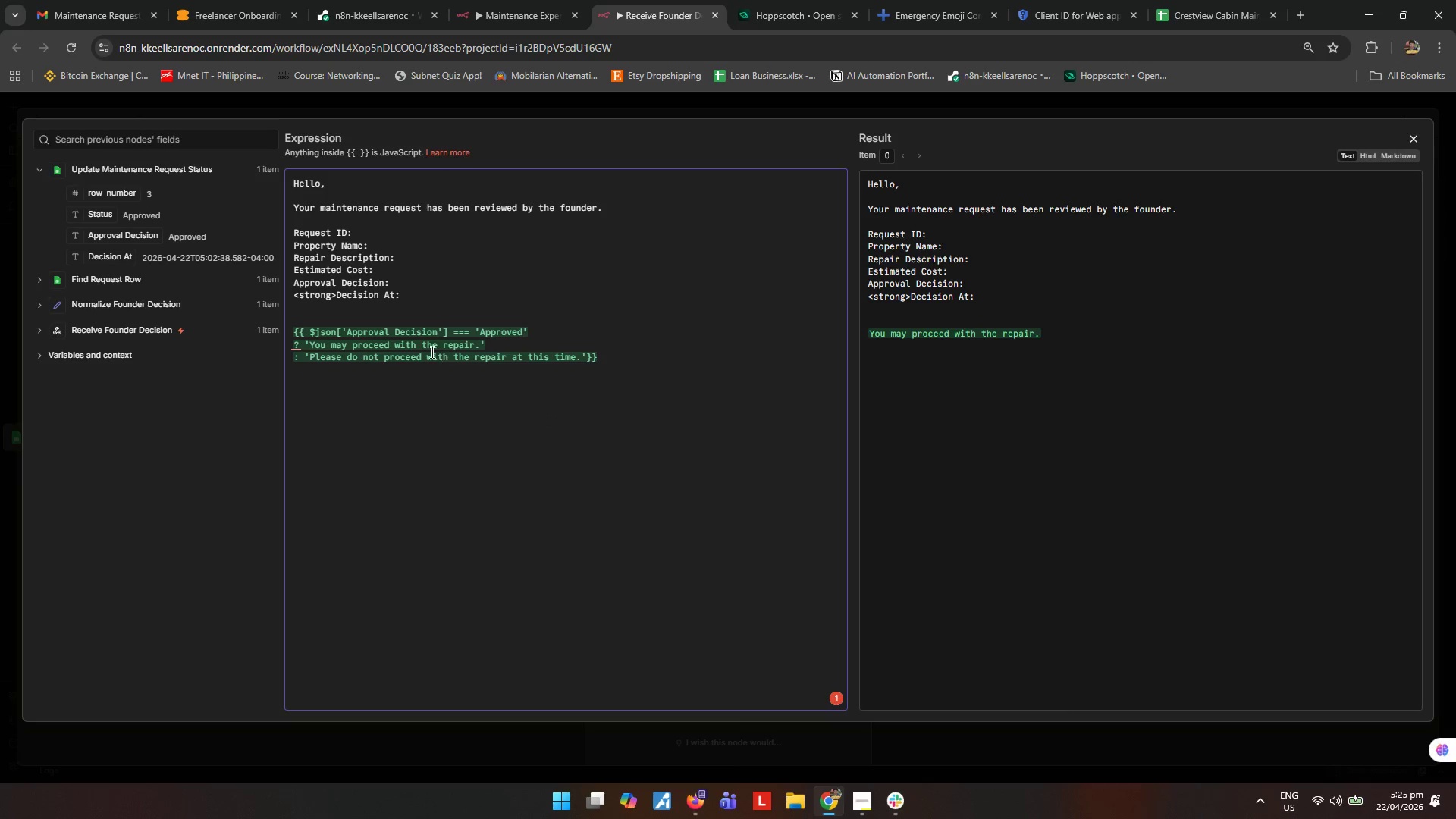 
key(Enter)
 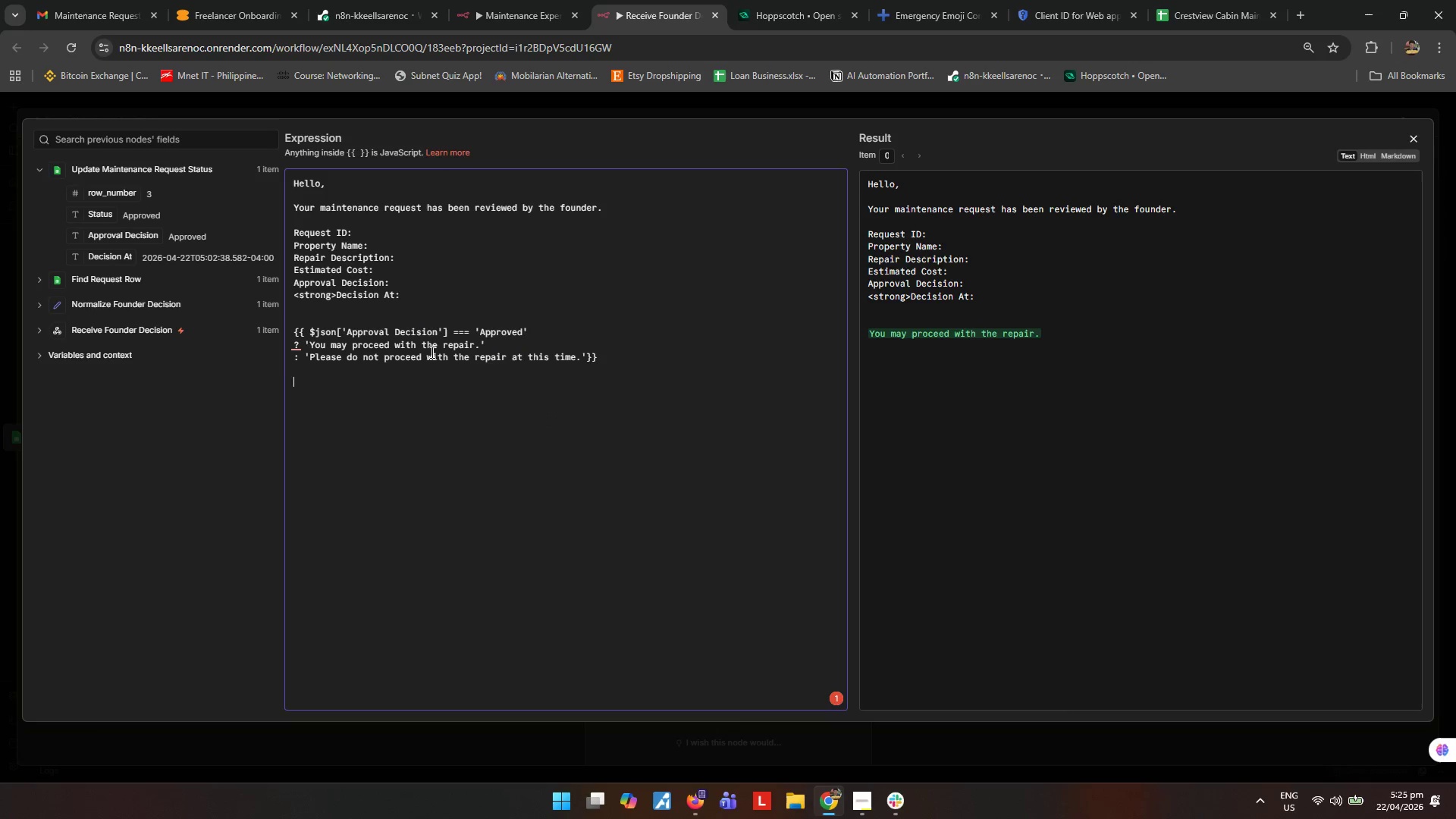 
type(Thank you!)
 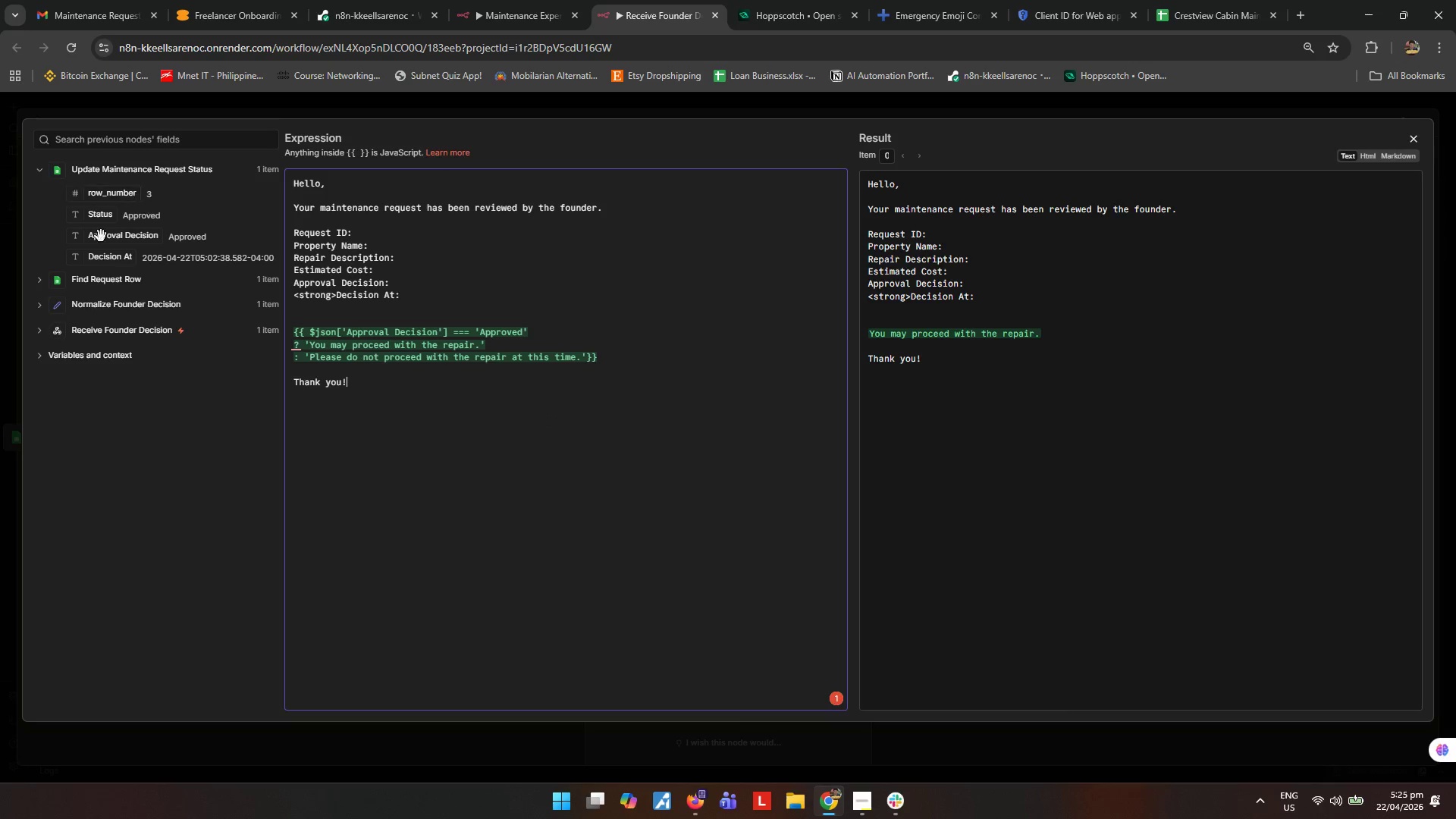 
left_click([38, 278])
 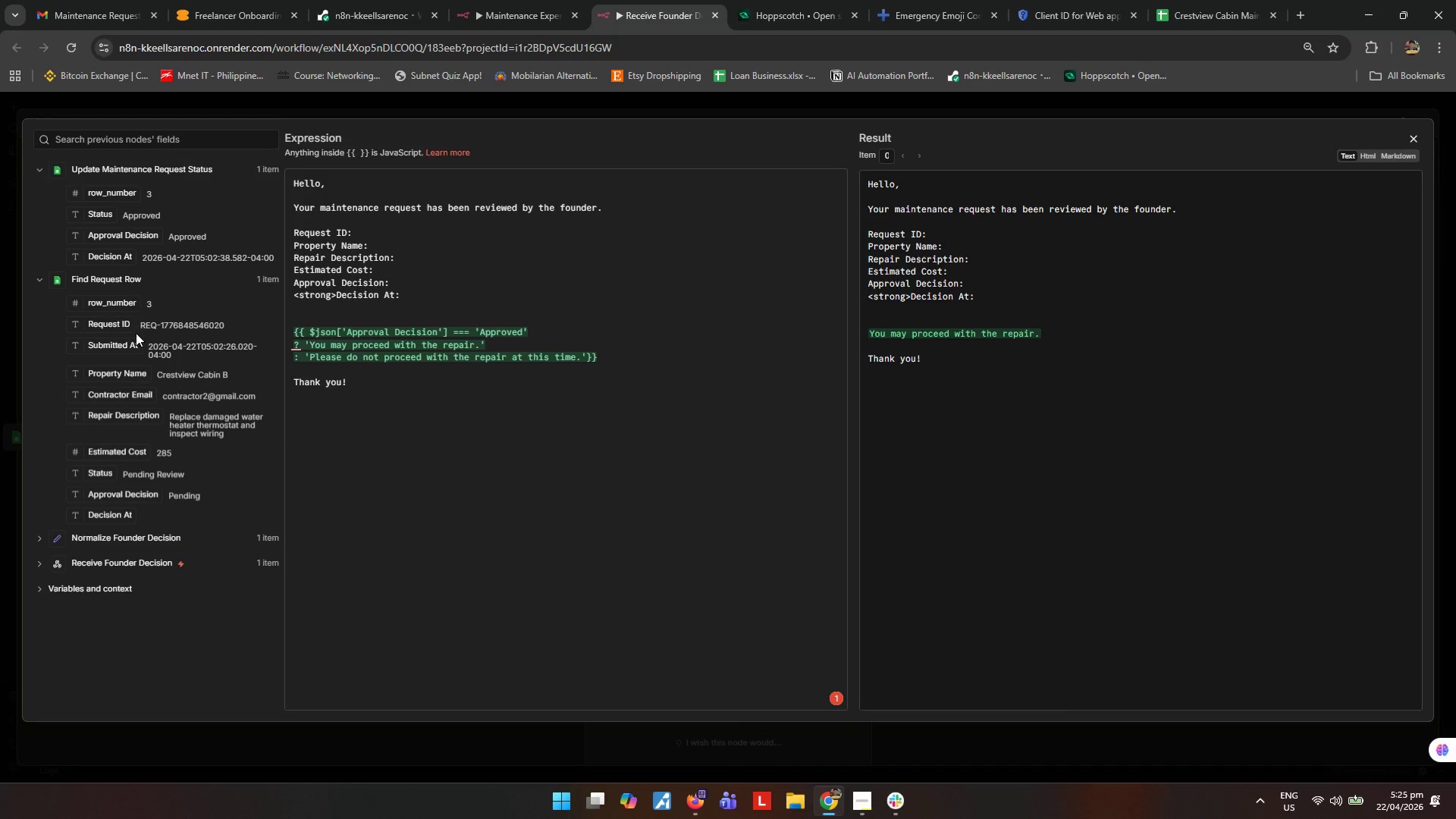 
left_click_drag(start_coordinate=[99, 329], to_coordinate=[175, 295])
 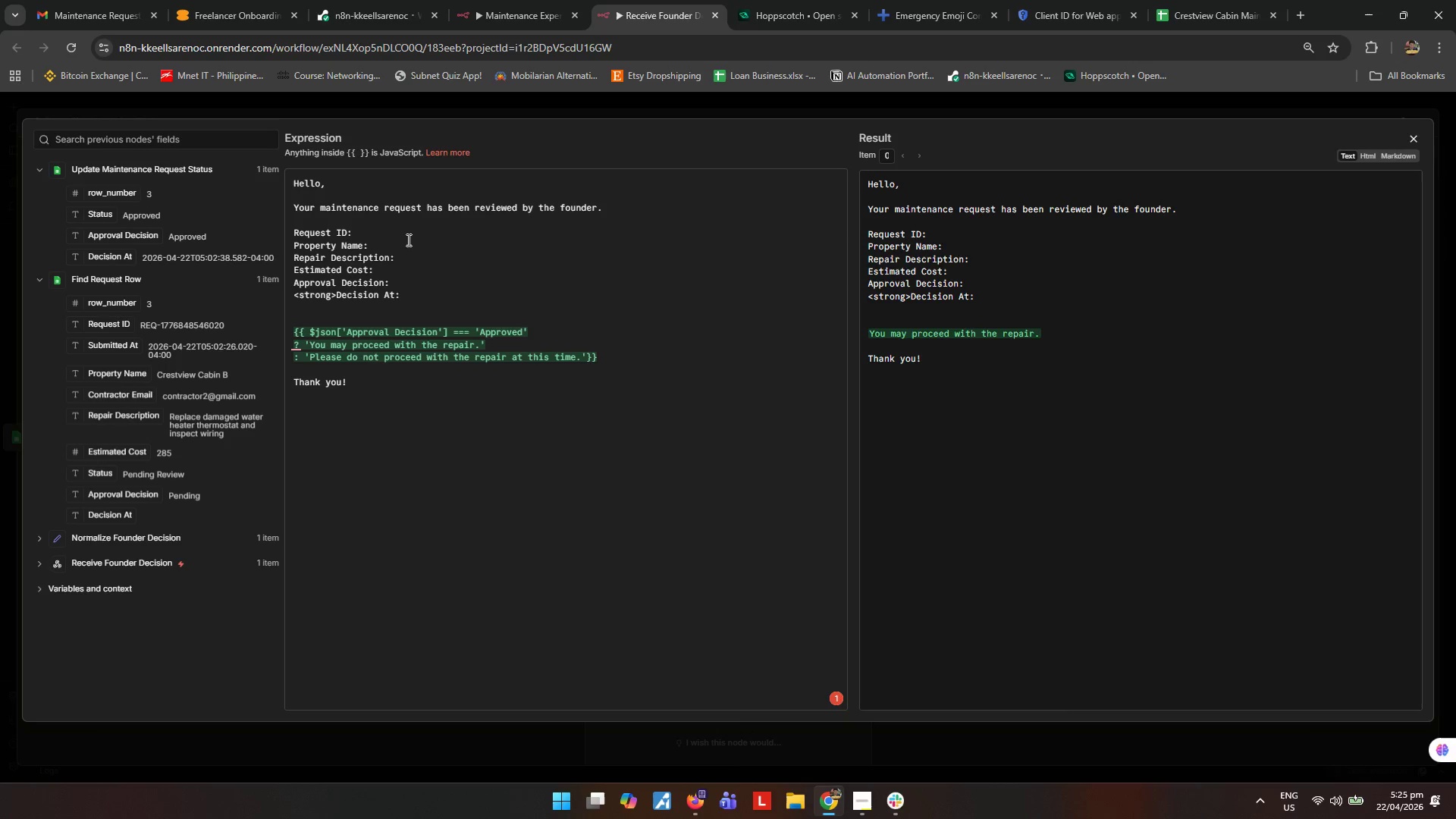 
left_click([411, 236])
 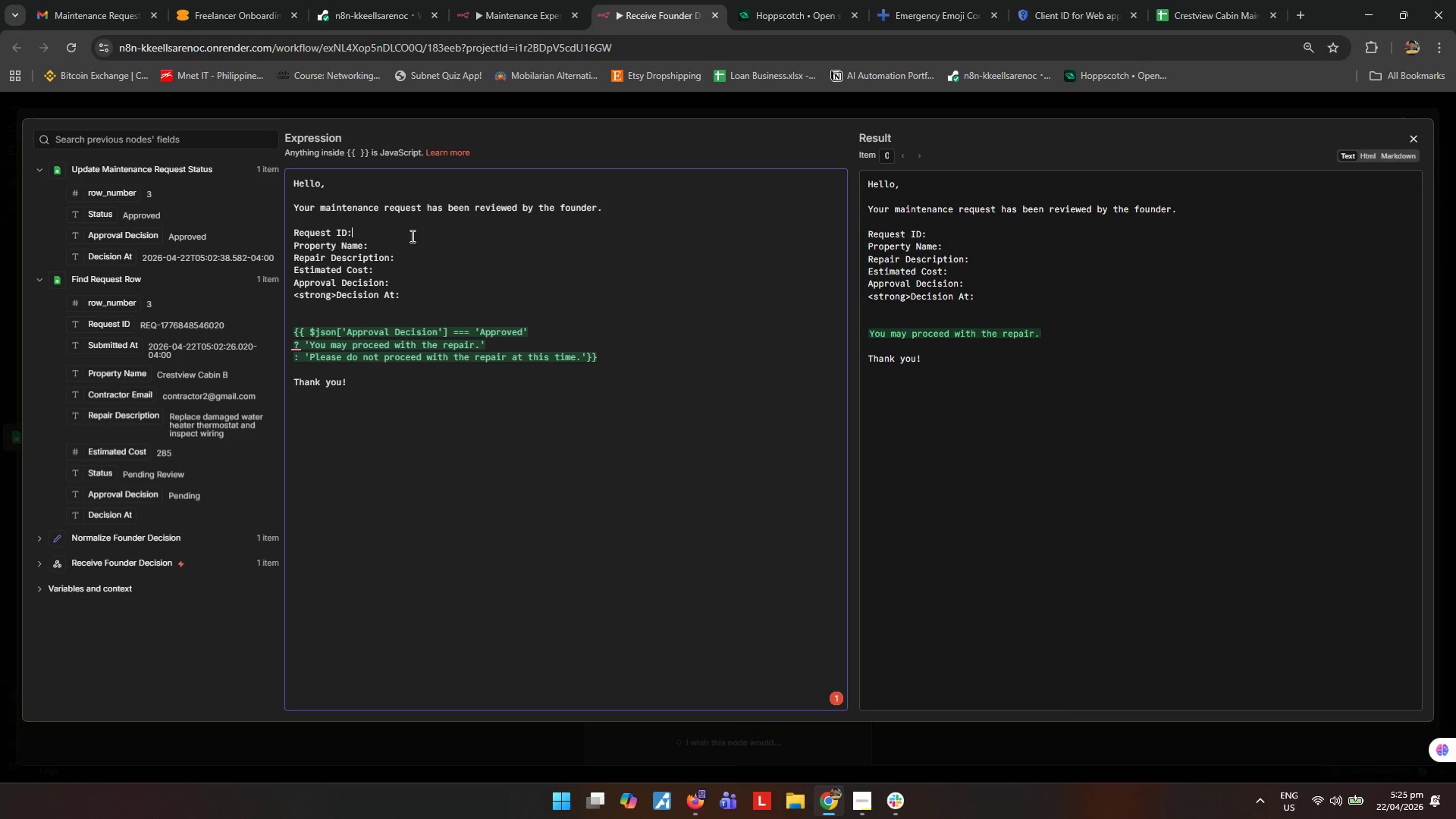 
key(Space)
 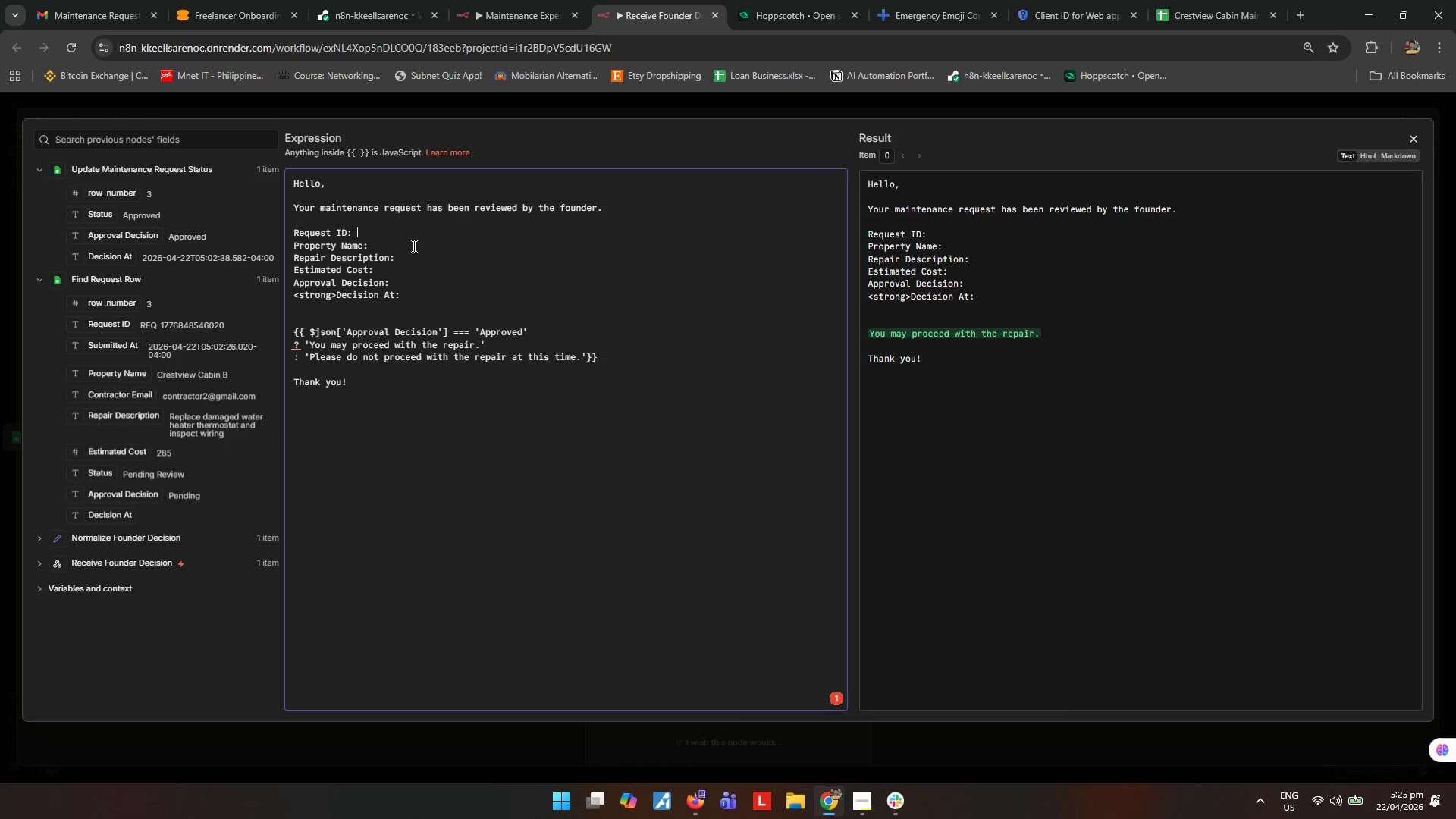 
left_click([413, 246])
 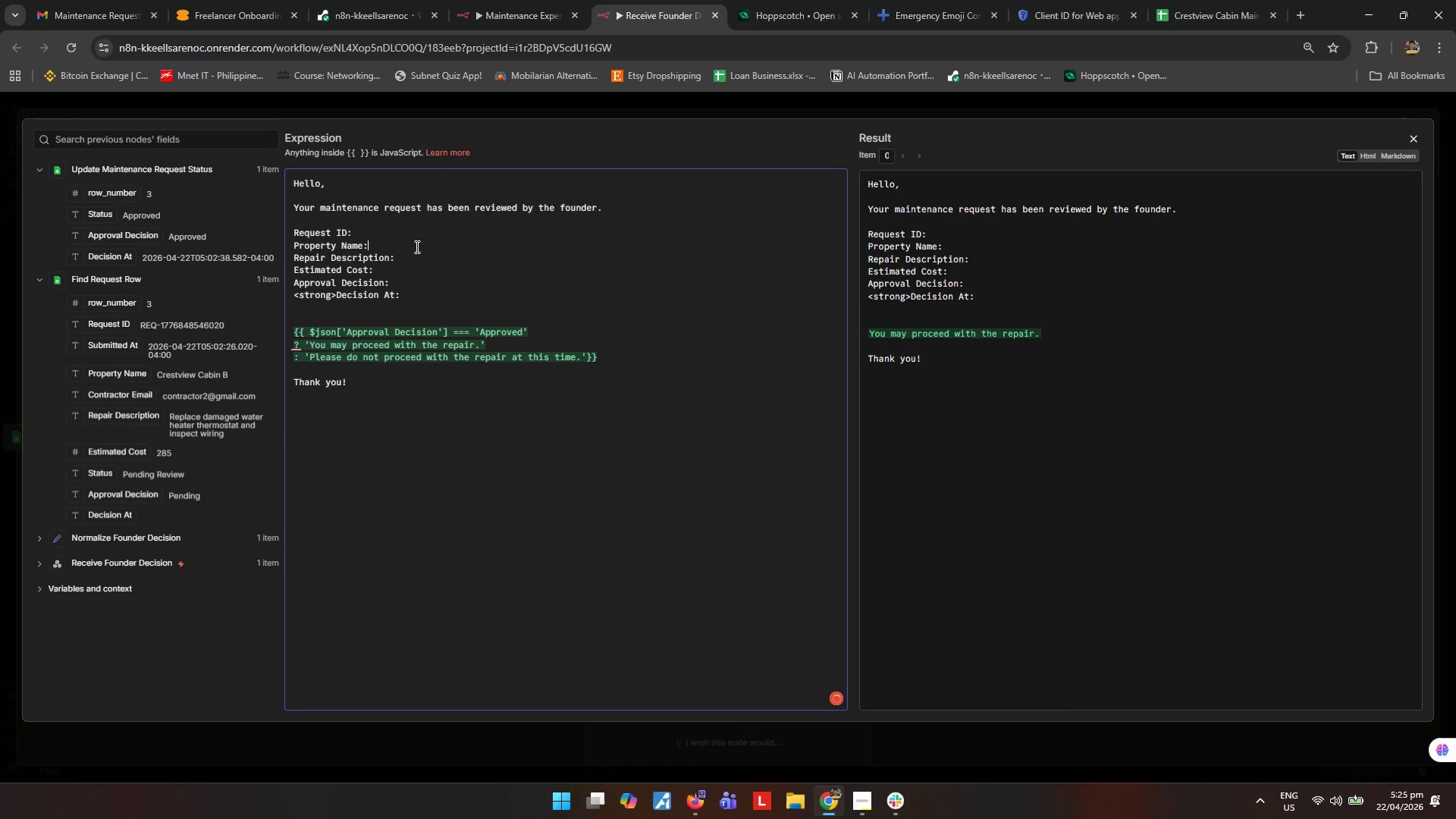 
key(Space)
 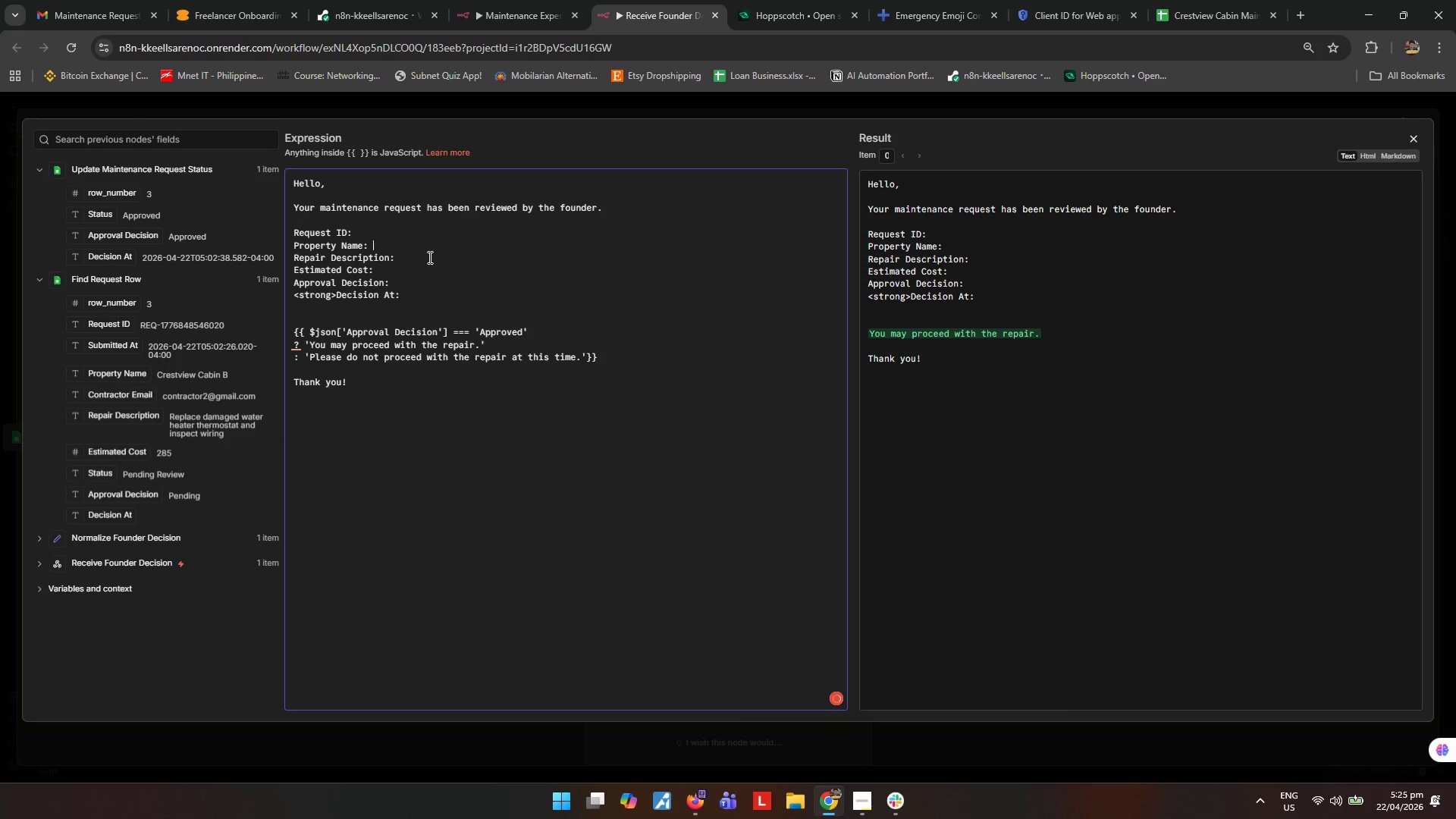 
double_click([428, 257])
 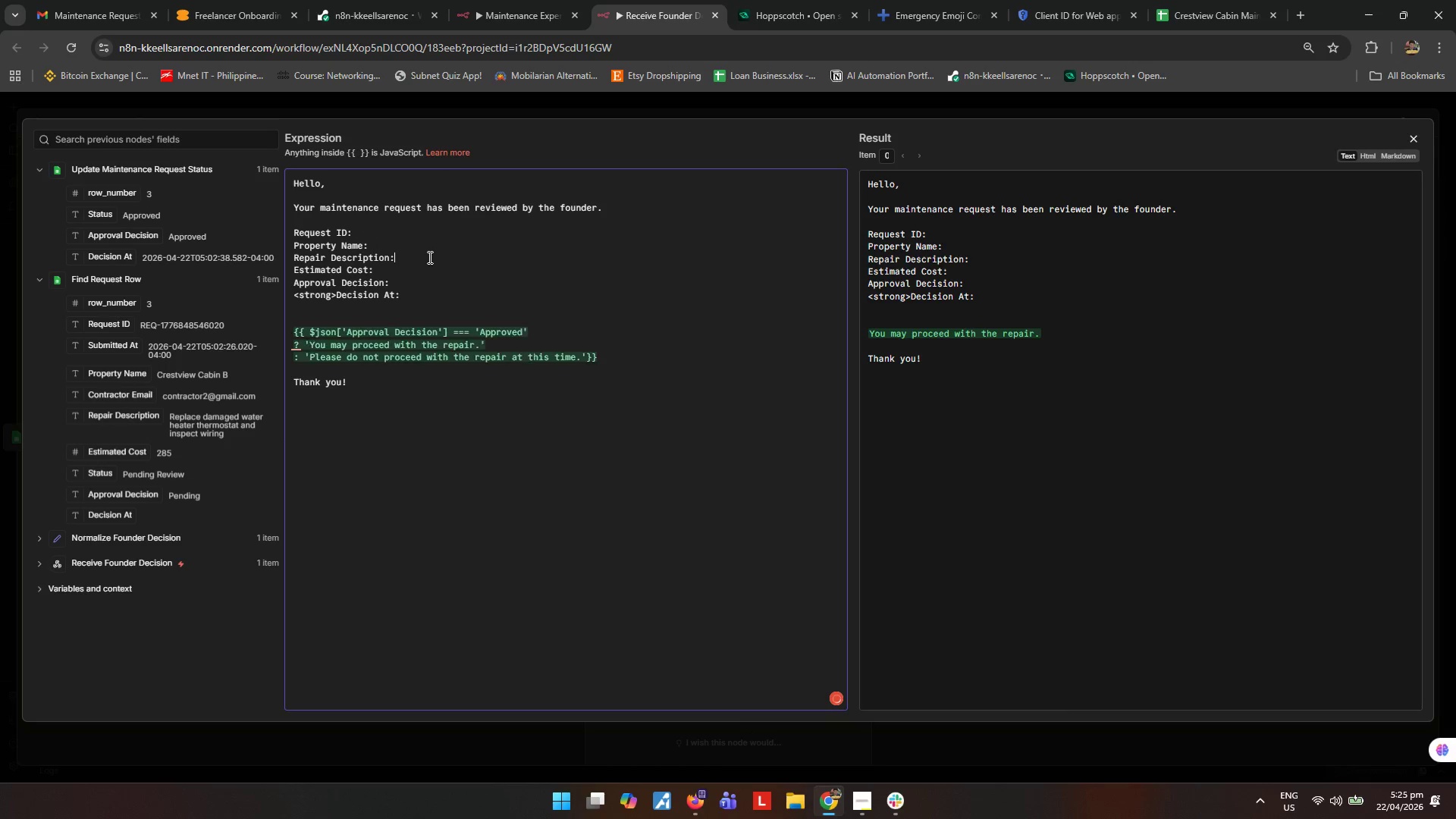 
key(Space)
 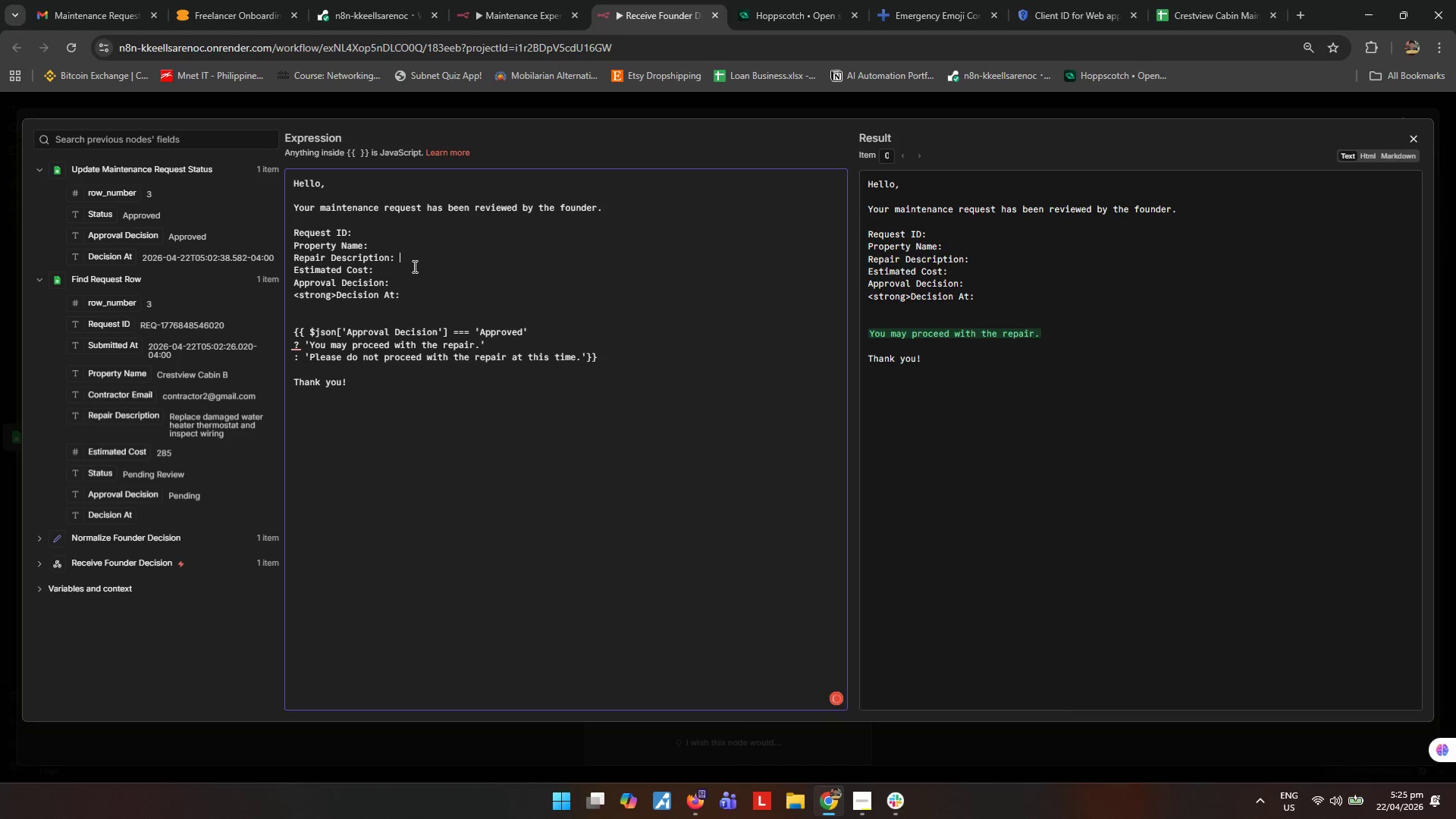 
triple_click([413, 265])
 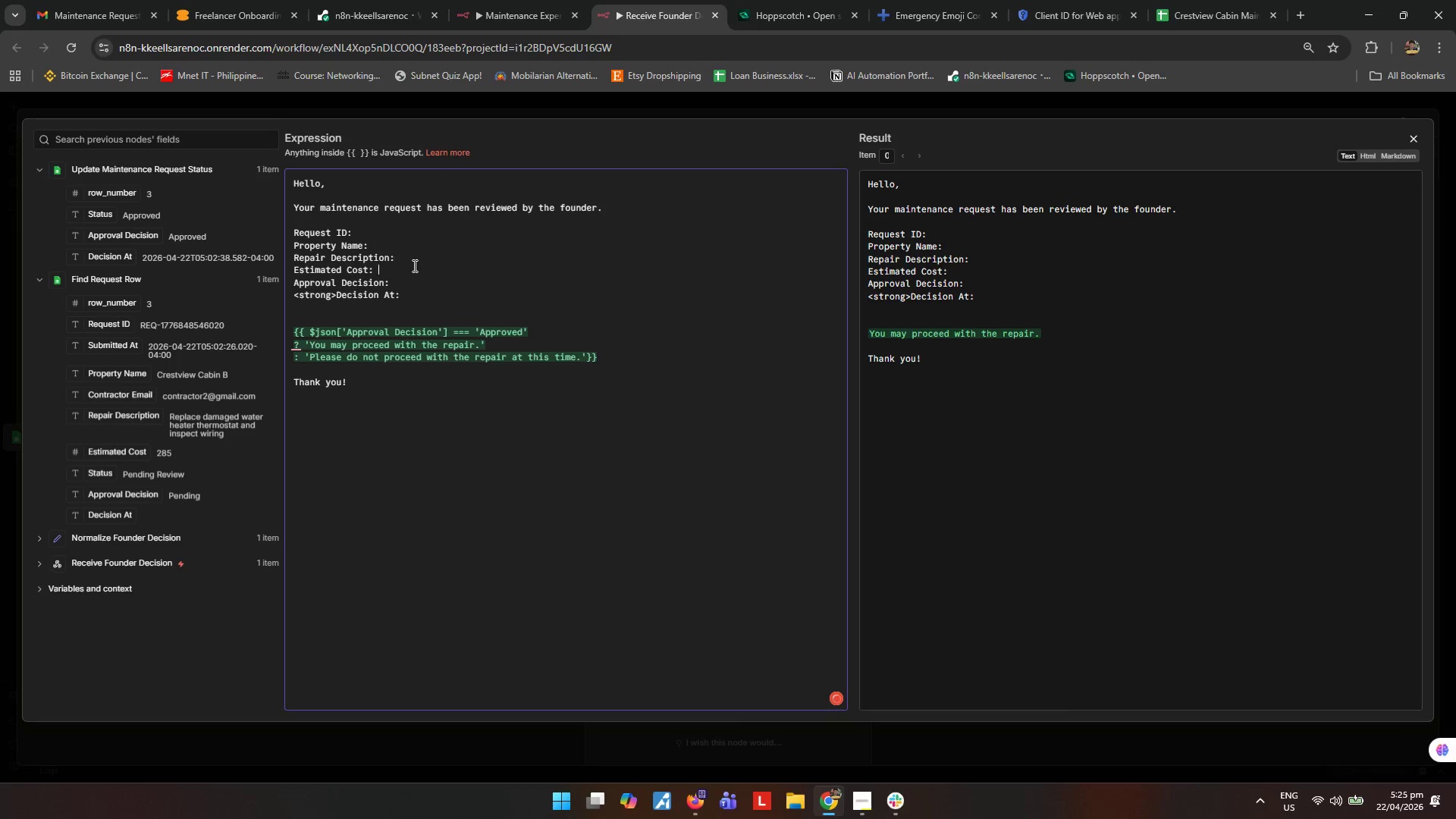 
key(Space)
 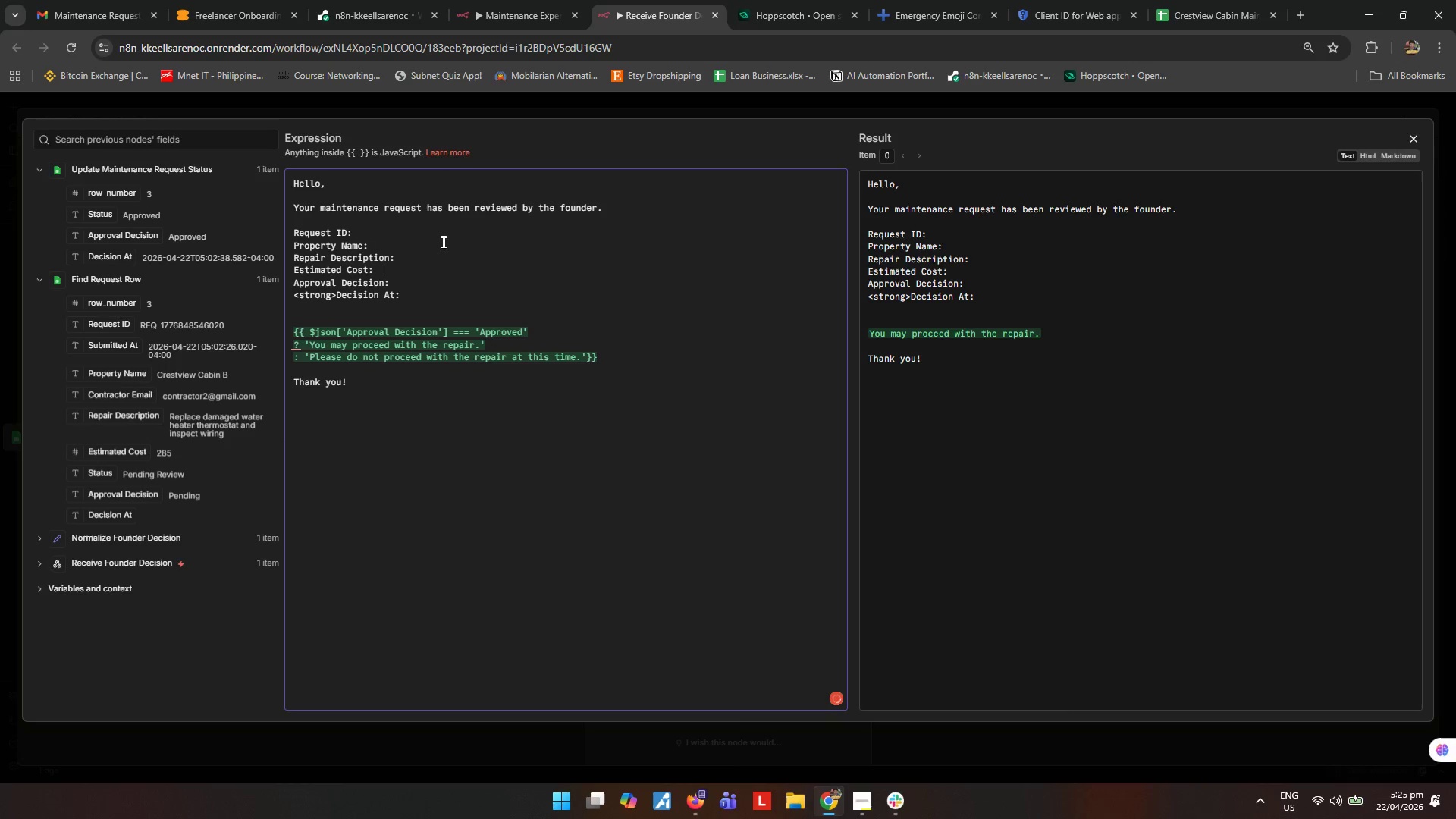 
key(Backspace)
 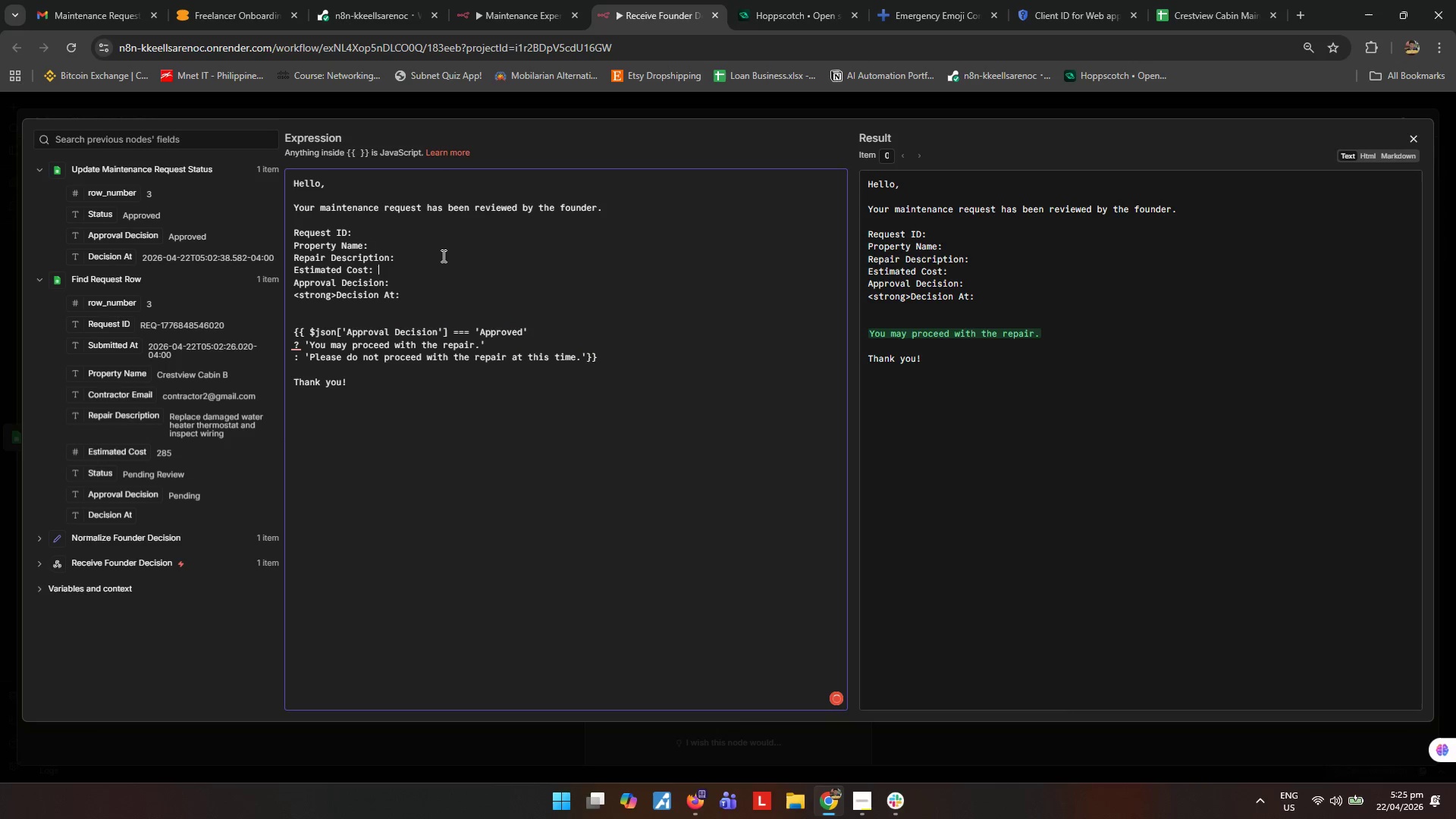 
left_click([442, 256])
 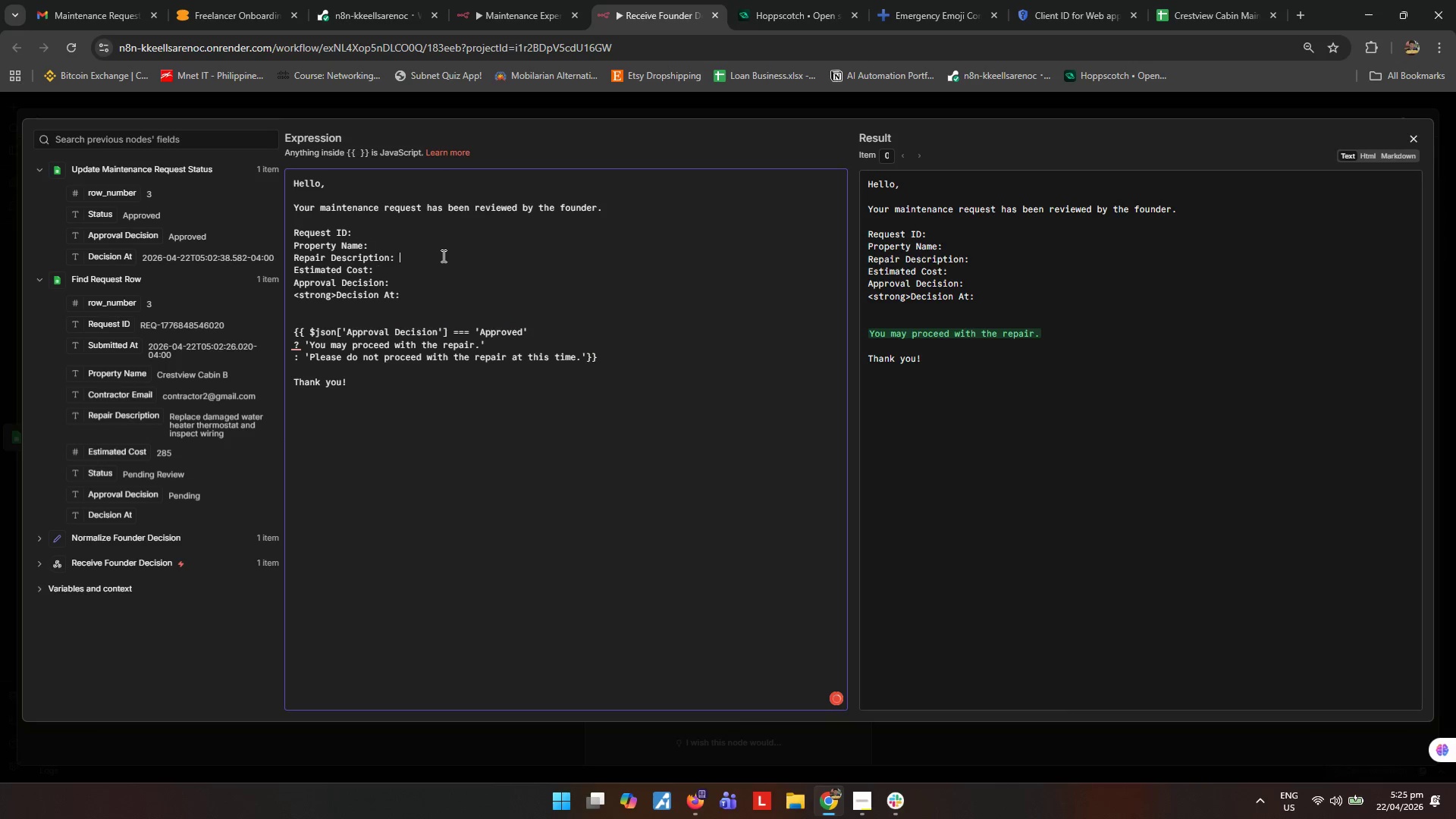 
key(Backspace)
 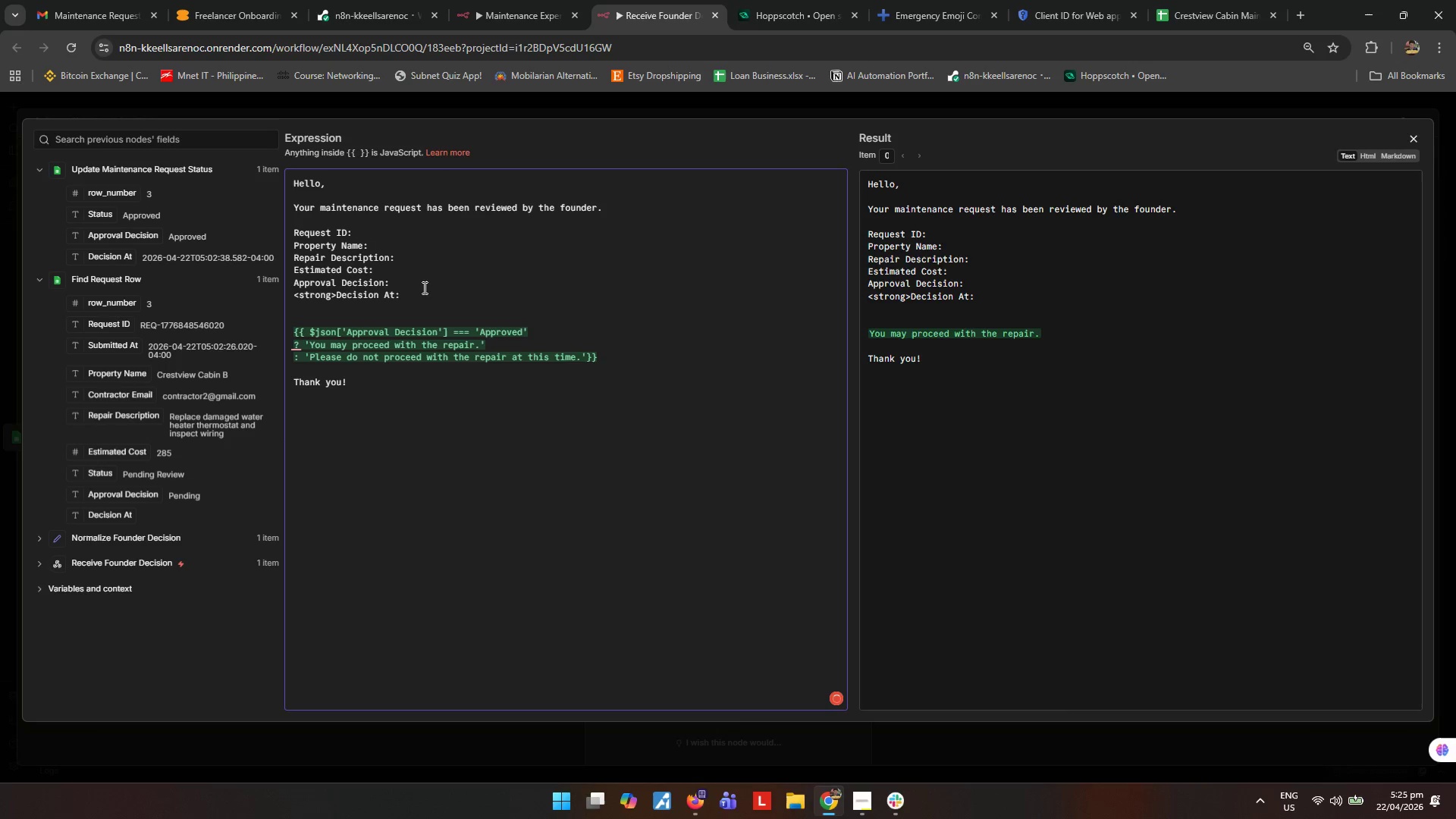 
key(Space)
 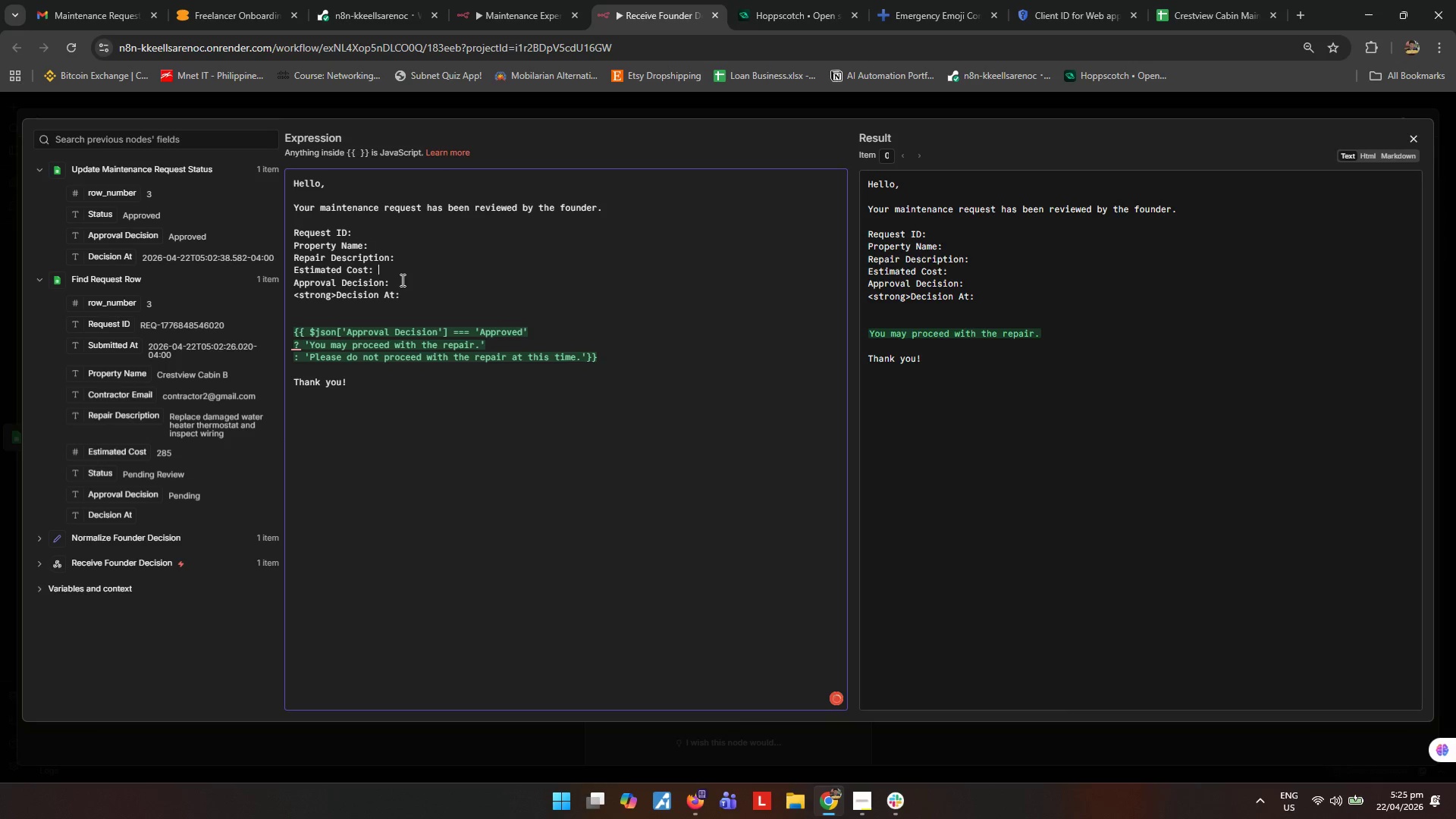 
double_click([410, 290])
 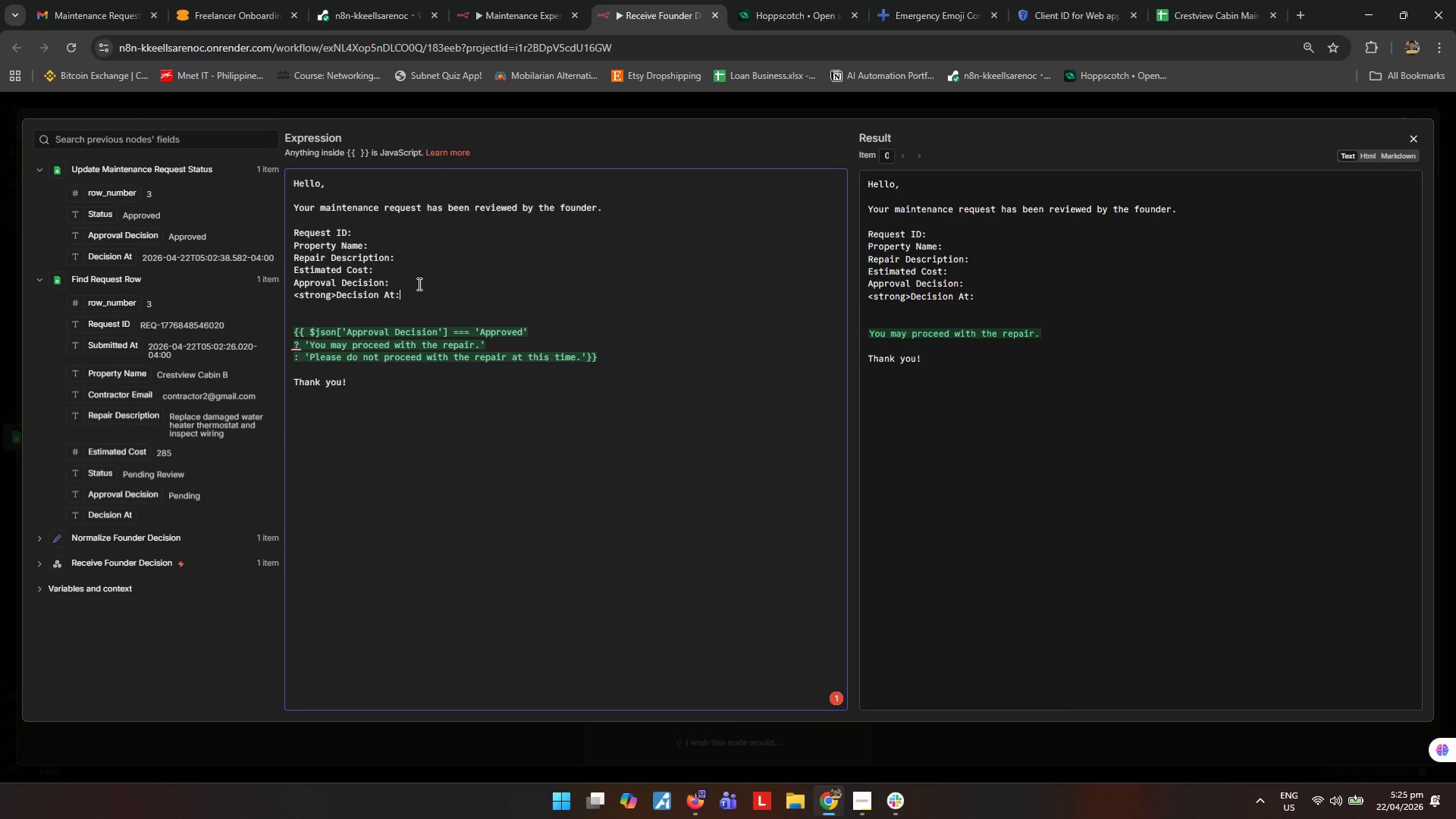 
left_click([418, 284])
 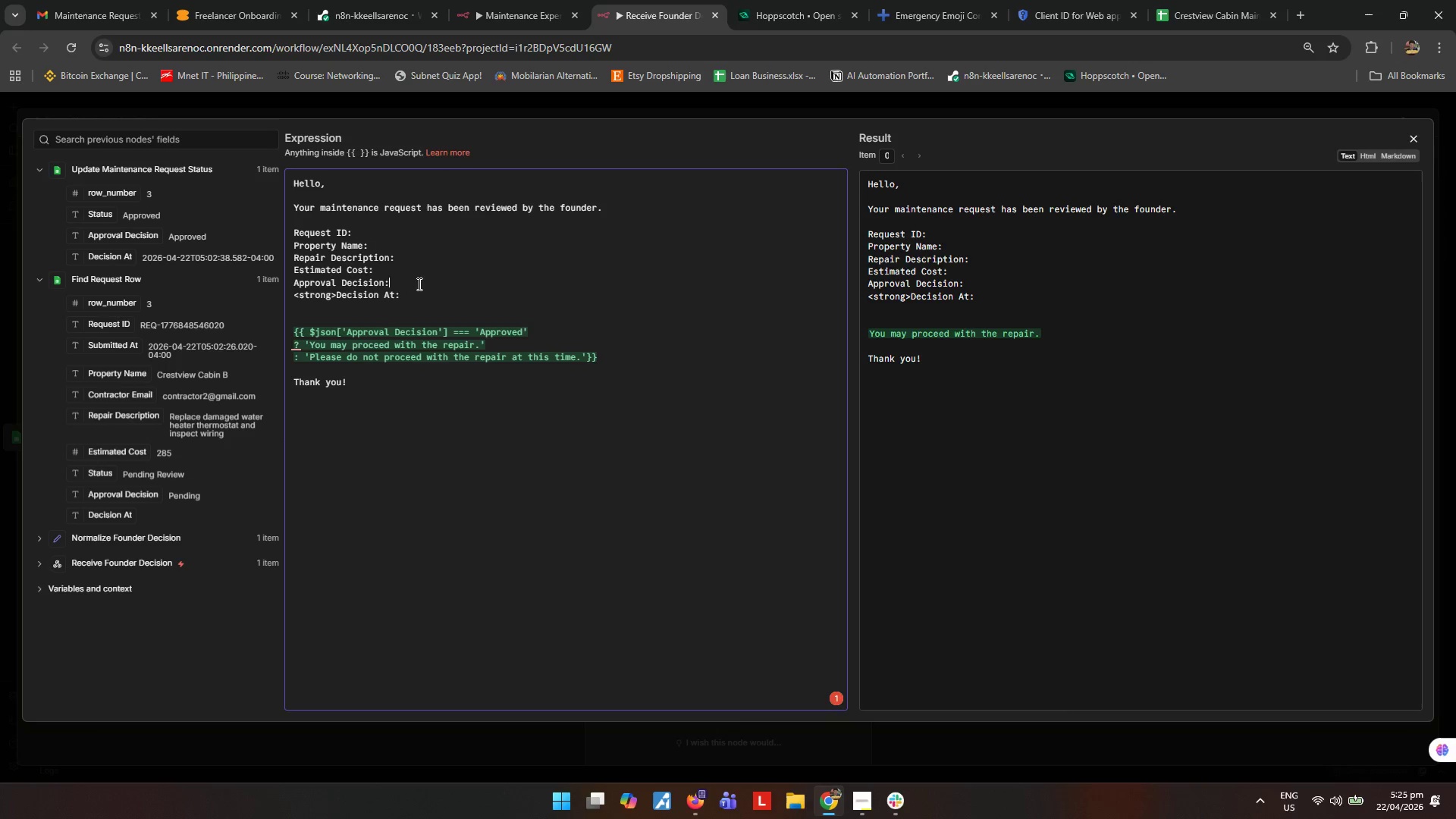 
key(Space)
 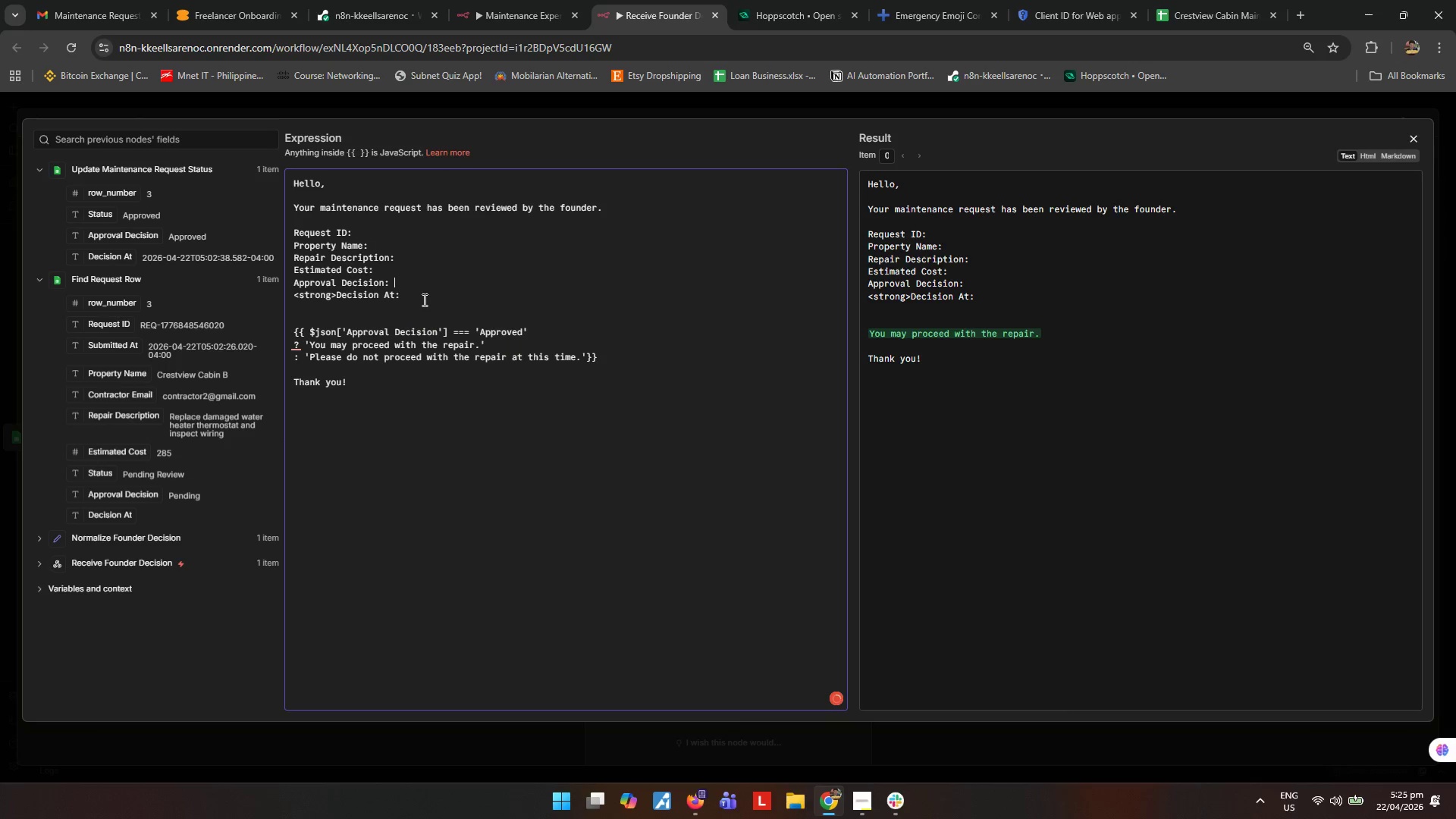 
left_click([423, 300])
 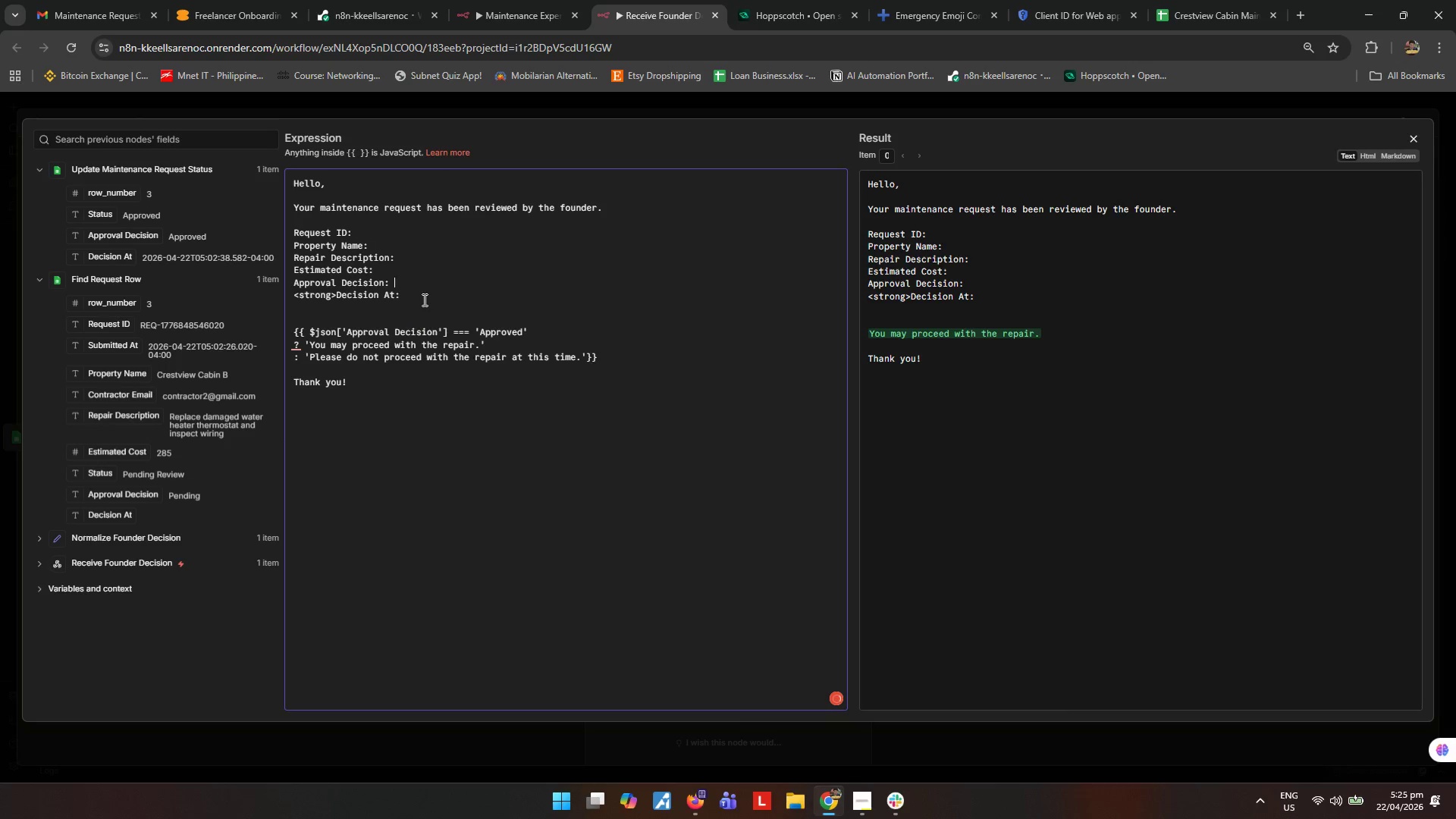 
key(Space)
 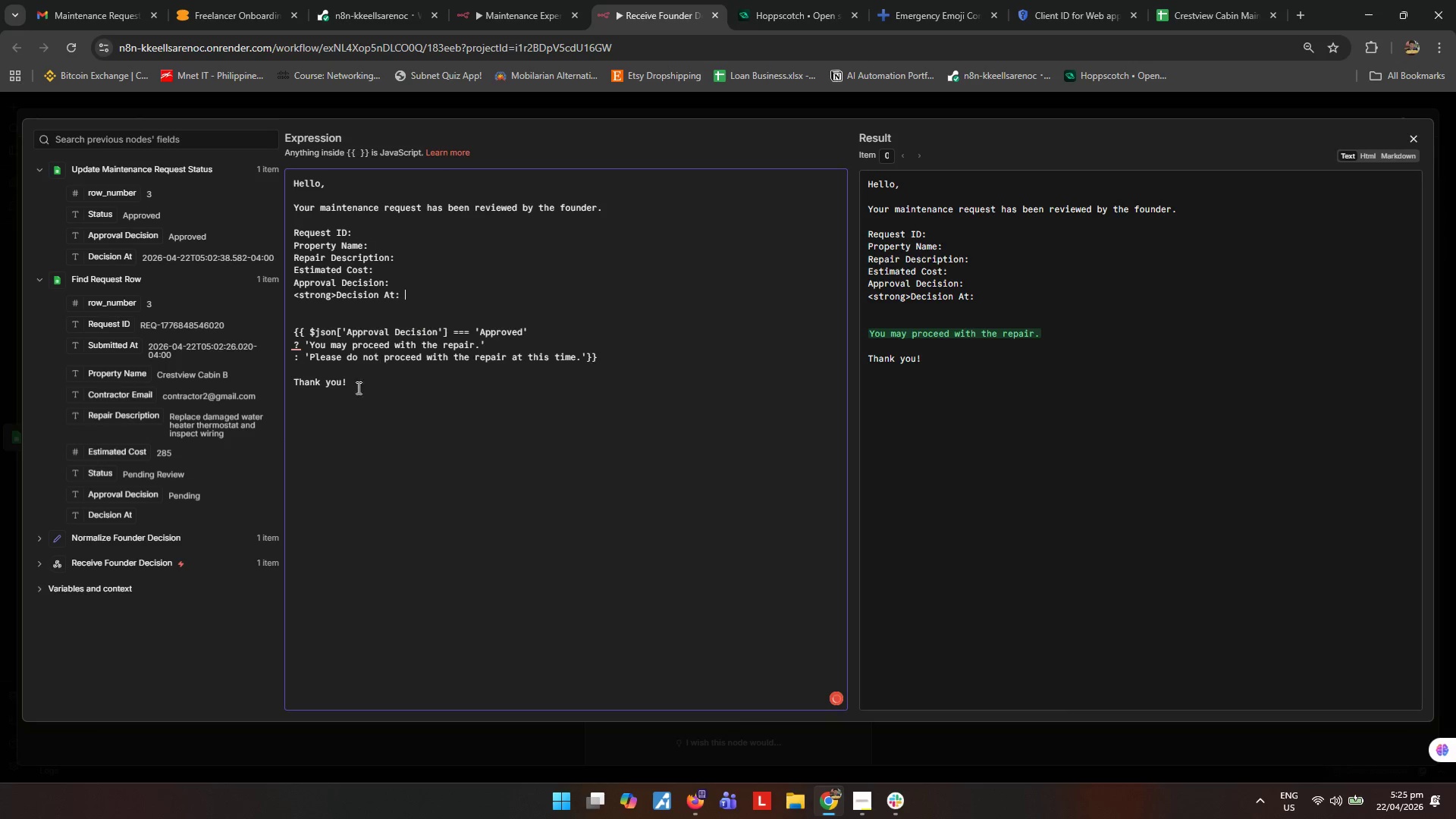 
left_click([373, 447])
 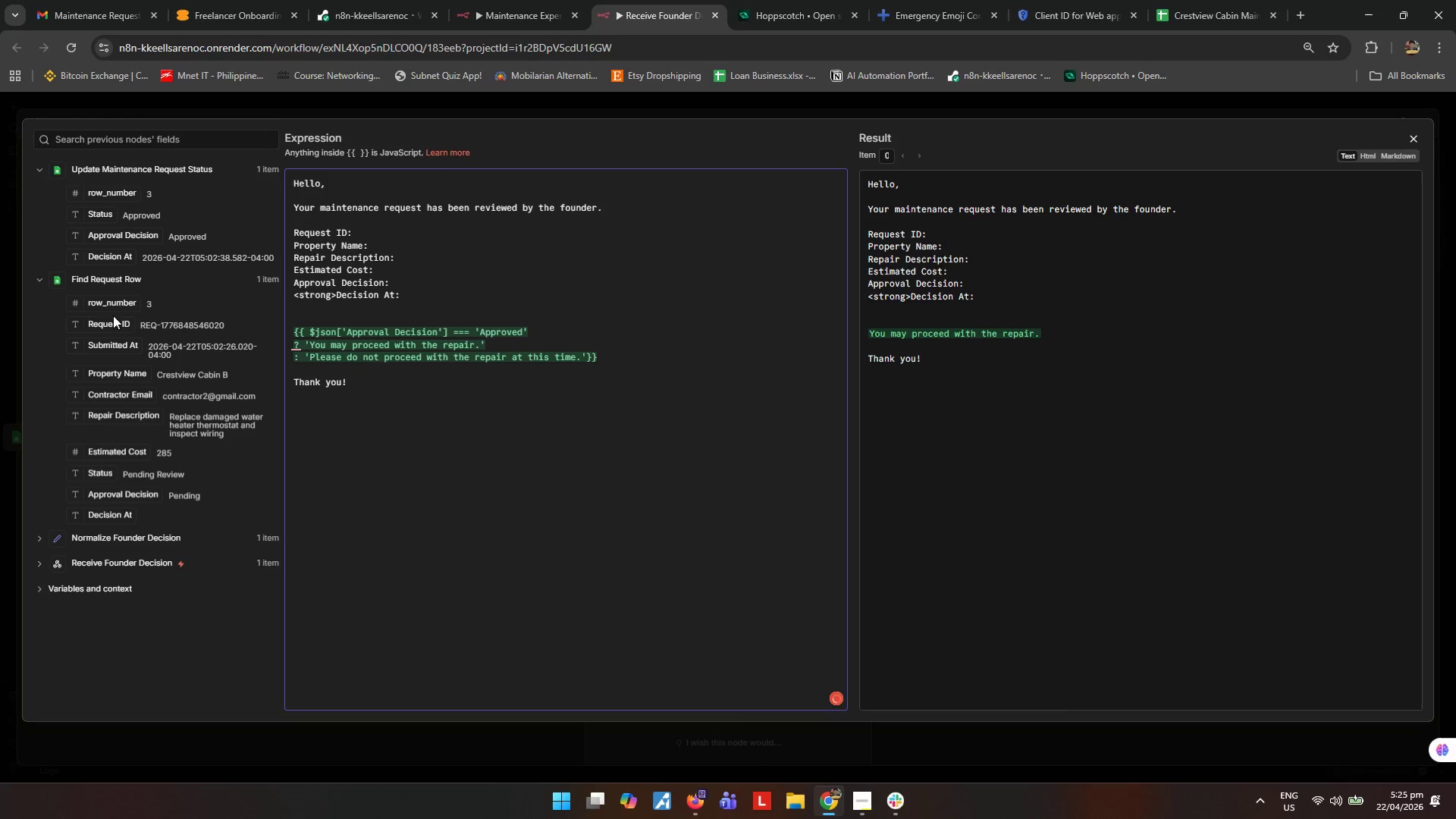 
left_click_drag(start_coordinate=[115, 331], to_coordinate=[456, 238])
 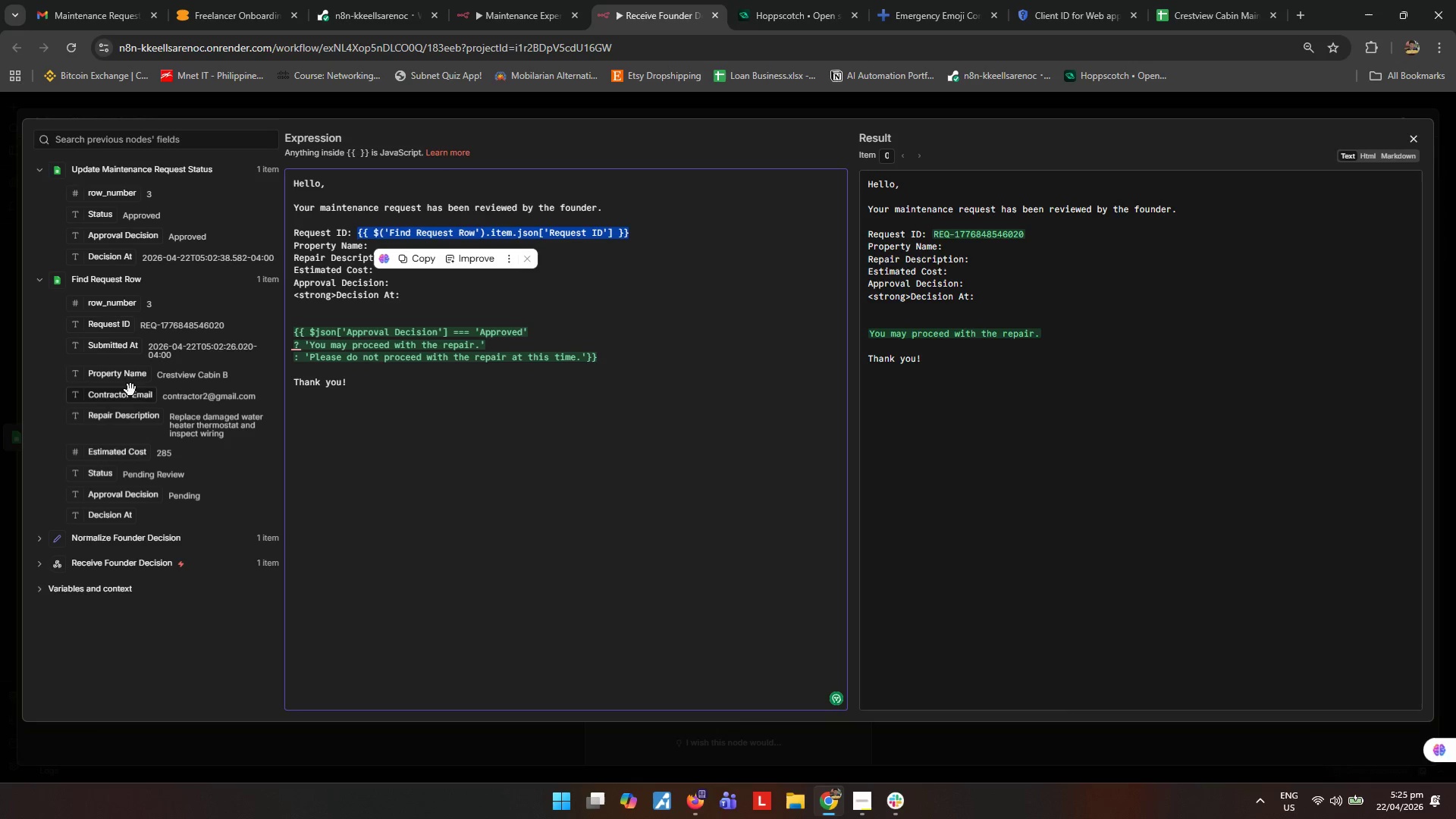 
left_click([392, 502])
 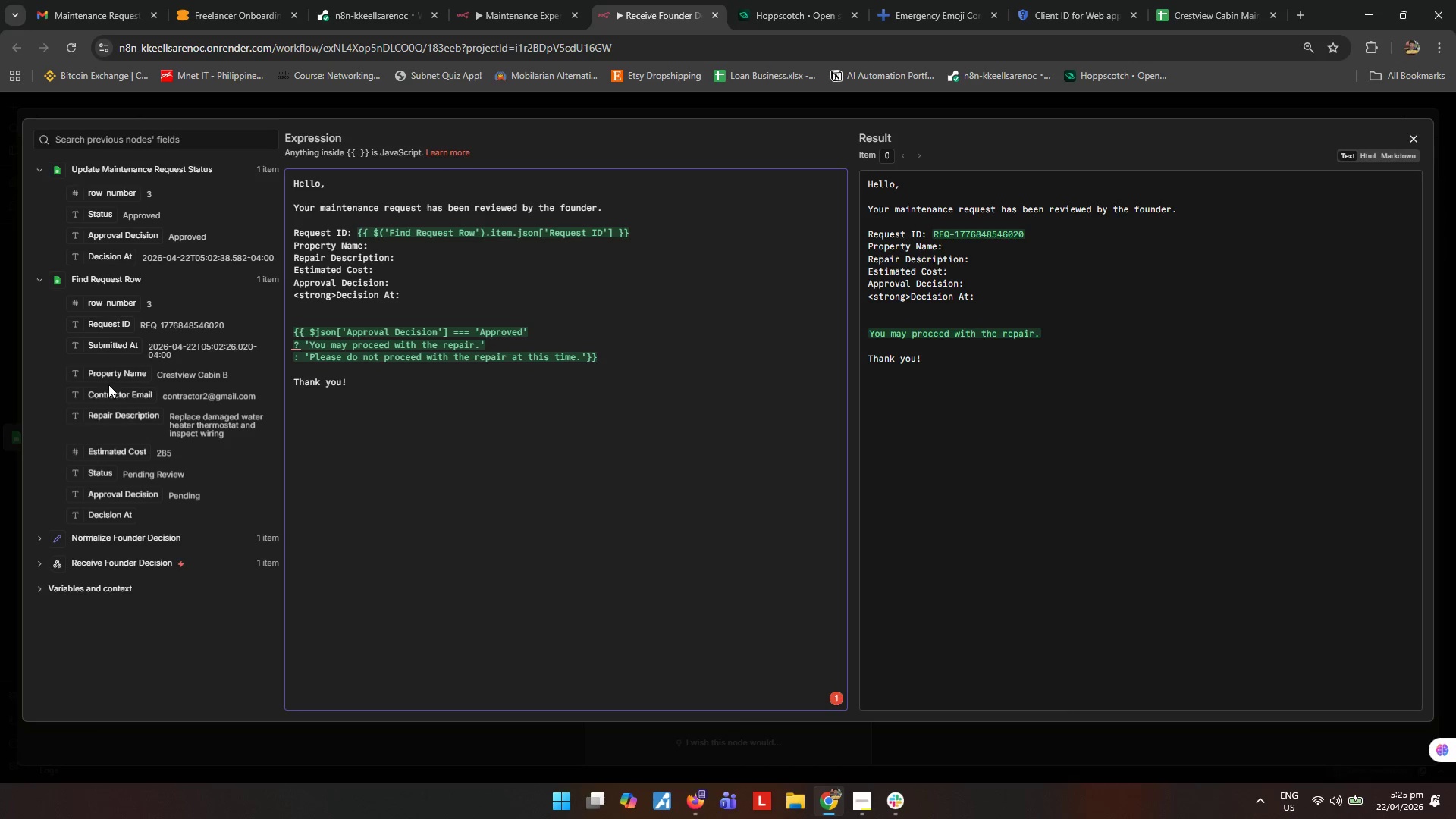 
left_click_drag(start_coordinate=[112, 377], to_coordinate=[469, 250])
 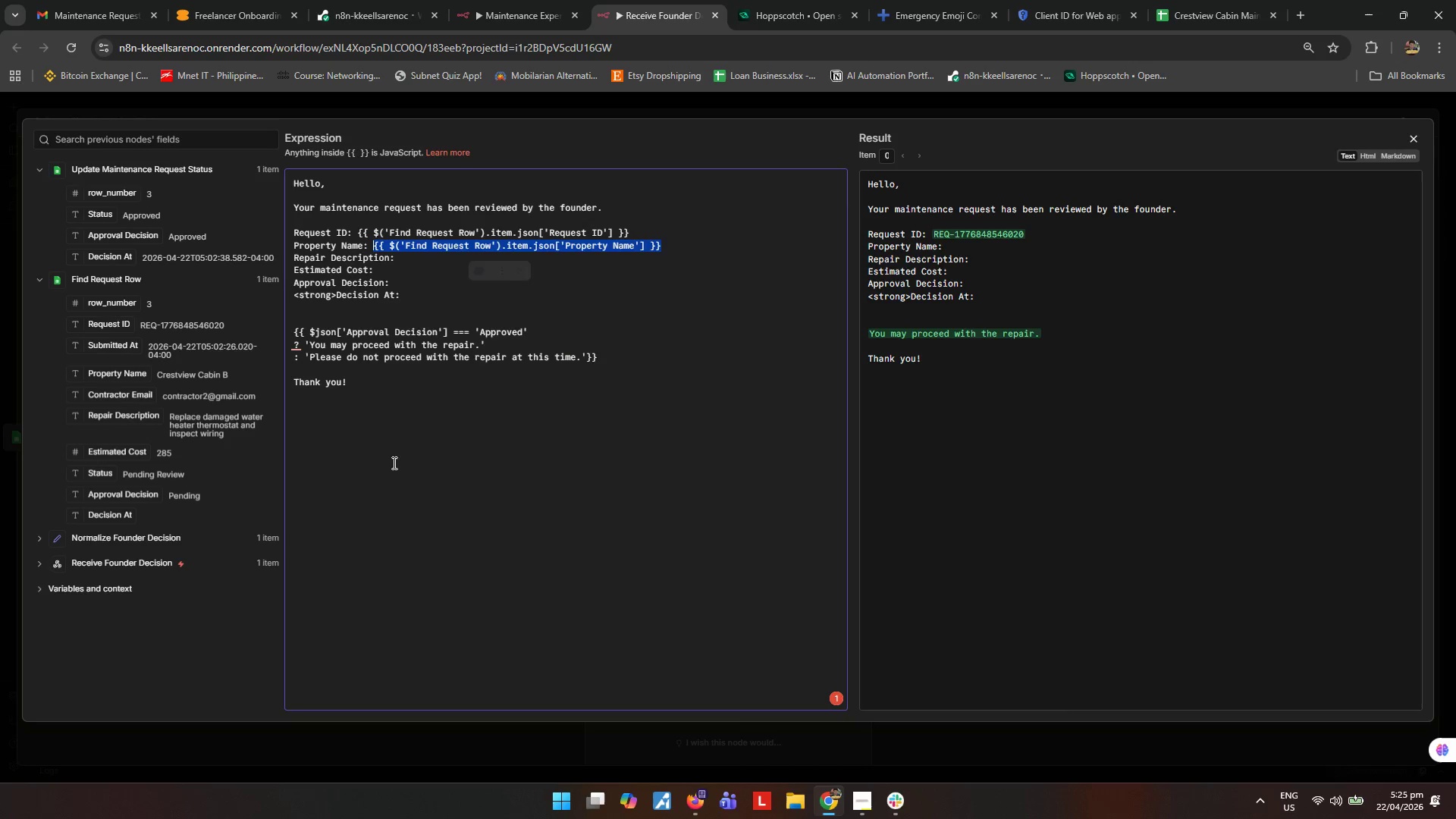 
left_click_drag(start_coordinate=[393, 463], to_coordinate=[378, 455])
 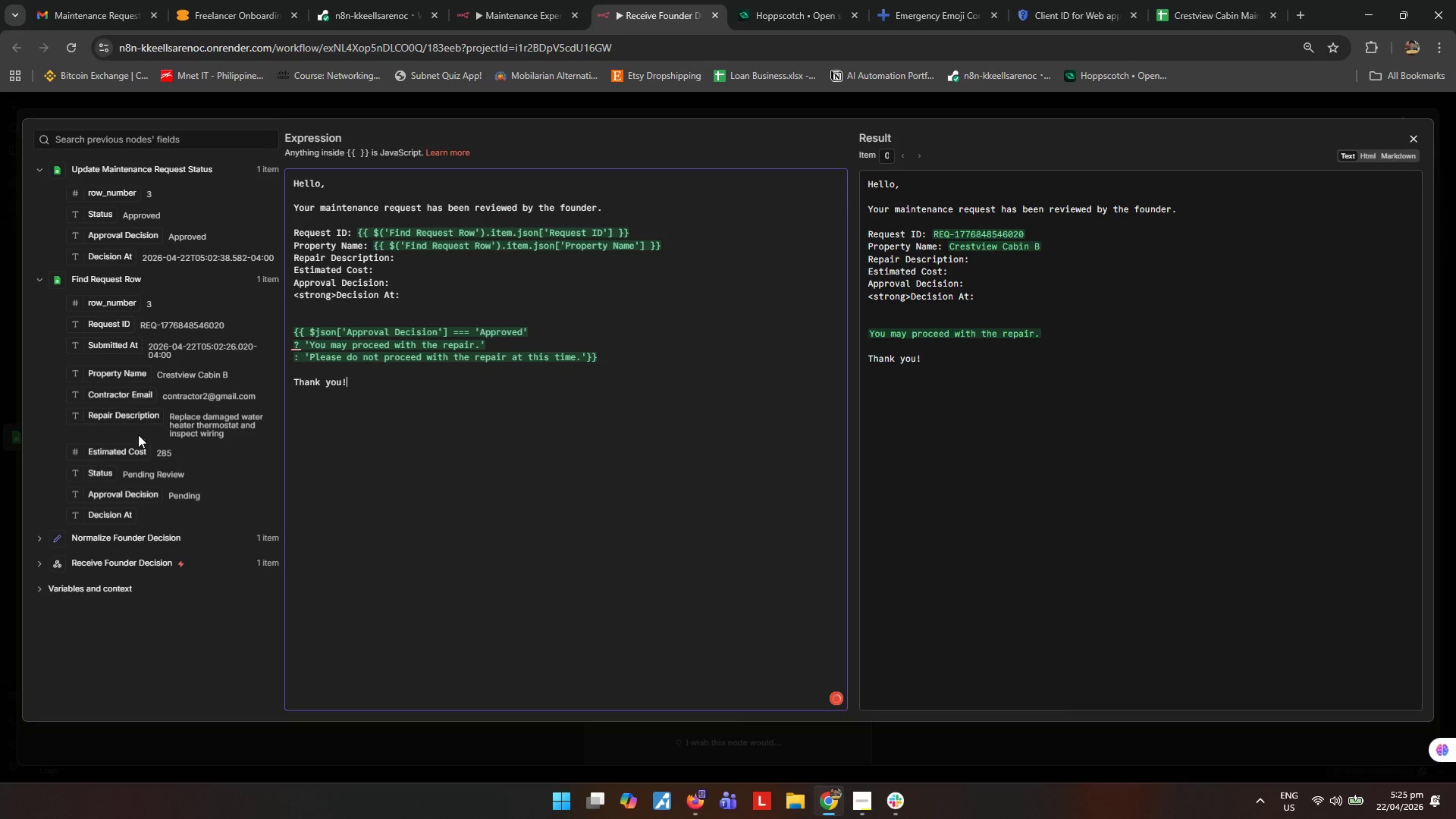 
left_click_drag(start_coordinate=[130, 419], to_coordinate=[507, 264])
 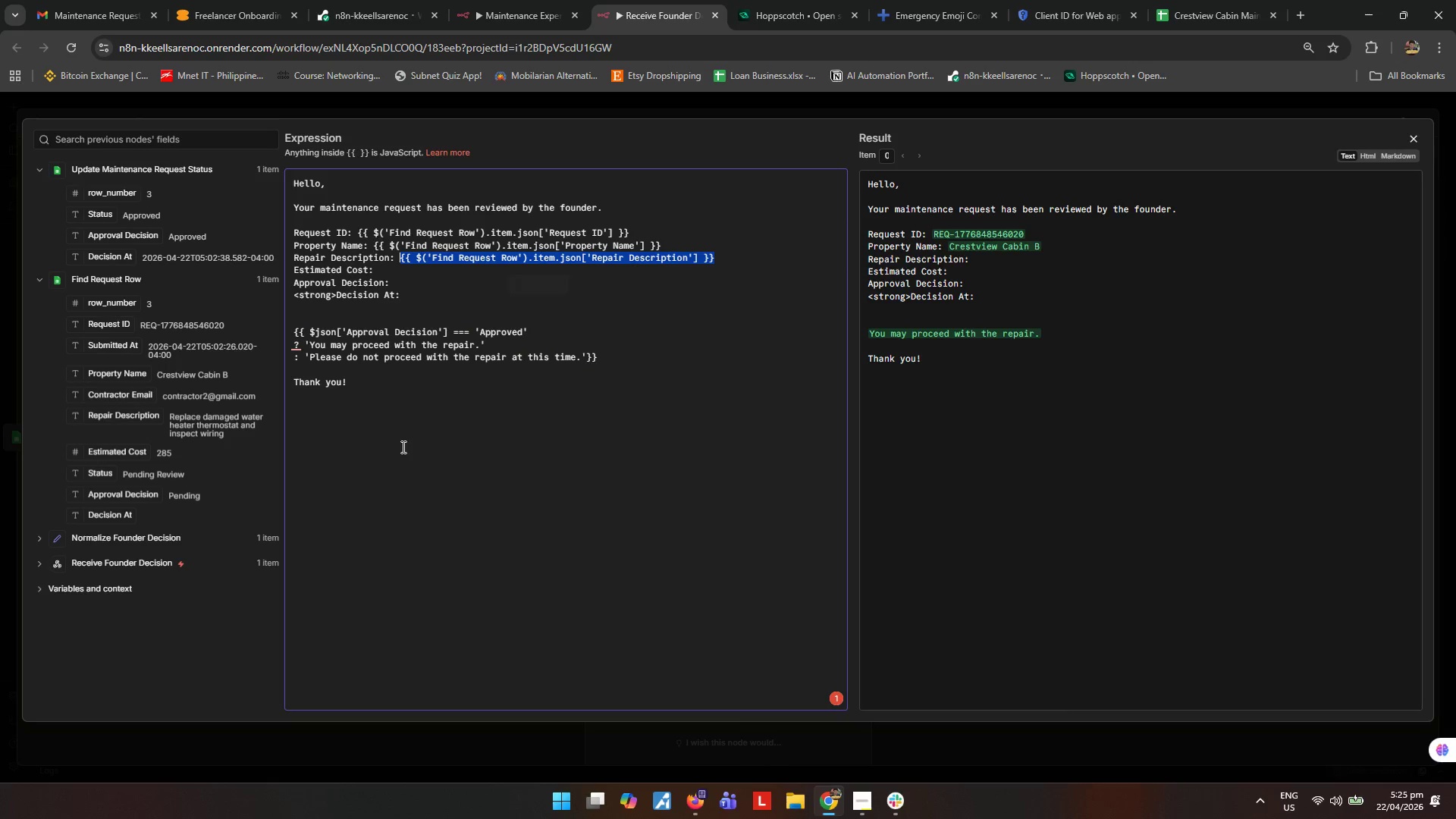 
left_click_drag(start_coordinate=[402, 447], to_coordinate=[391, 441])
 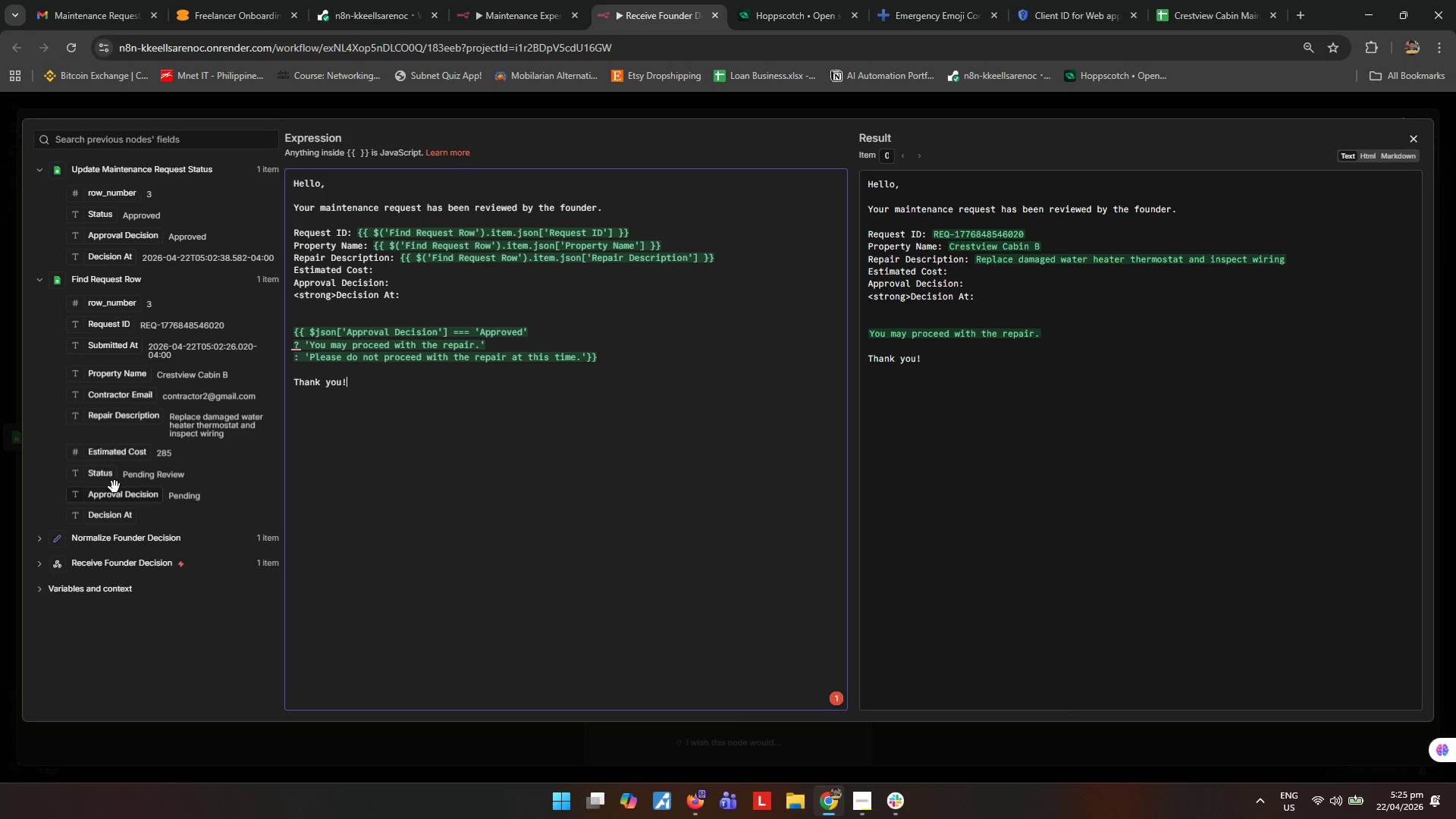 
left_click_drag(start_coordinate=[115, 454], to_coordinate=[494, 275])
 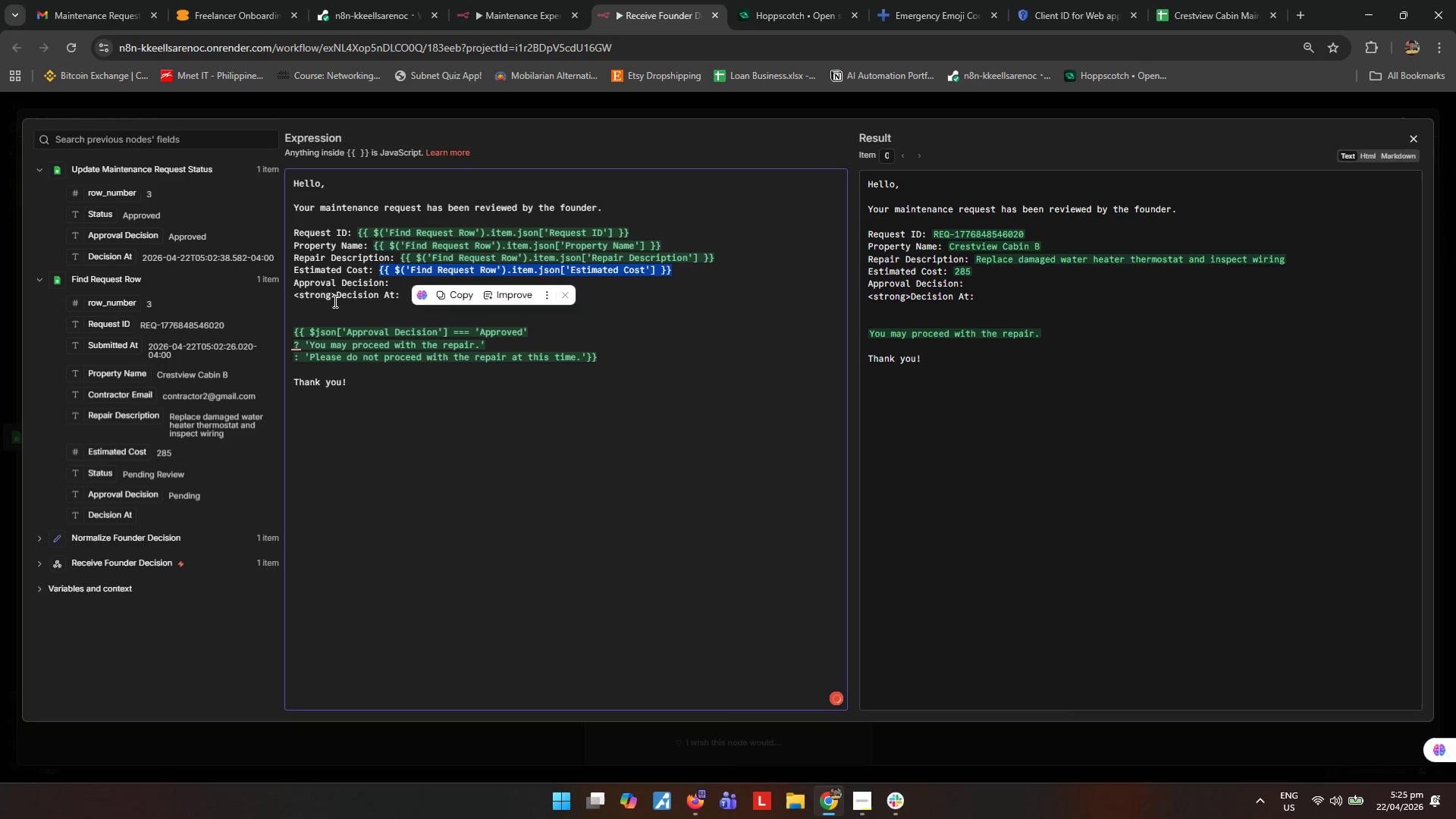 
left_click_drag(start_coordinate=[334, 300], to_coordinate=[284, 300])
 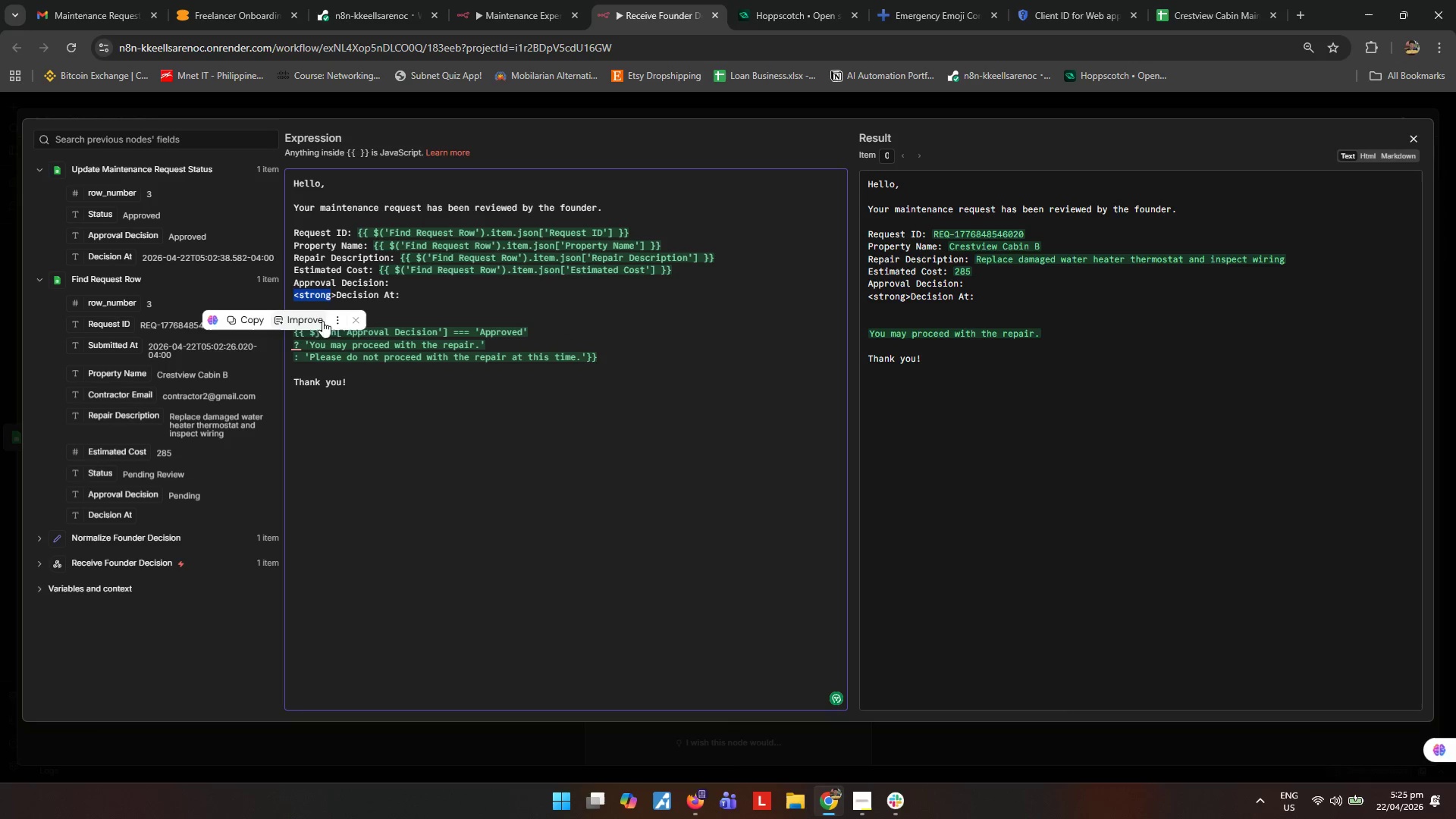 
key(Backspace)
 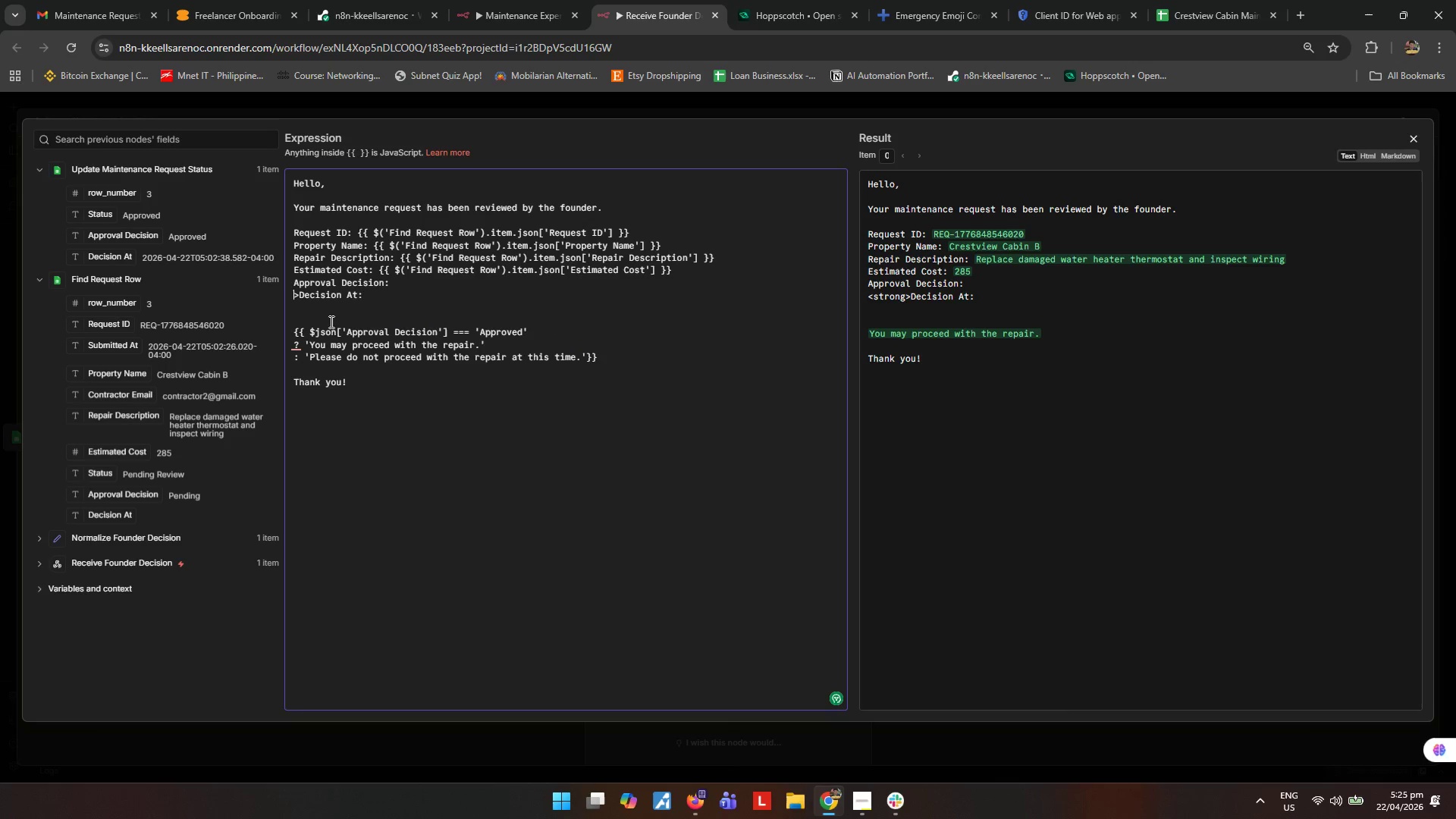 
key(ArrowRight)
 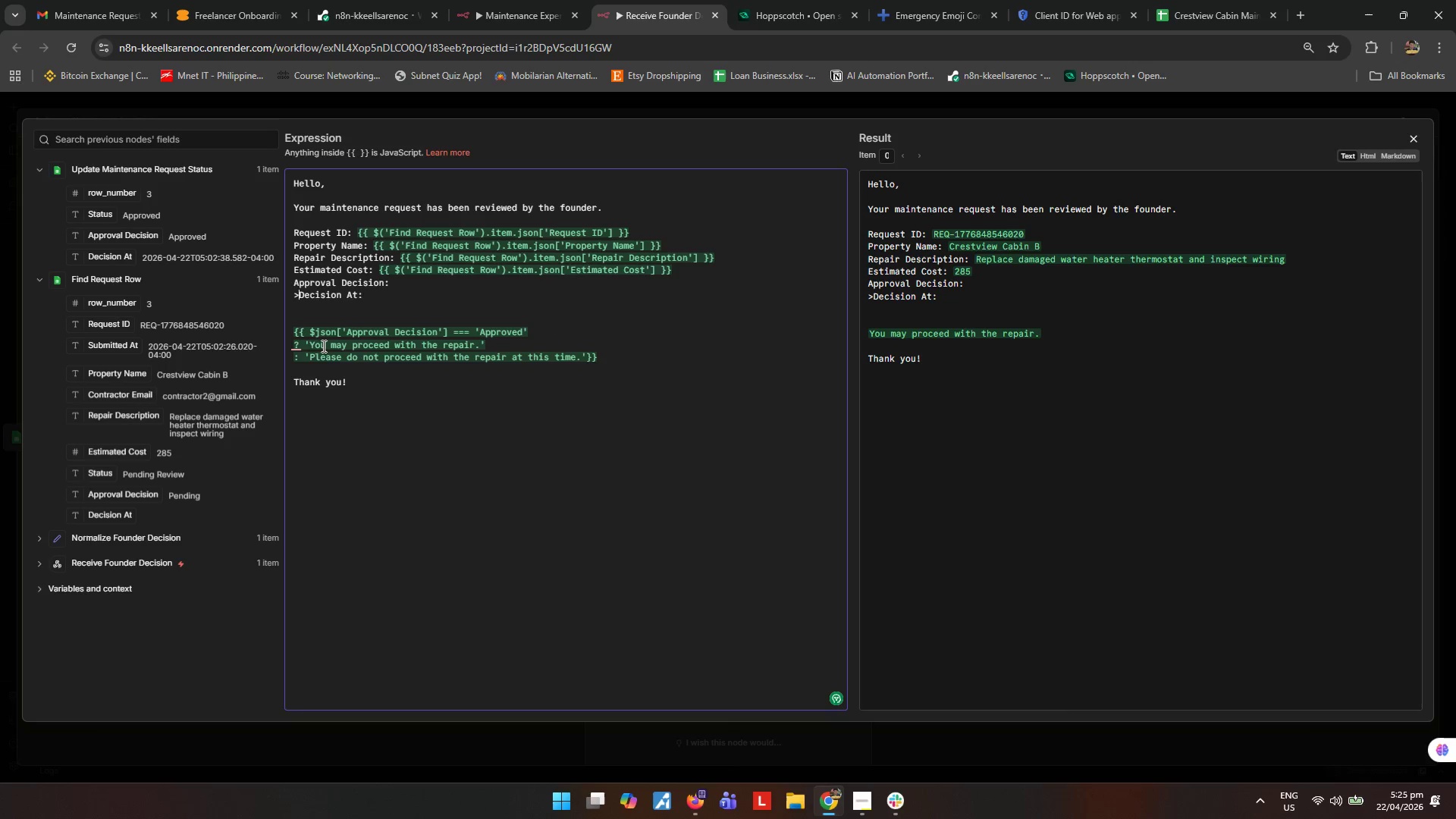 
key(Backspace)
 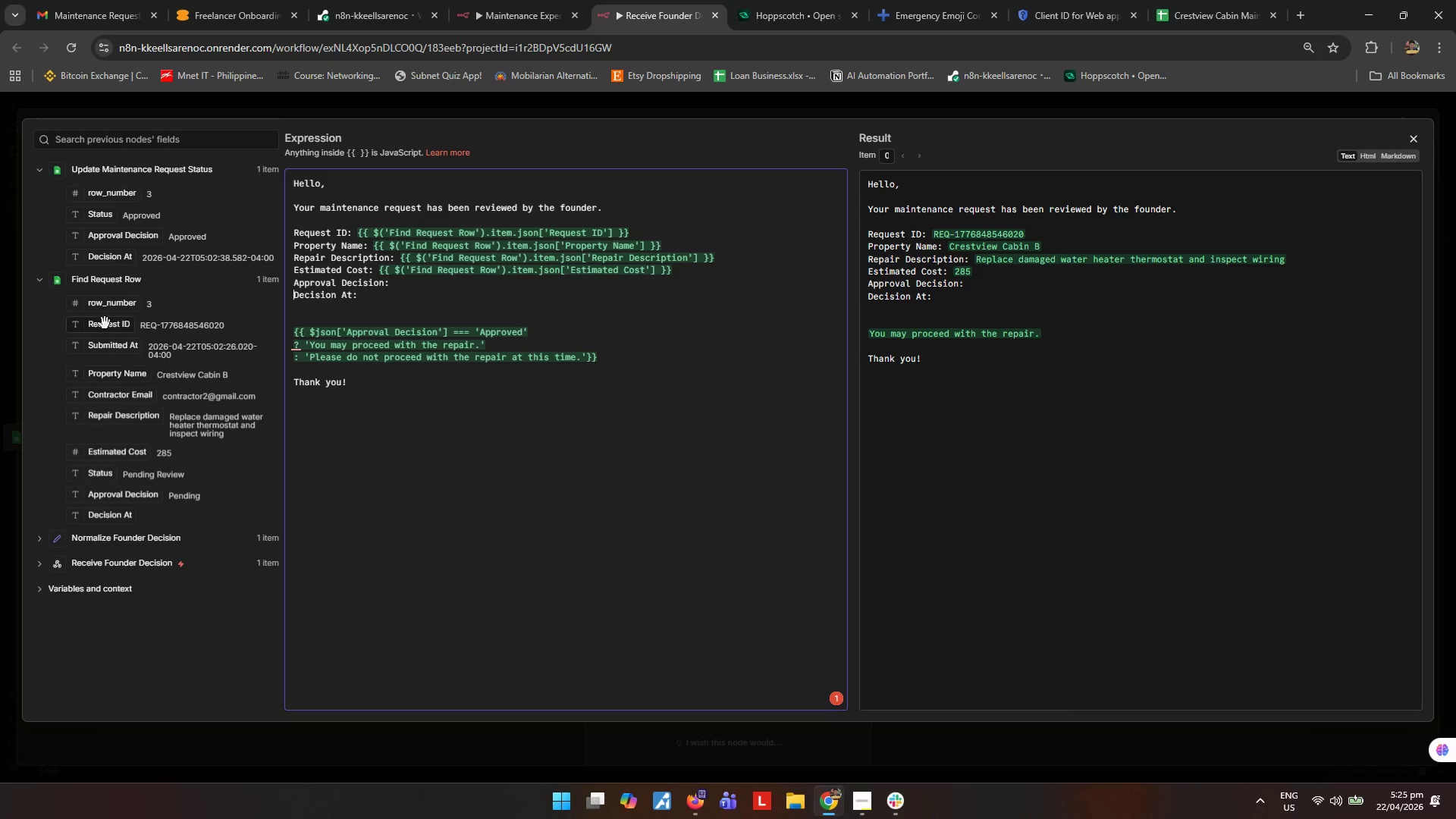 
left_click_drag(start_coordinate=[113, 253], to_coordinate=[417, 300])
 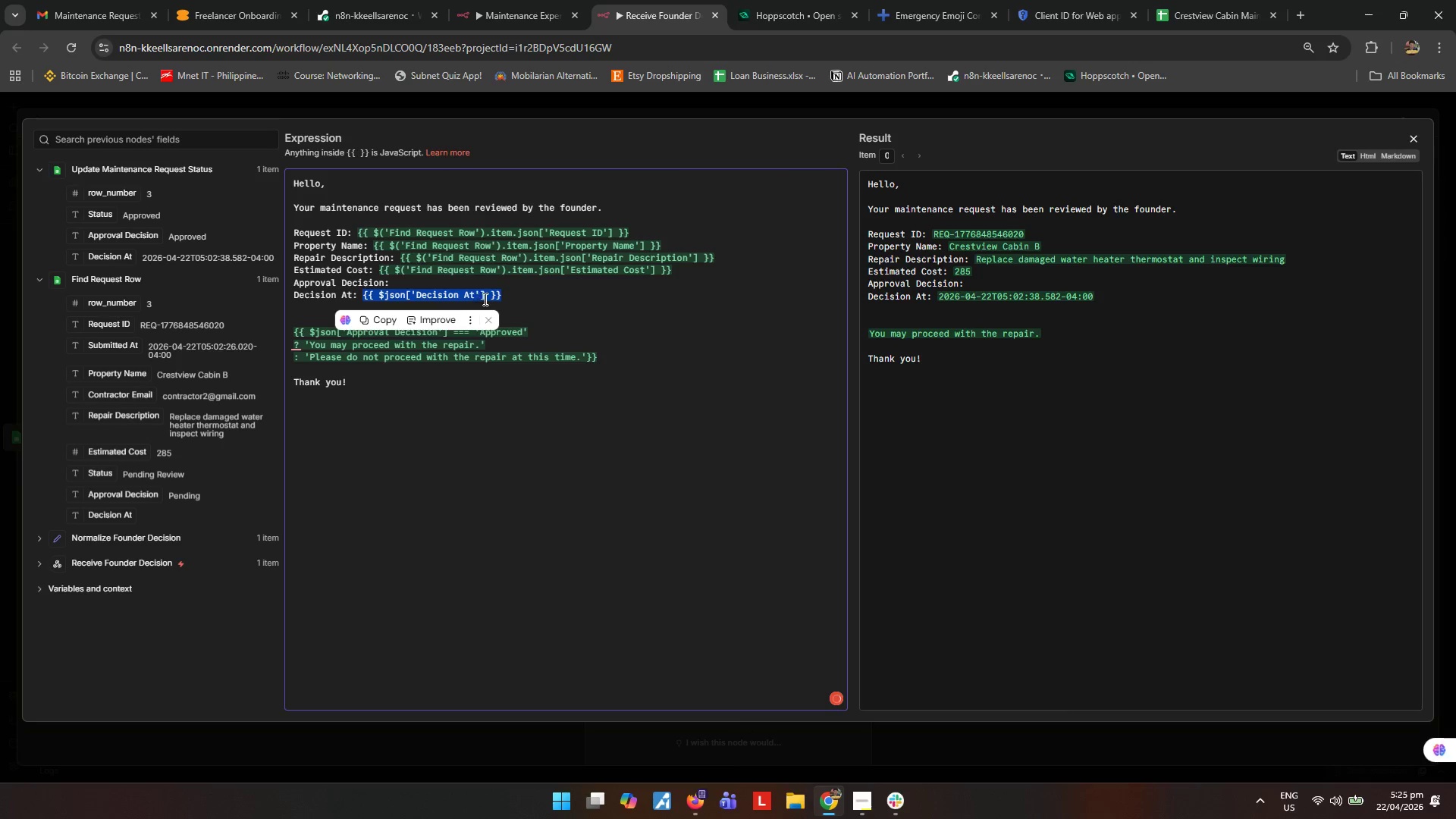 
left_click([487, 290])
 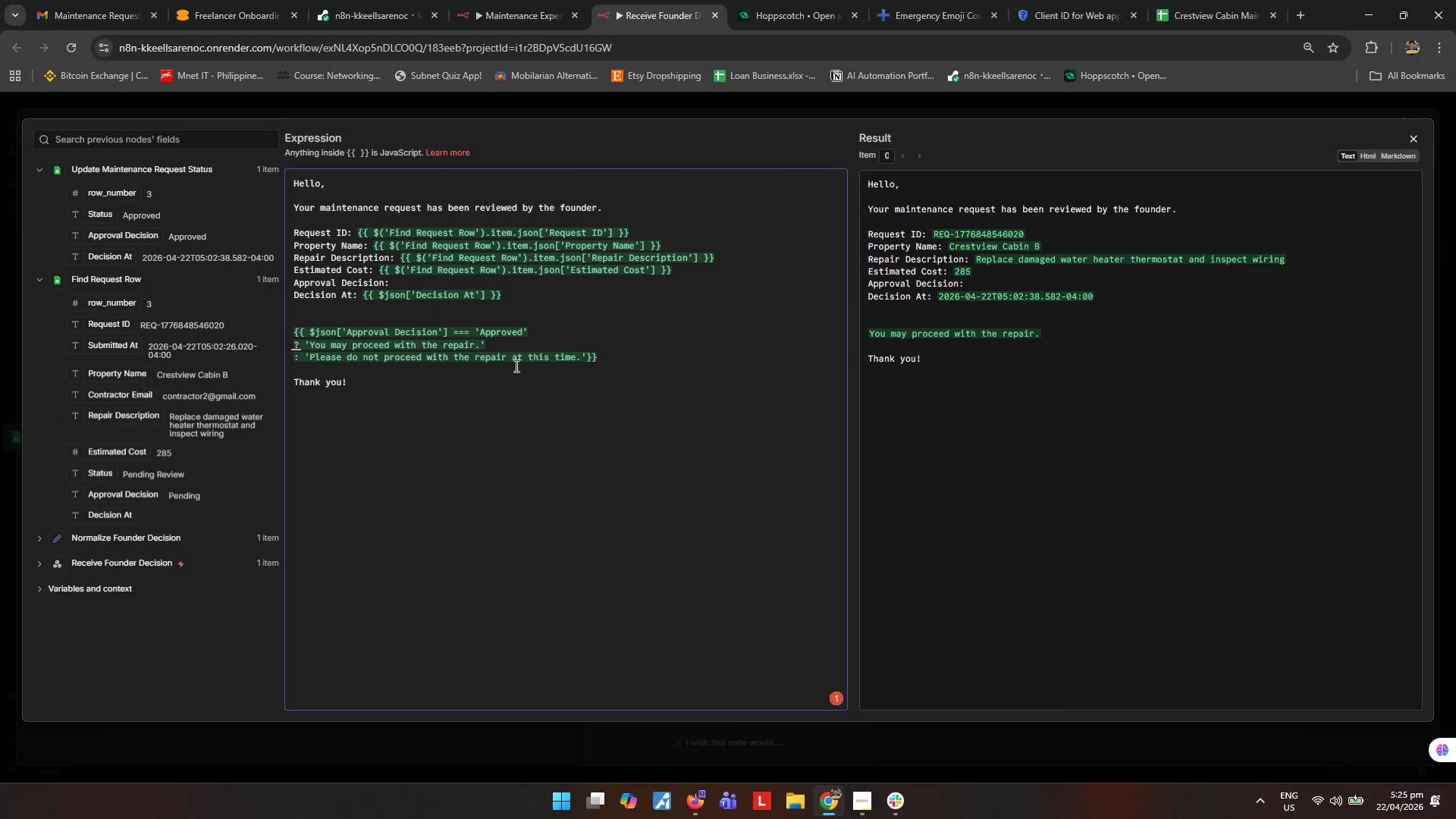 
key(Control+ControlLeft)
 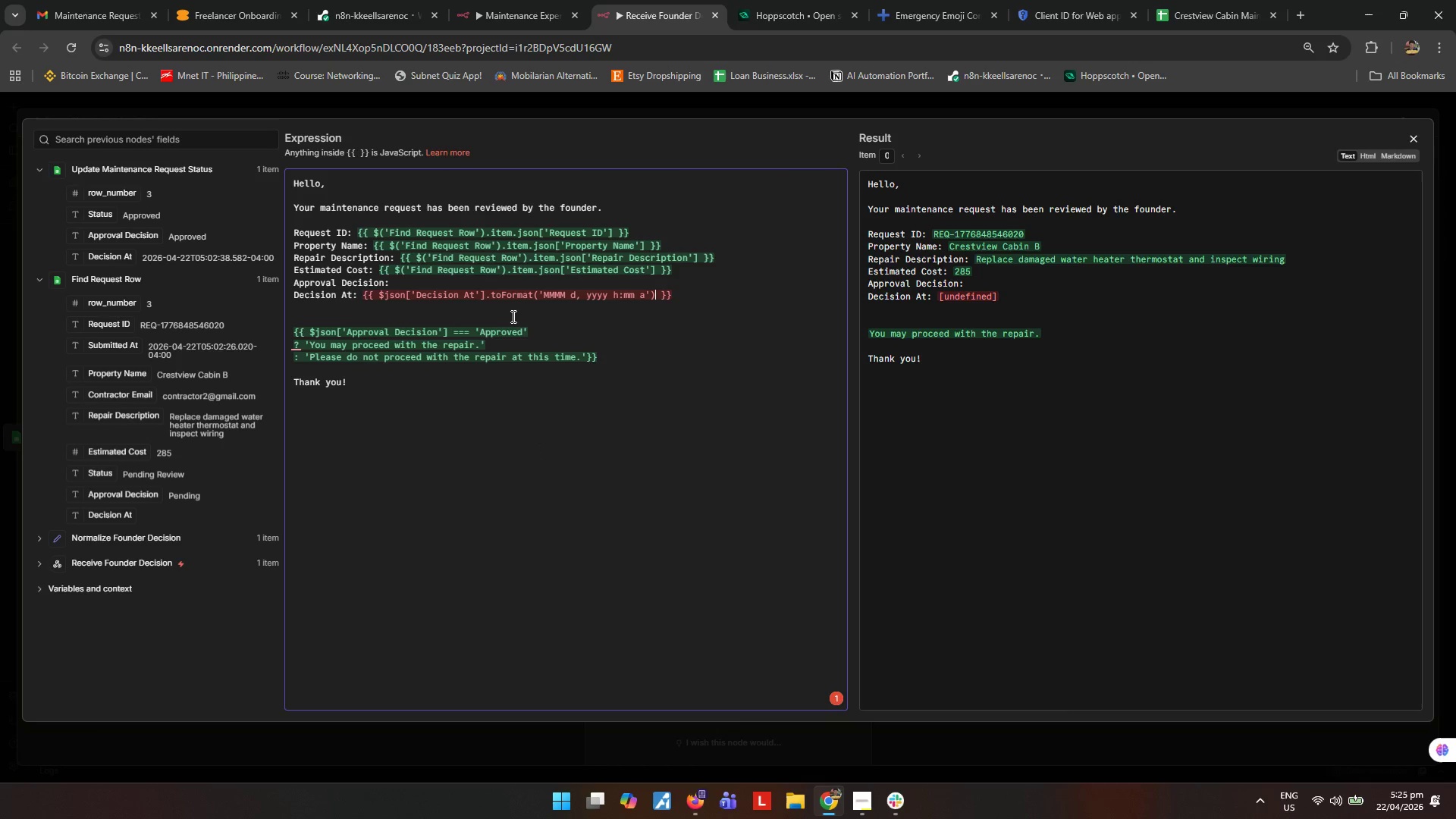 
key(Control+V)
 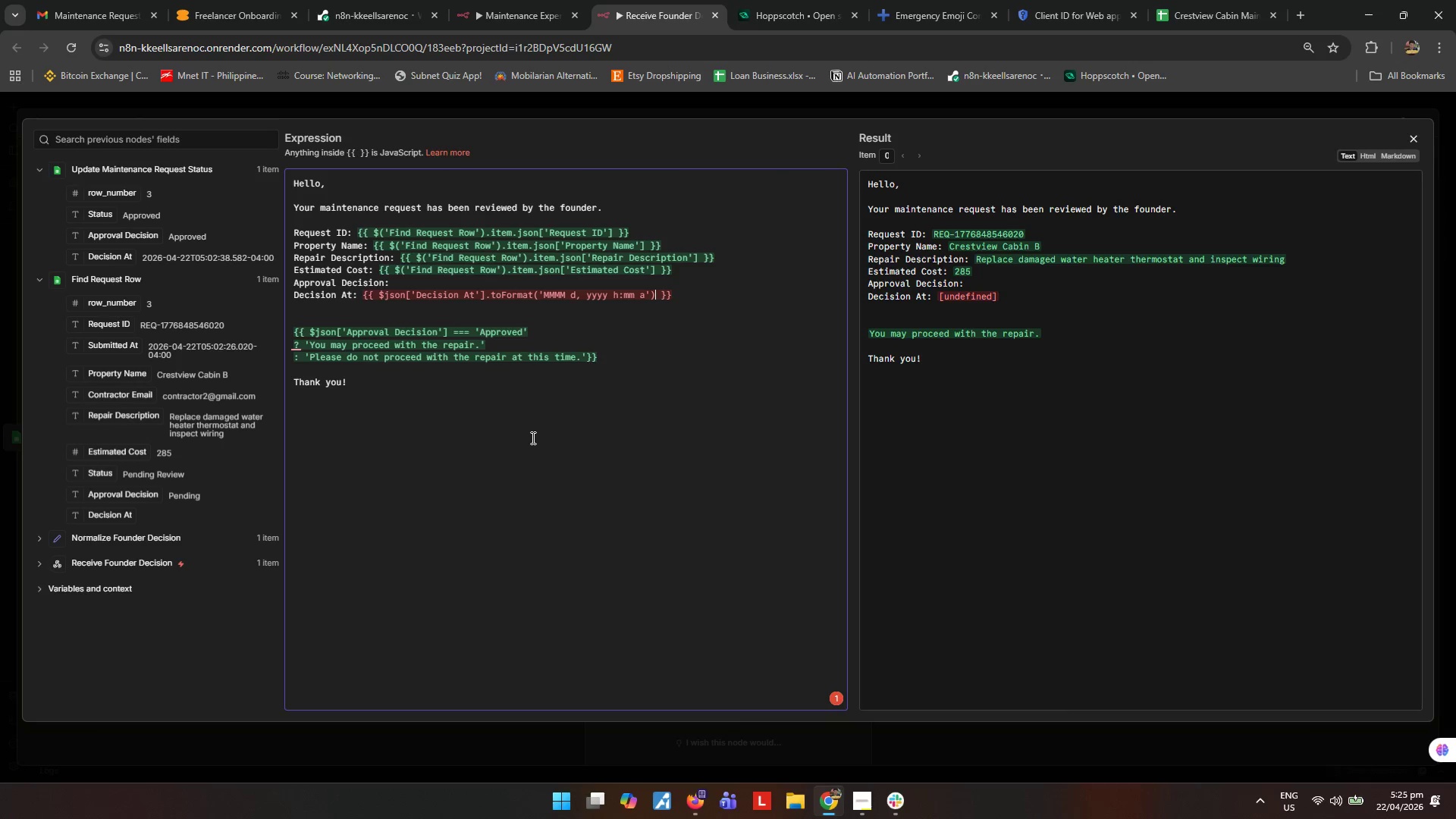 
left_click([566, 318])
 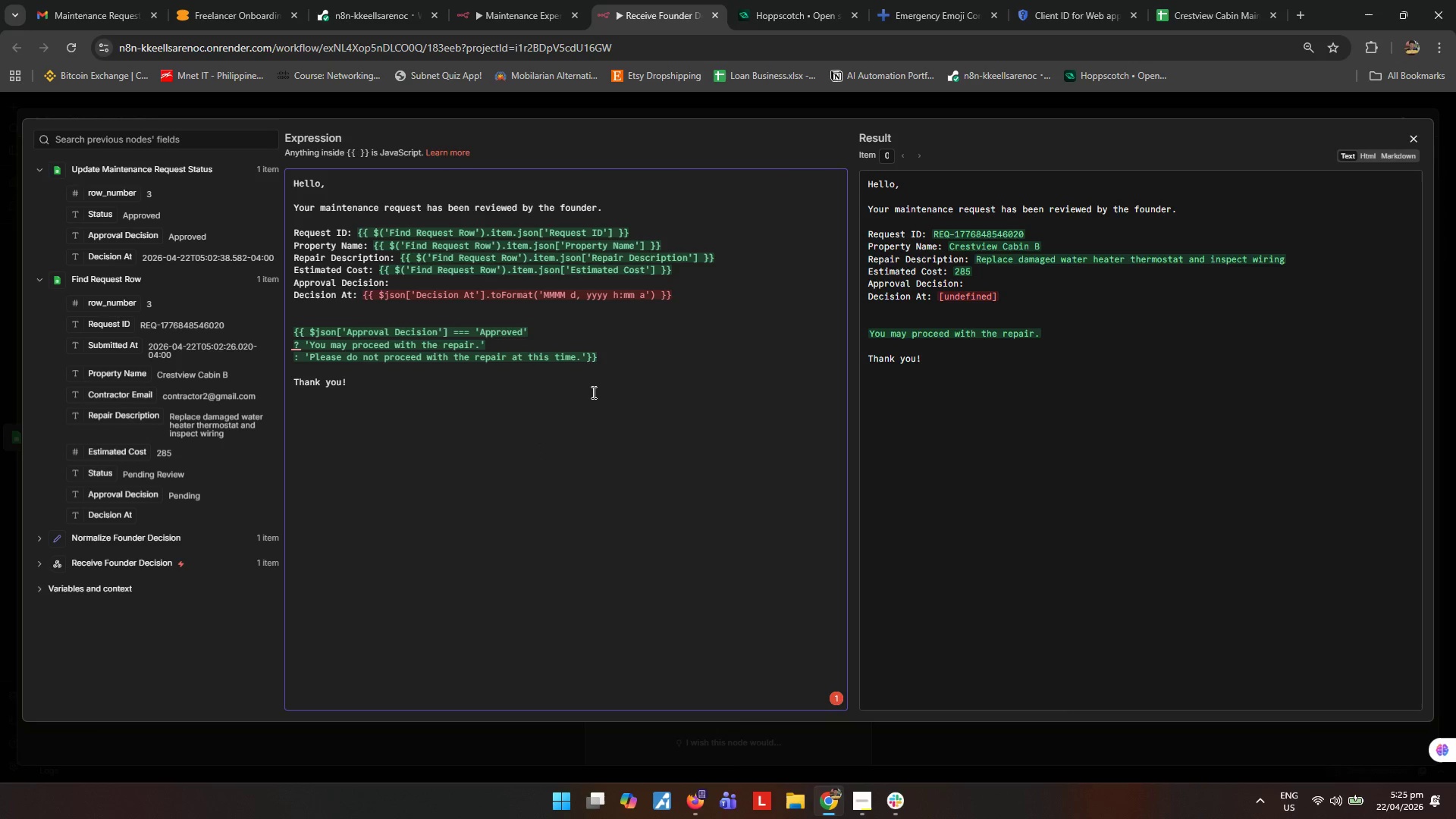 
left_click([592, 392])
 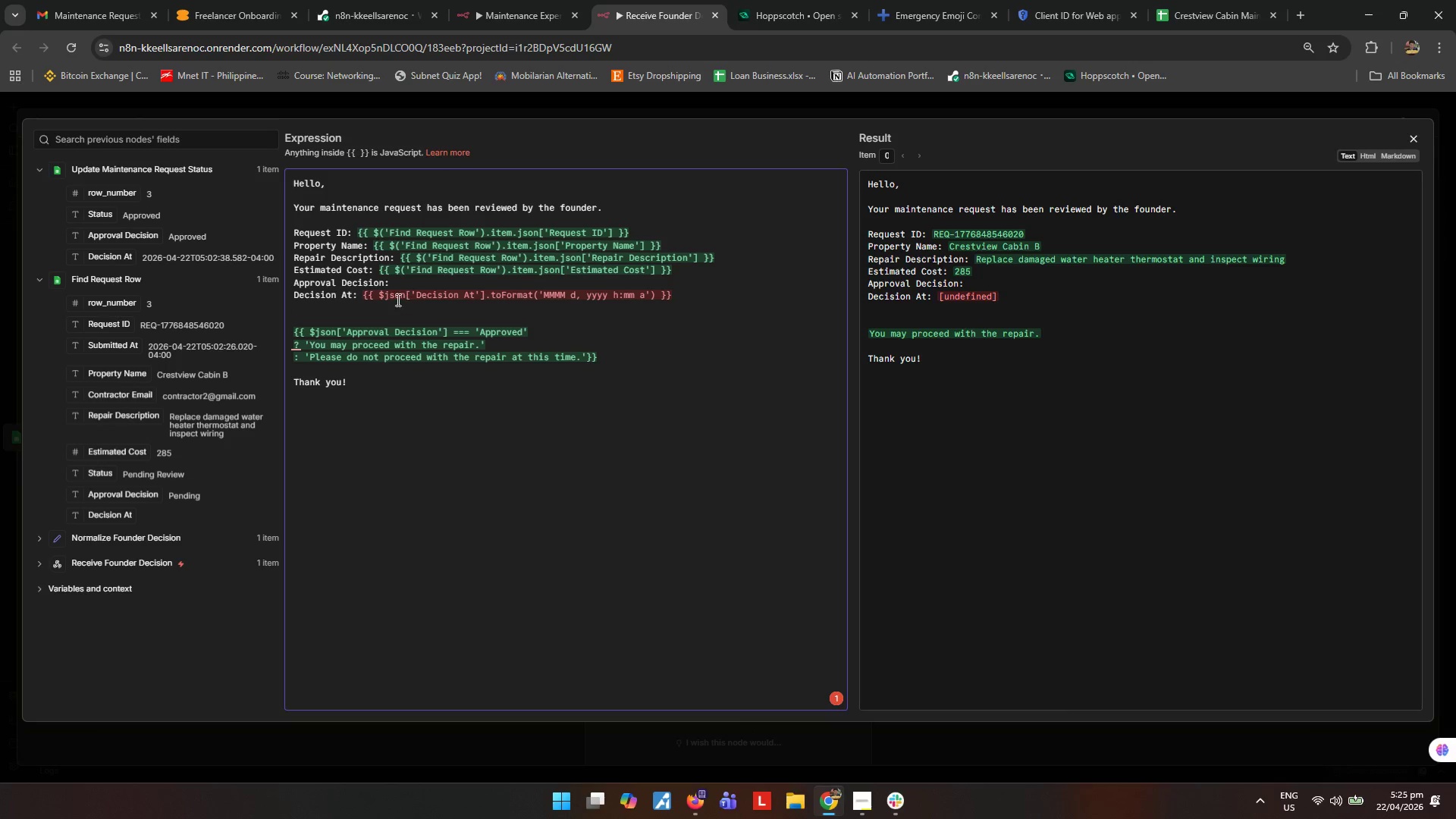 
left_click([380, 291])
 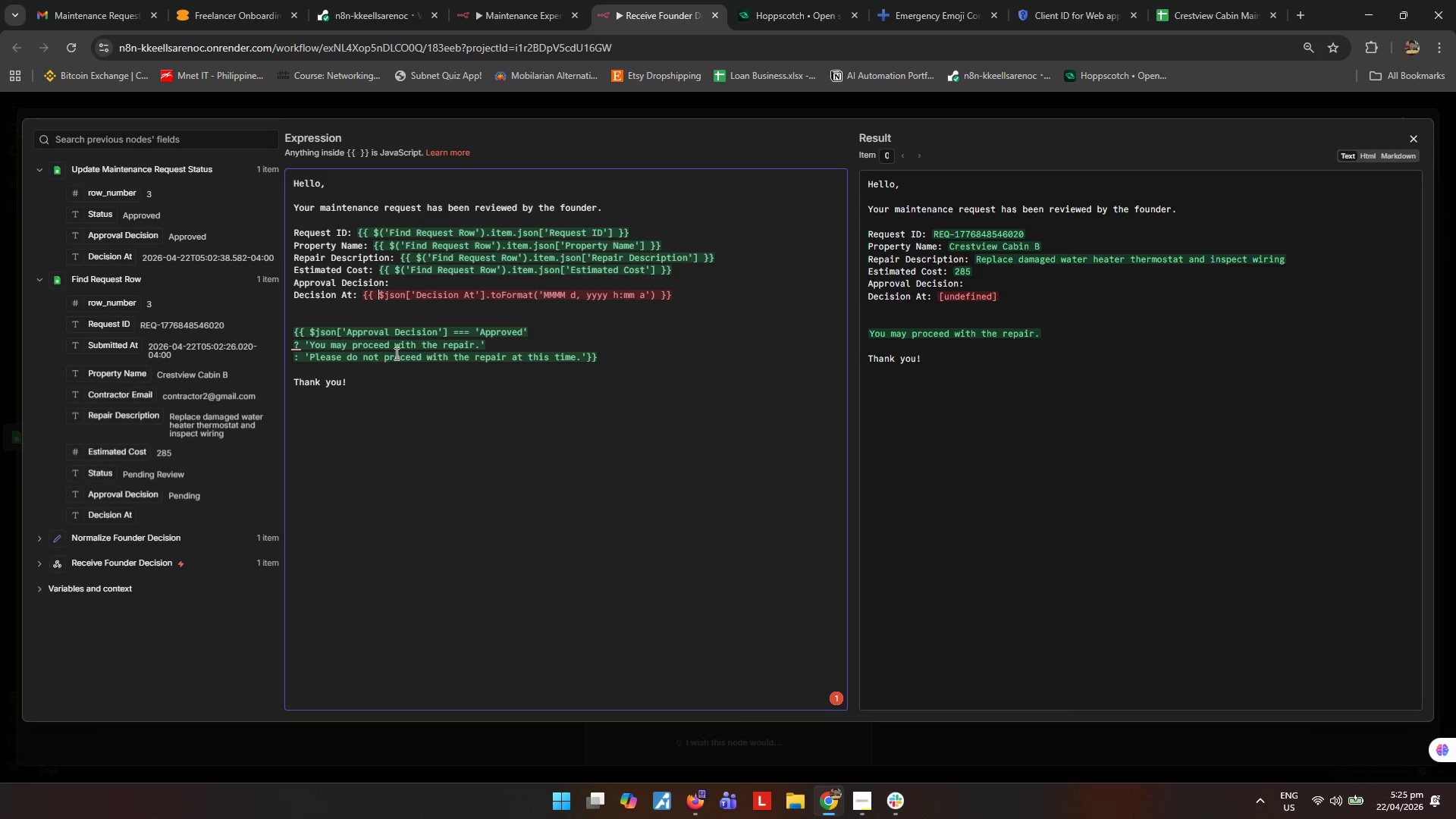 
type(Date)
key(Tab)
 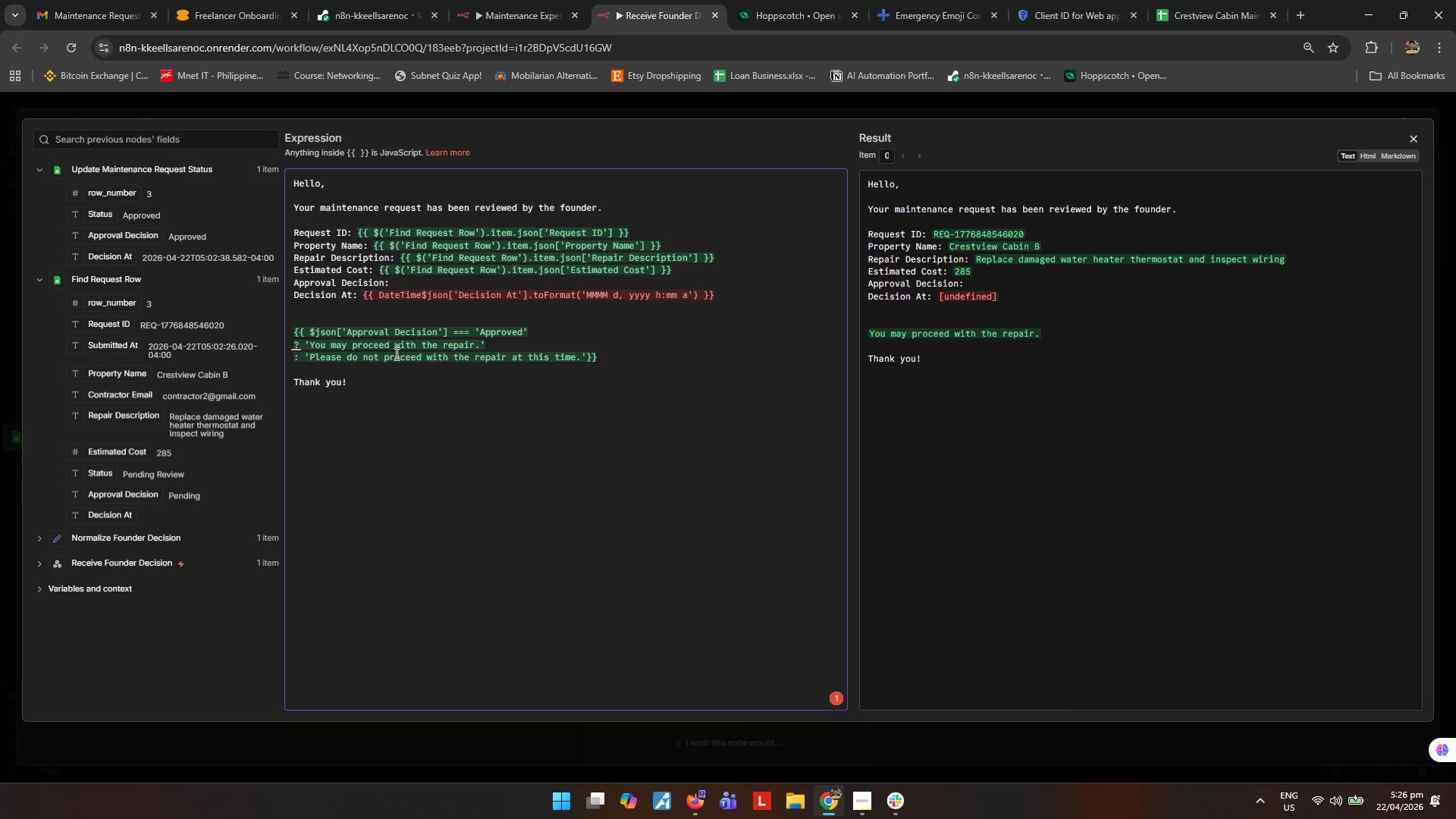 
key(Period)
 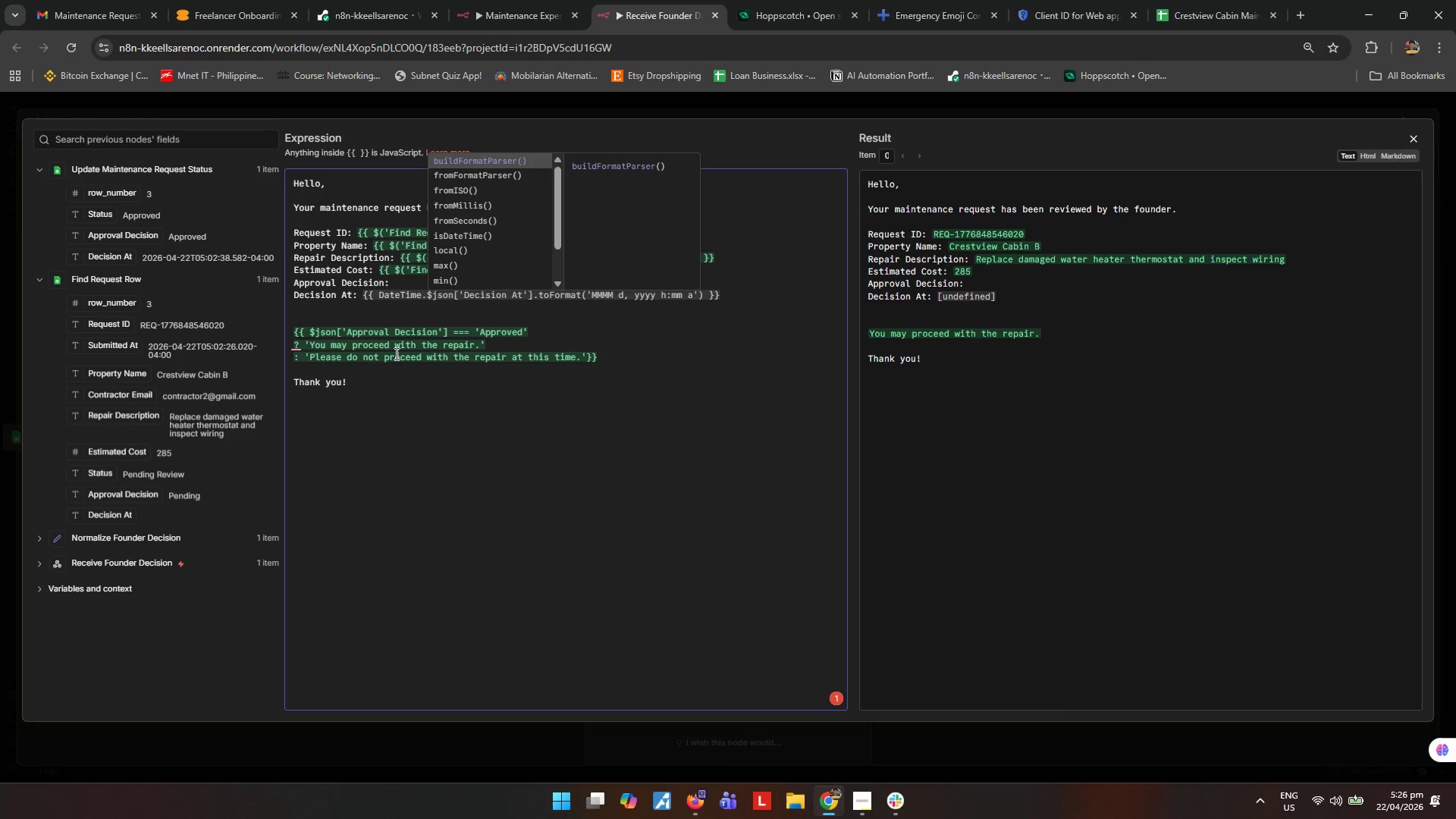 
wait(9.05)
 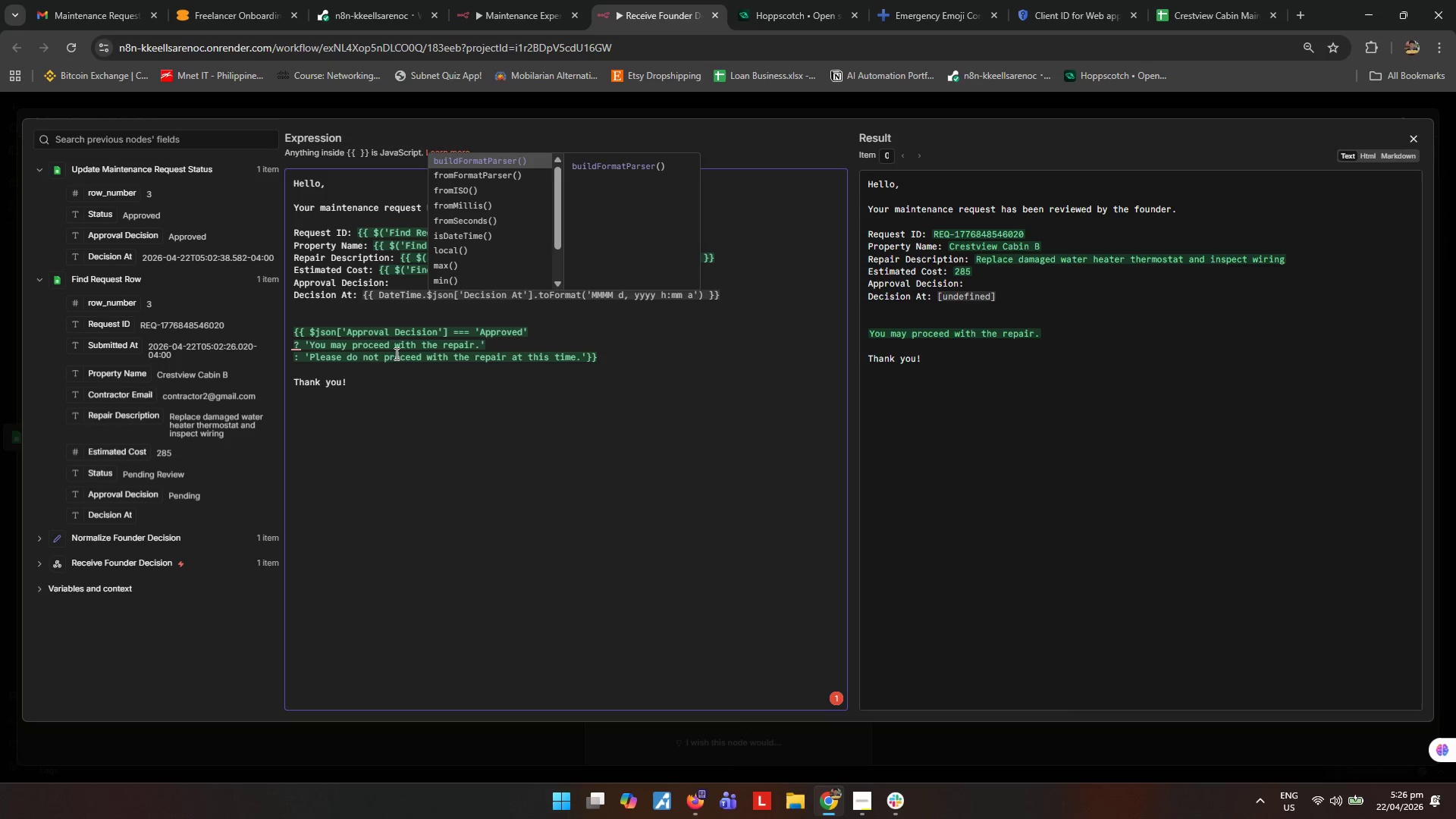 
type(fromISO)
 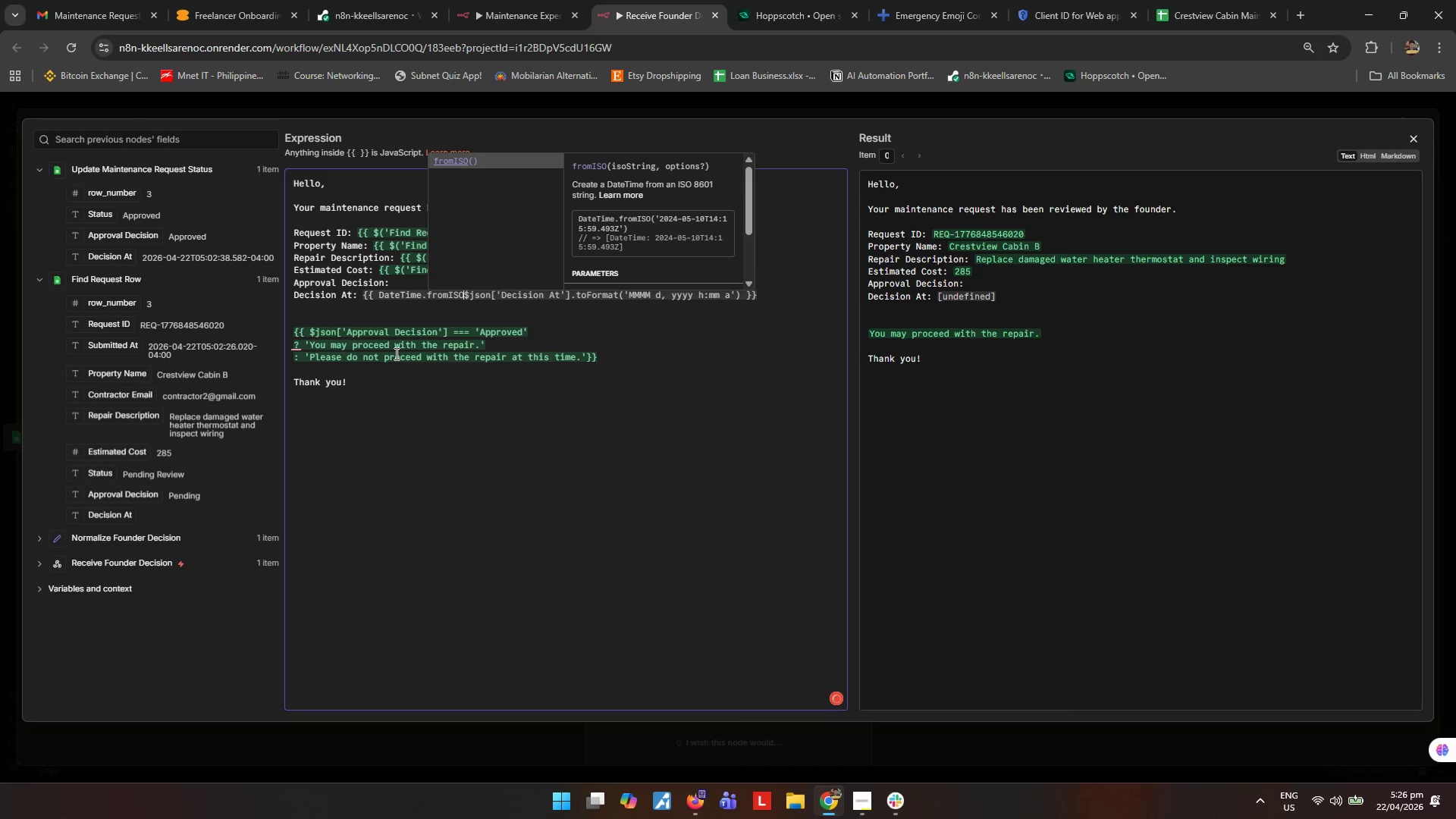 
key(Shift+ShiftRight)
 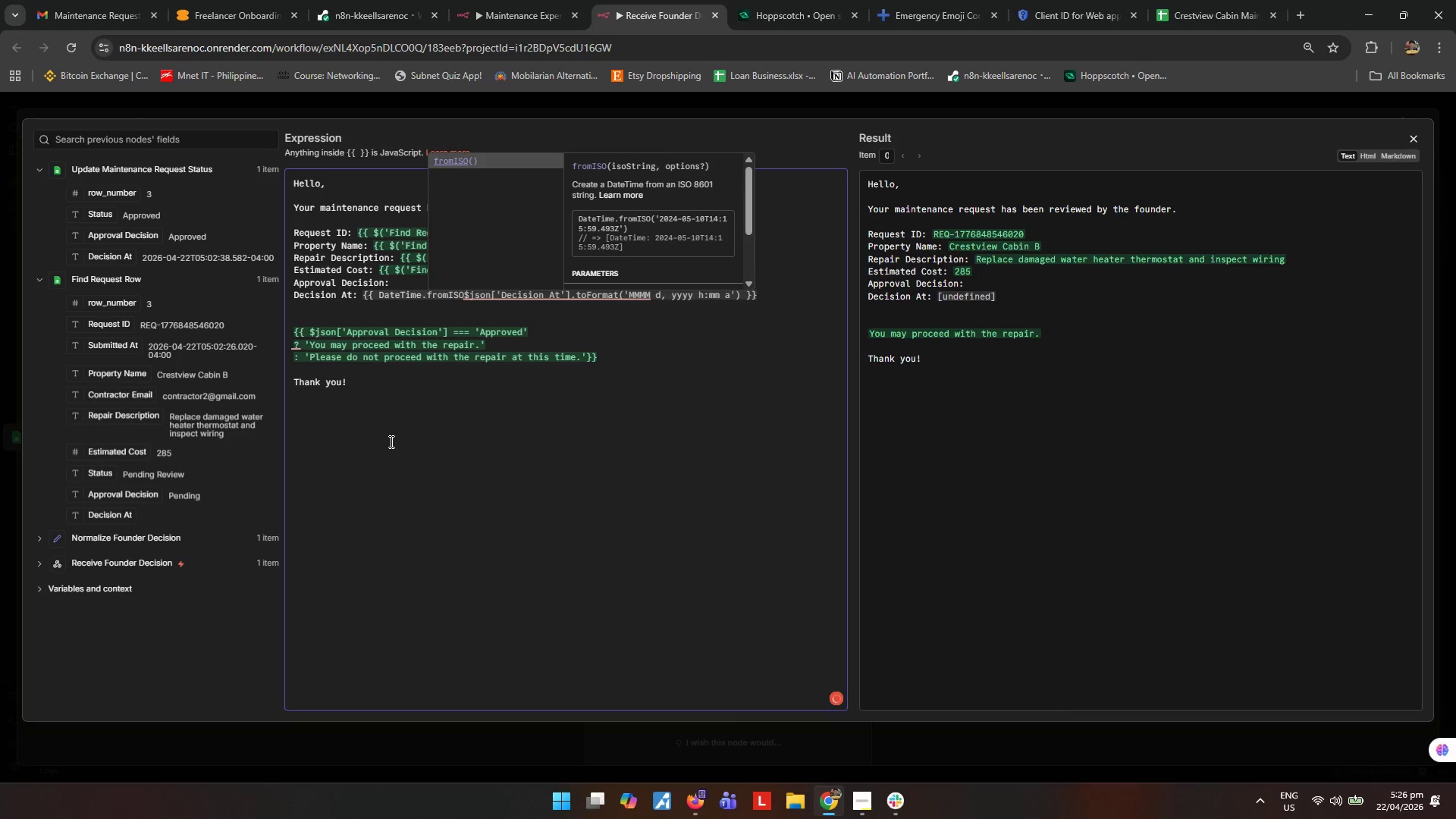 
key(Shift+9)
 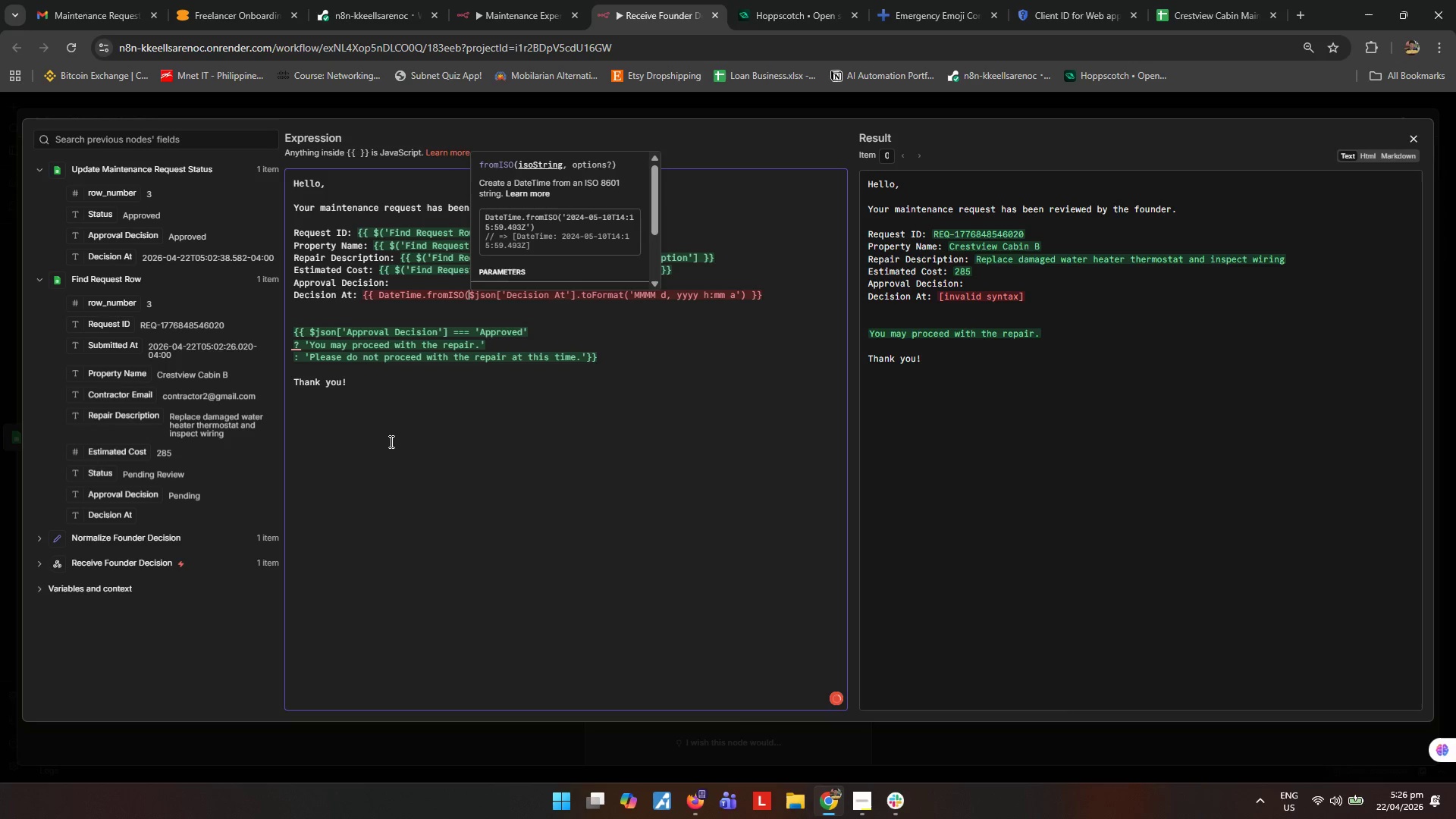 
hold_key(key=ArrowRight, duration=1.19)
 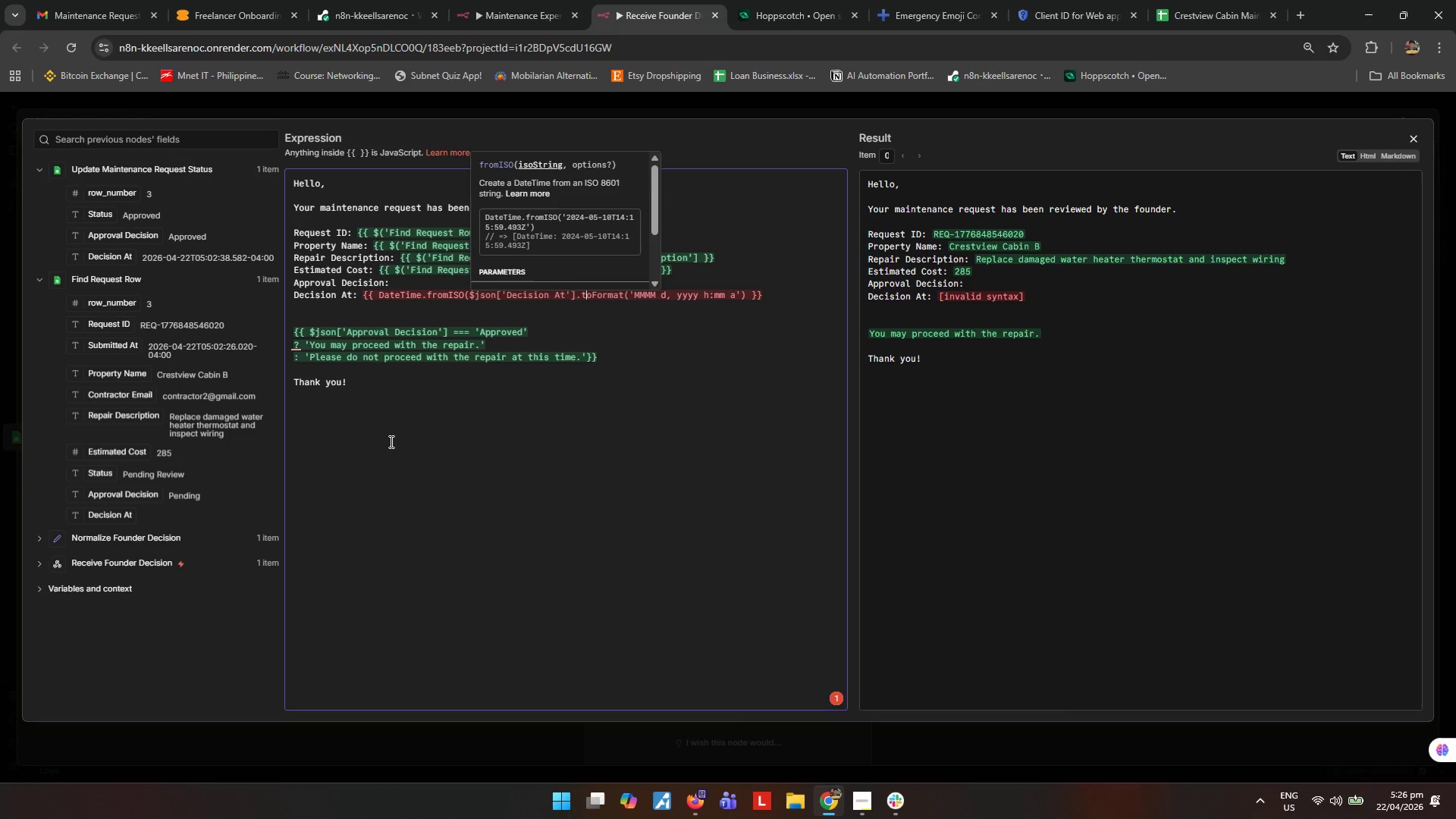 
key(ArrowRight)
 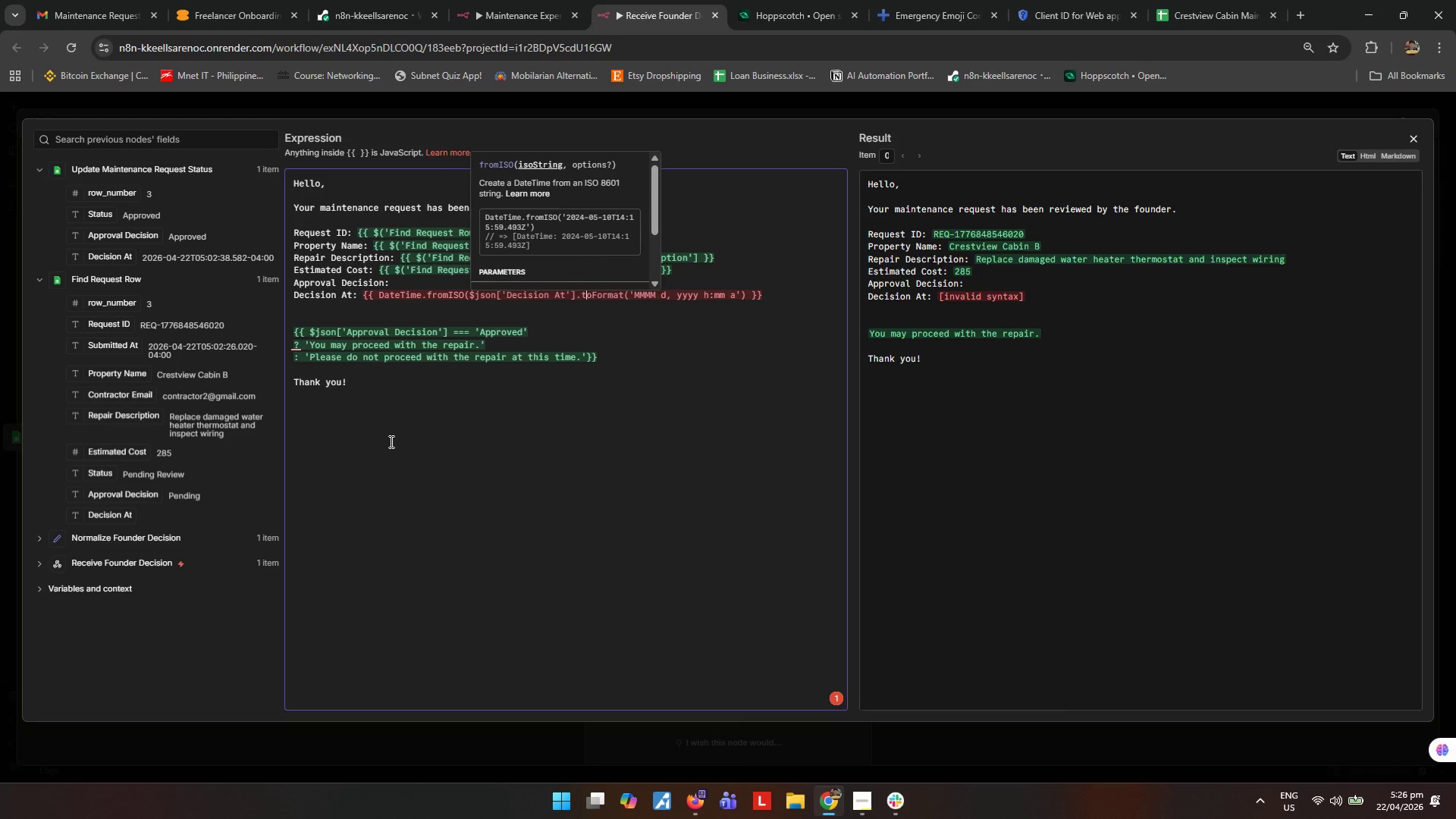 
key(ArrowLeft)
 